 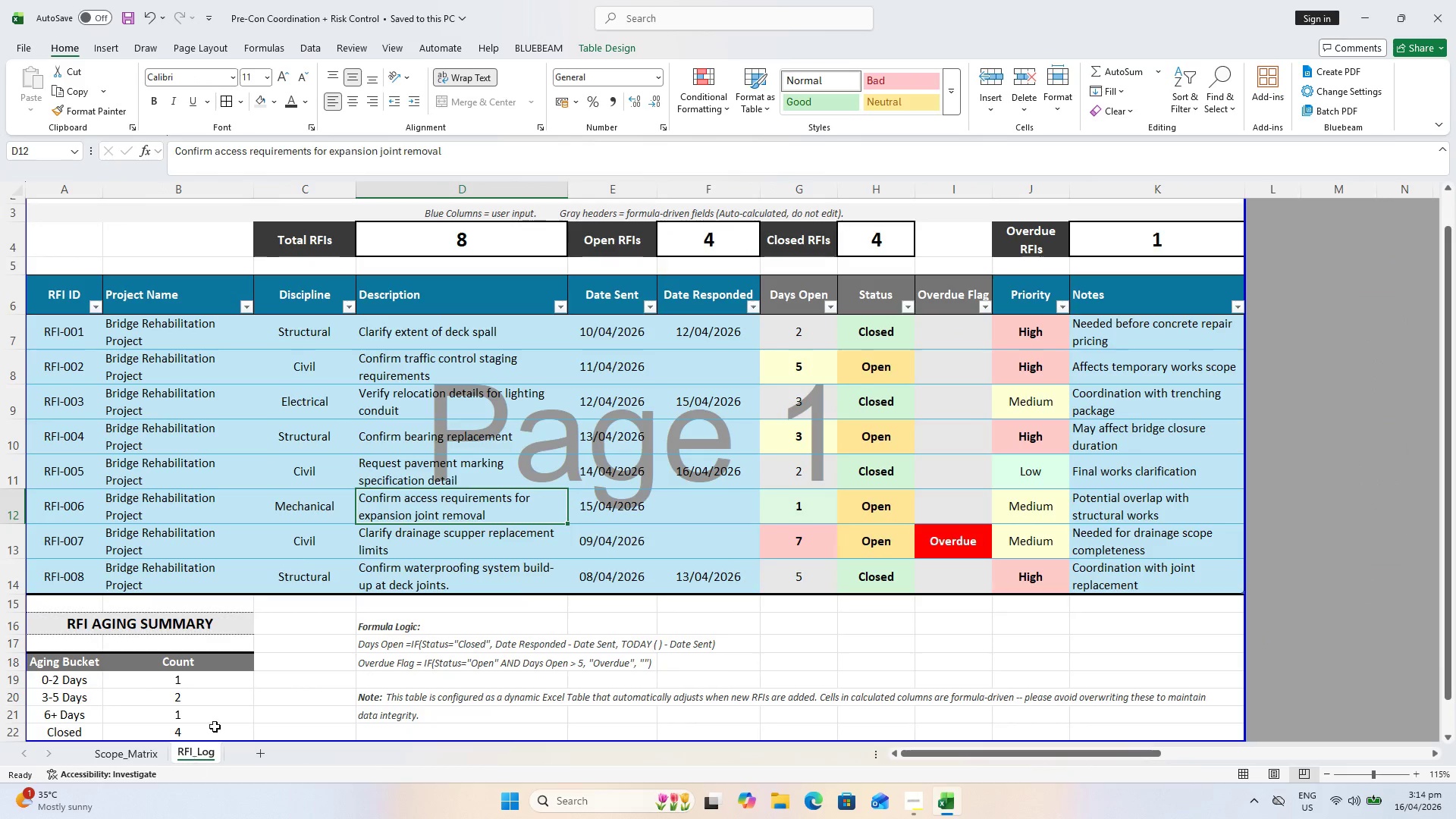 
left_click([1338, 467])
 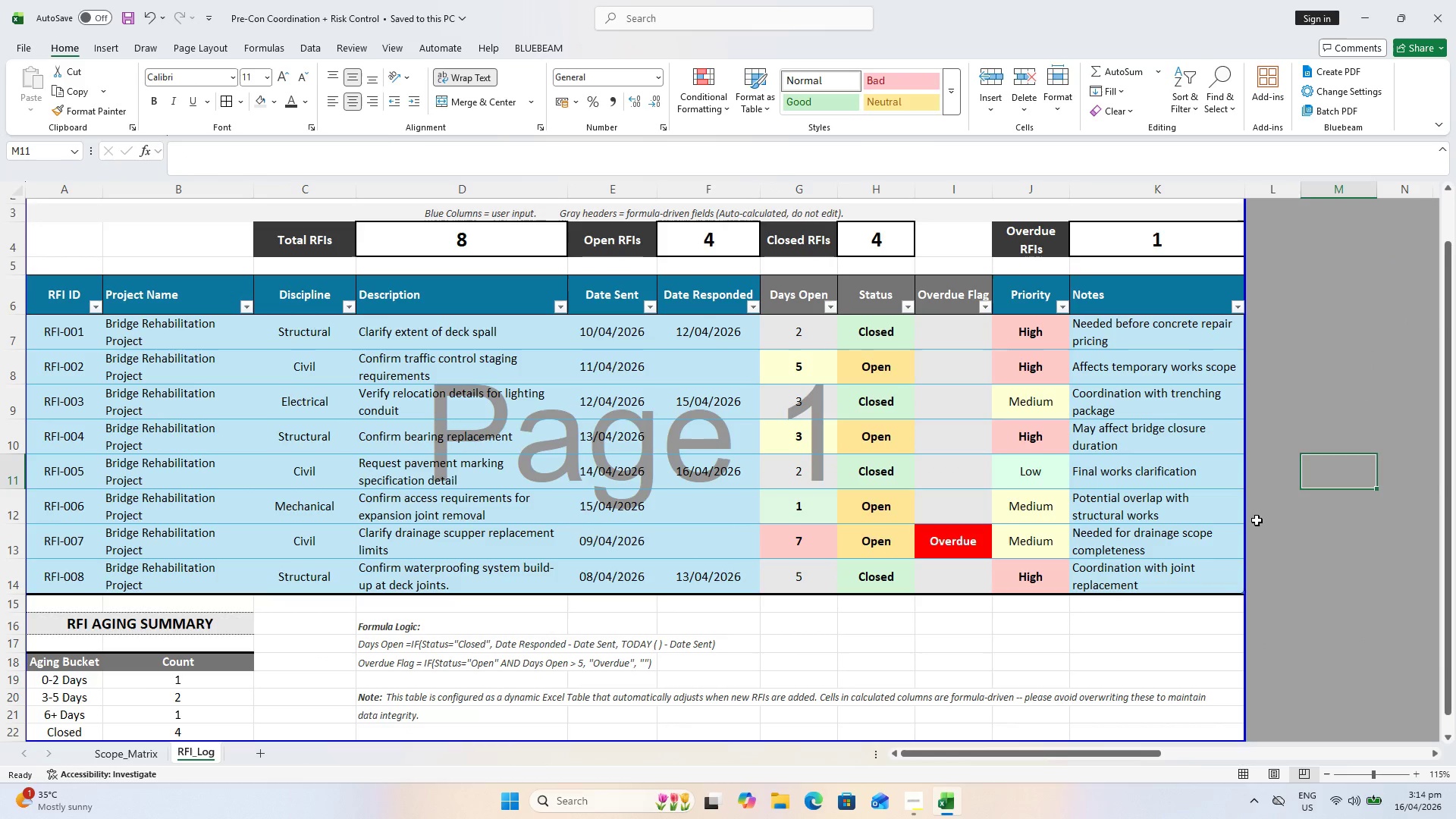 
key(Control+S)
 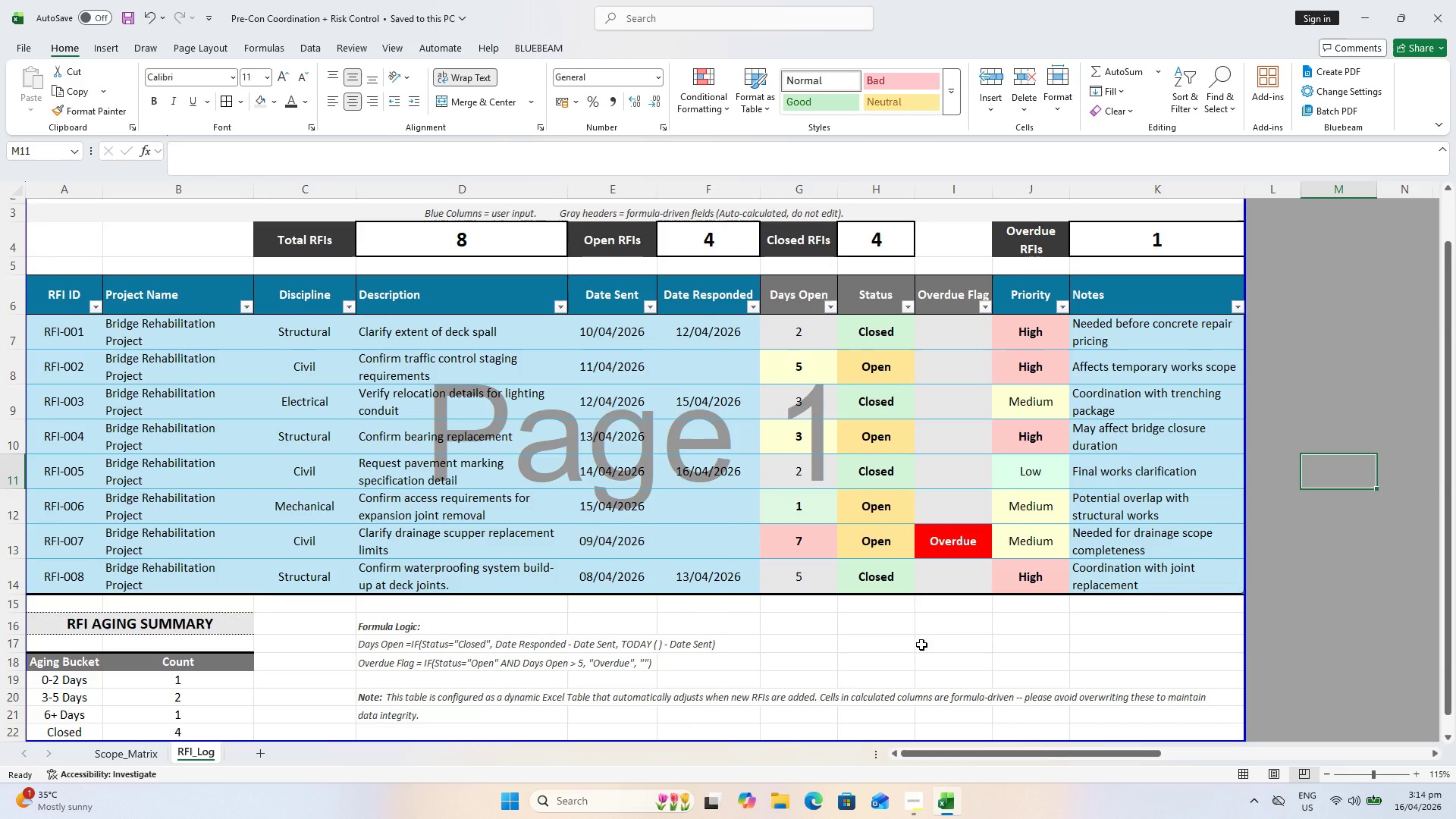 
scroll: coordinate [917, 632], scroll_direction: up, amount: 2.0
 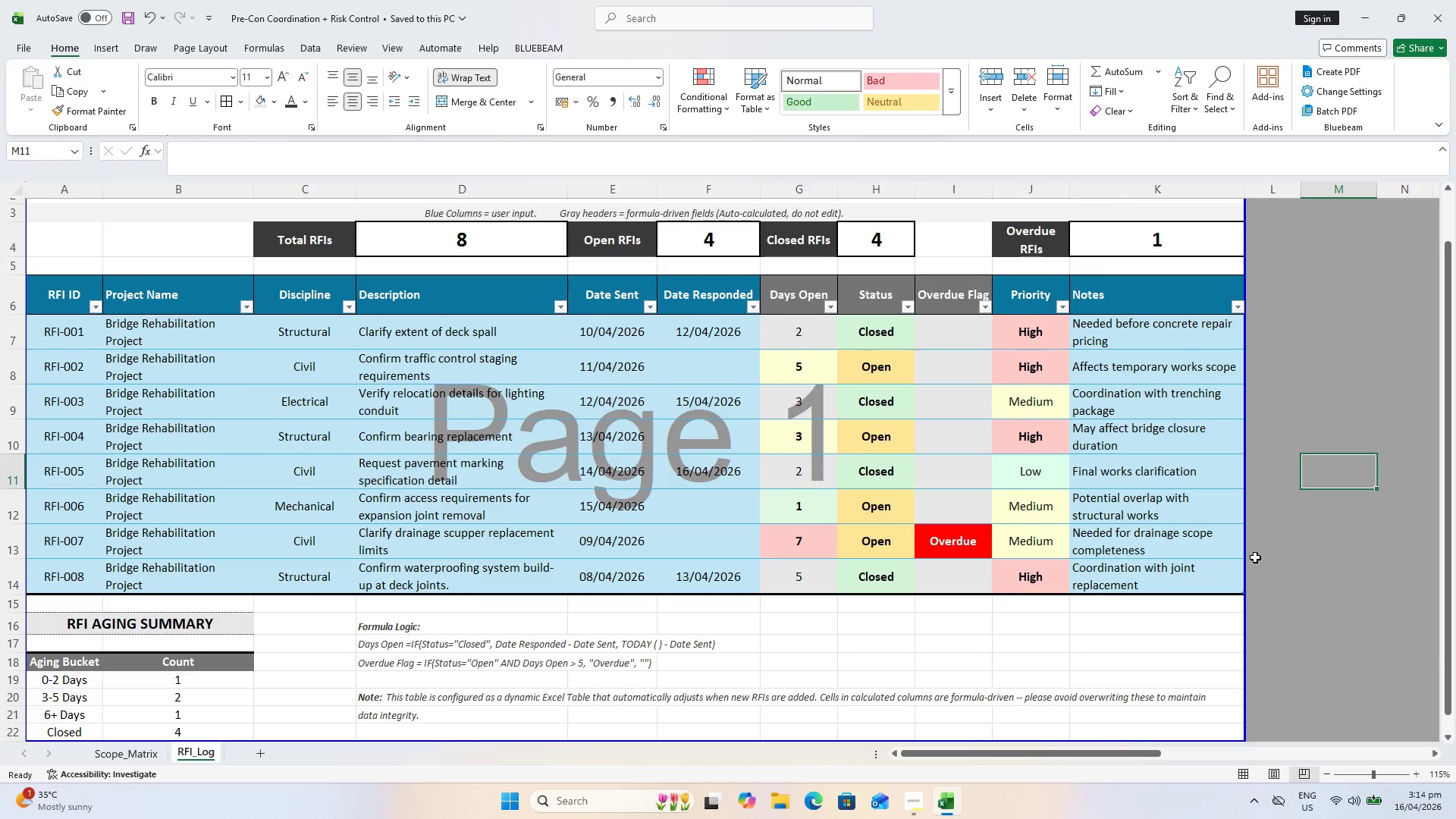 
key(Control+ControlLeft)
 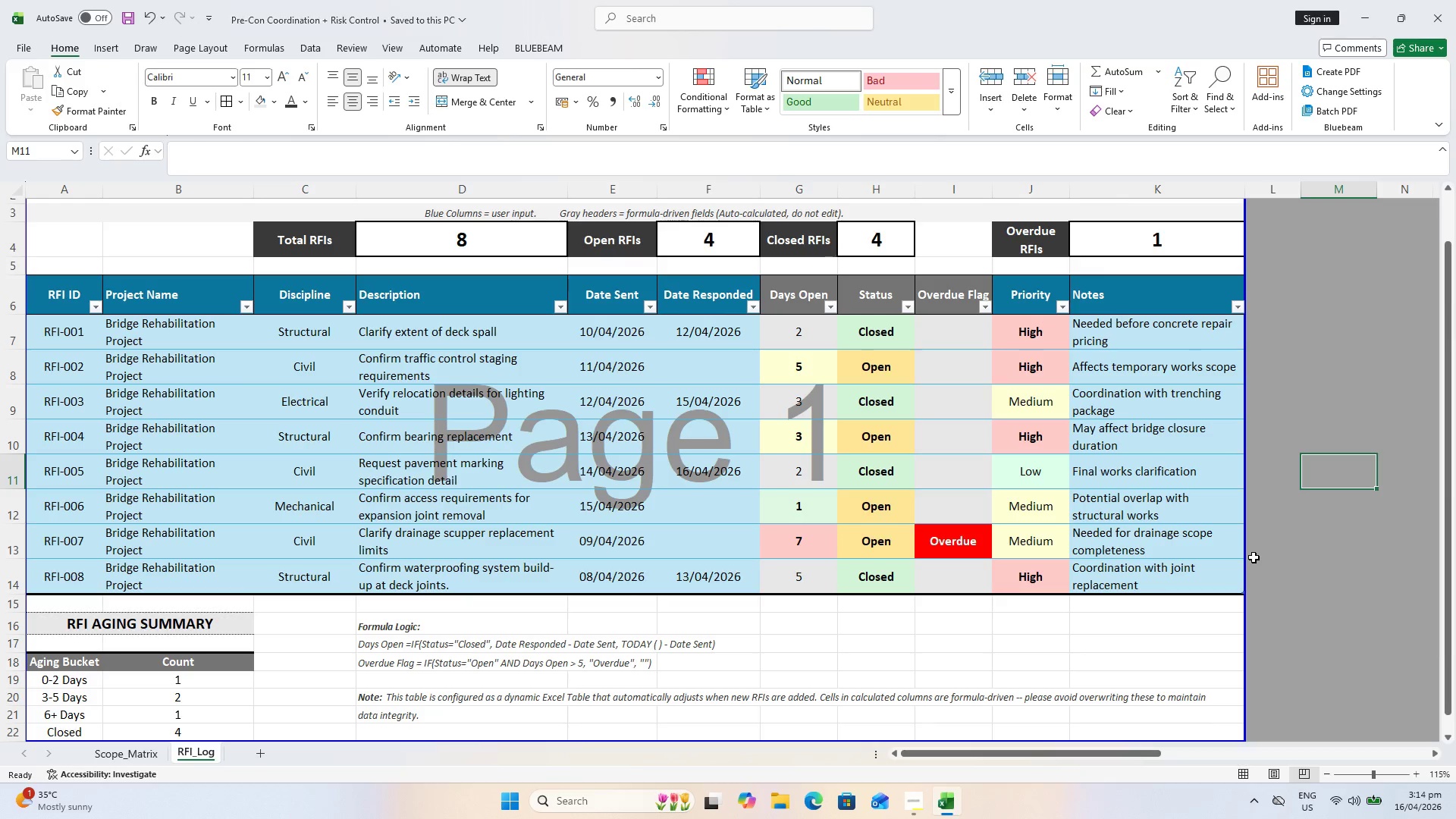 
key(Control+S)
 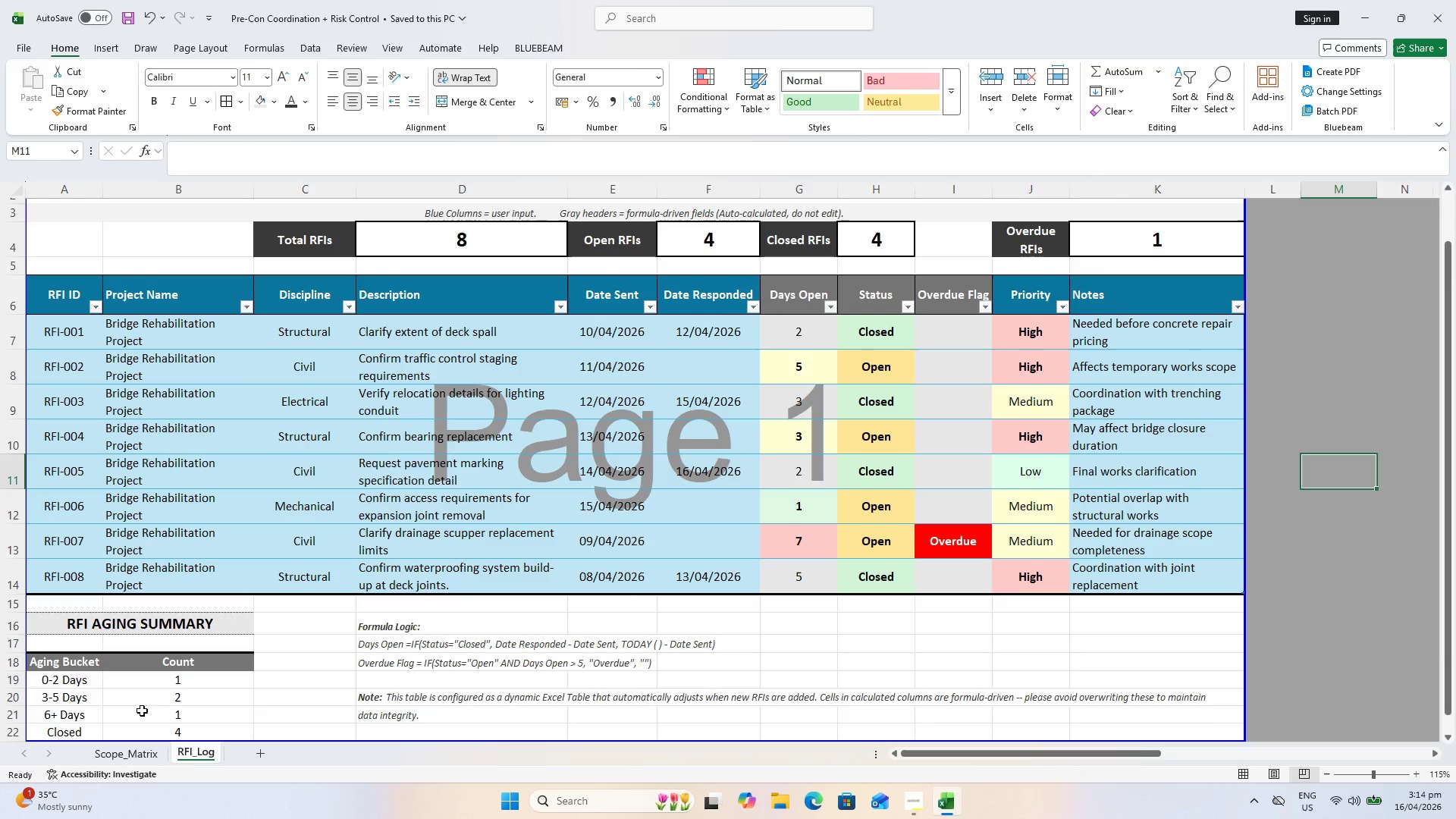 
left_click([121, 752])
 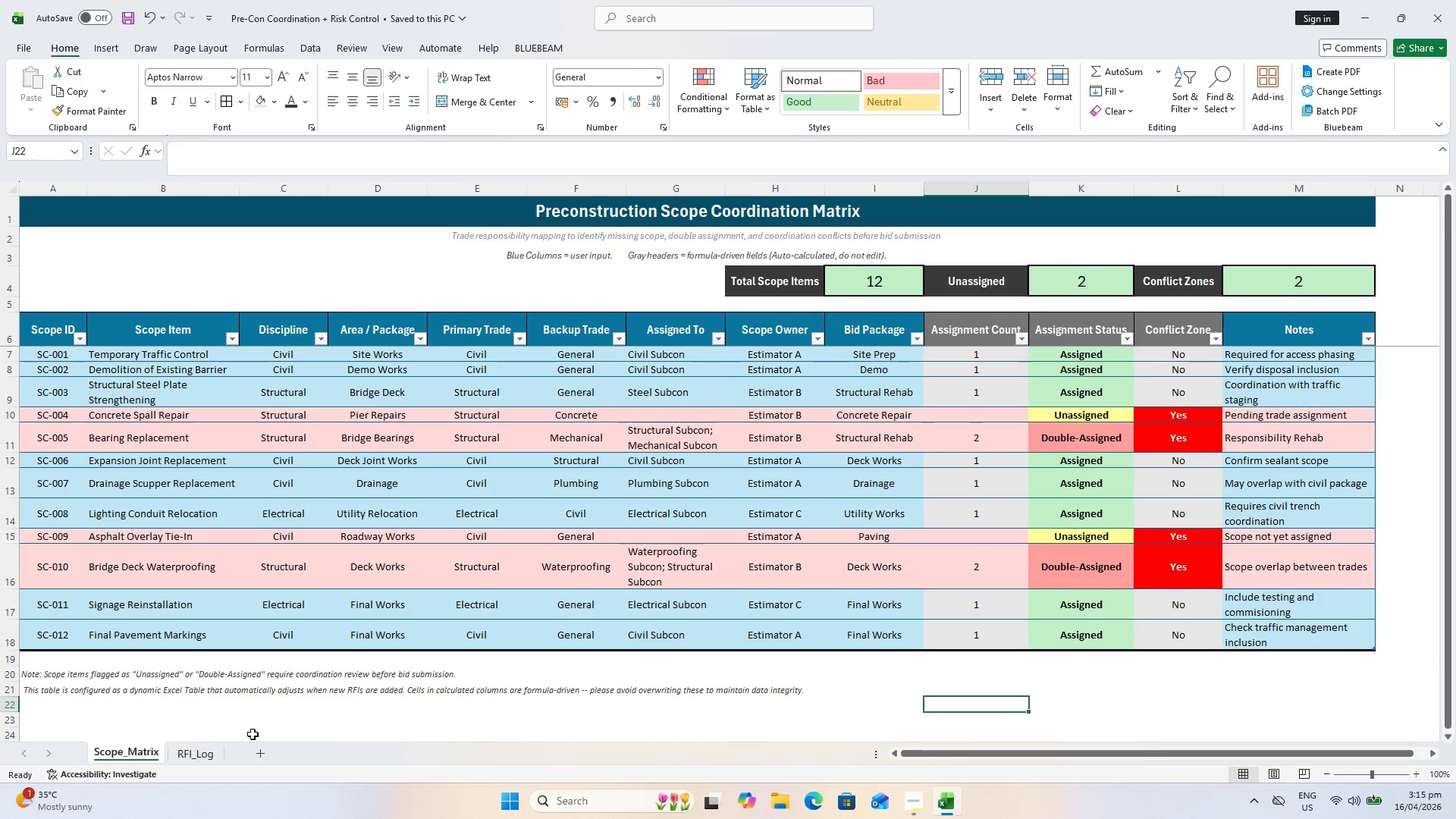 
left_click([193, 750])
 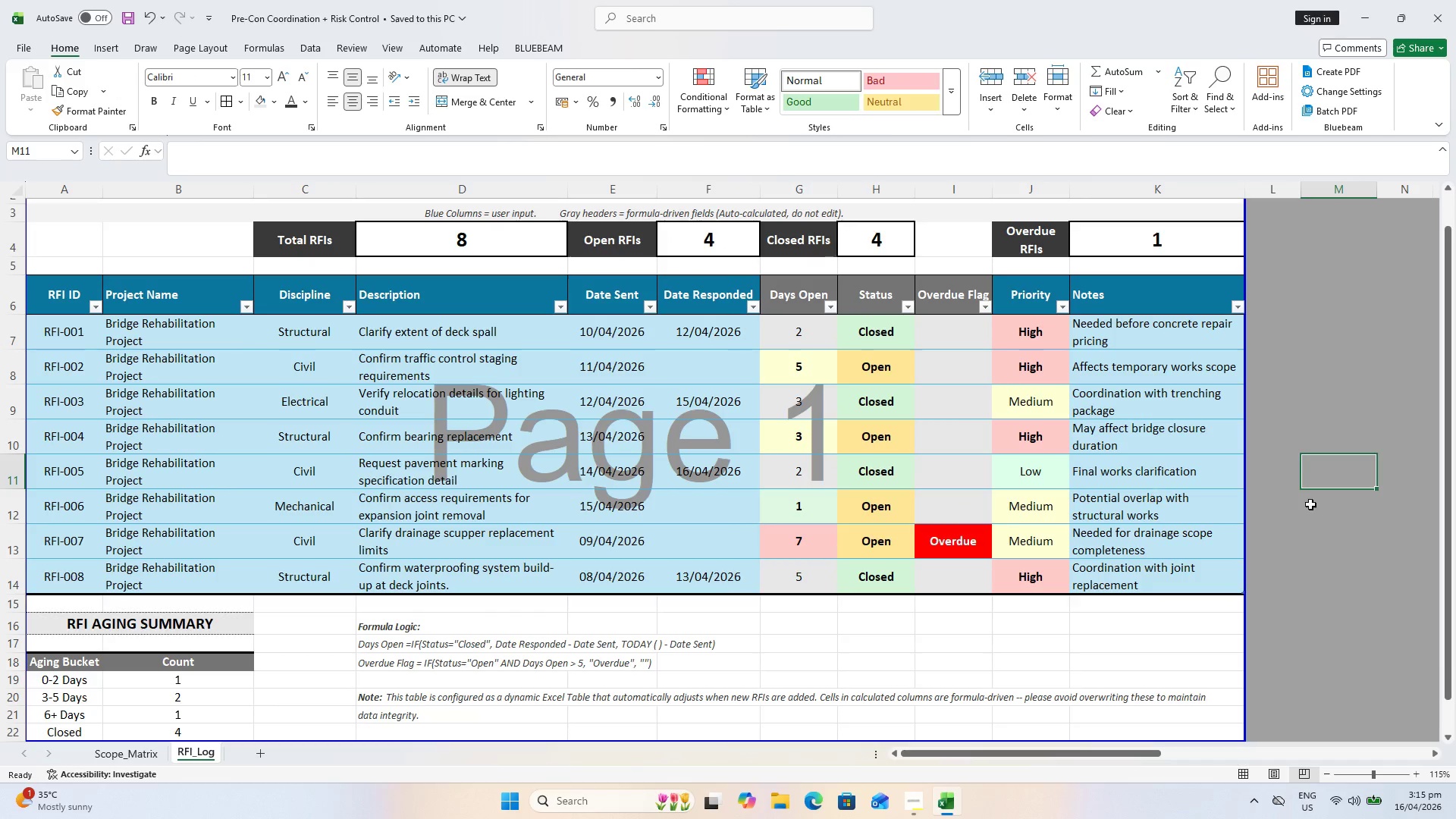 
left_click([1361, 548])
 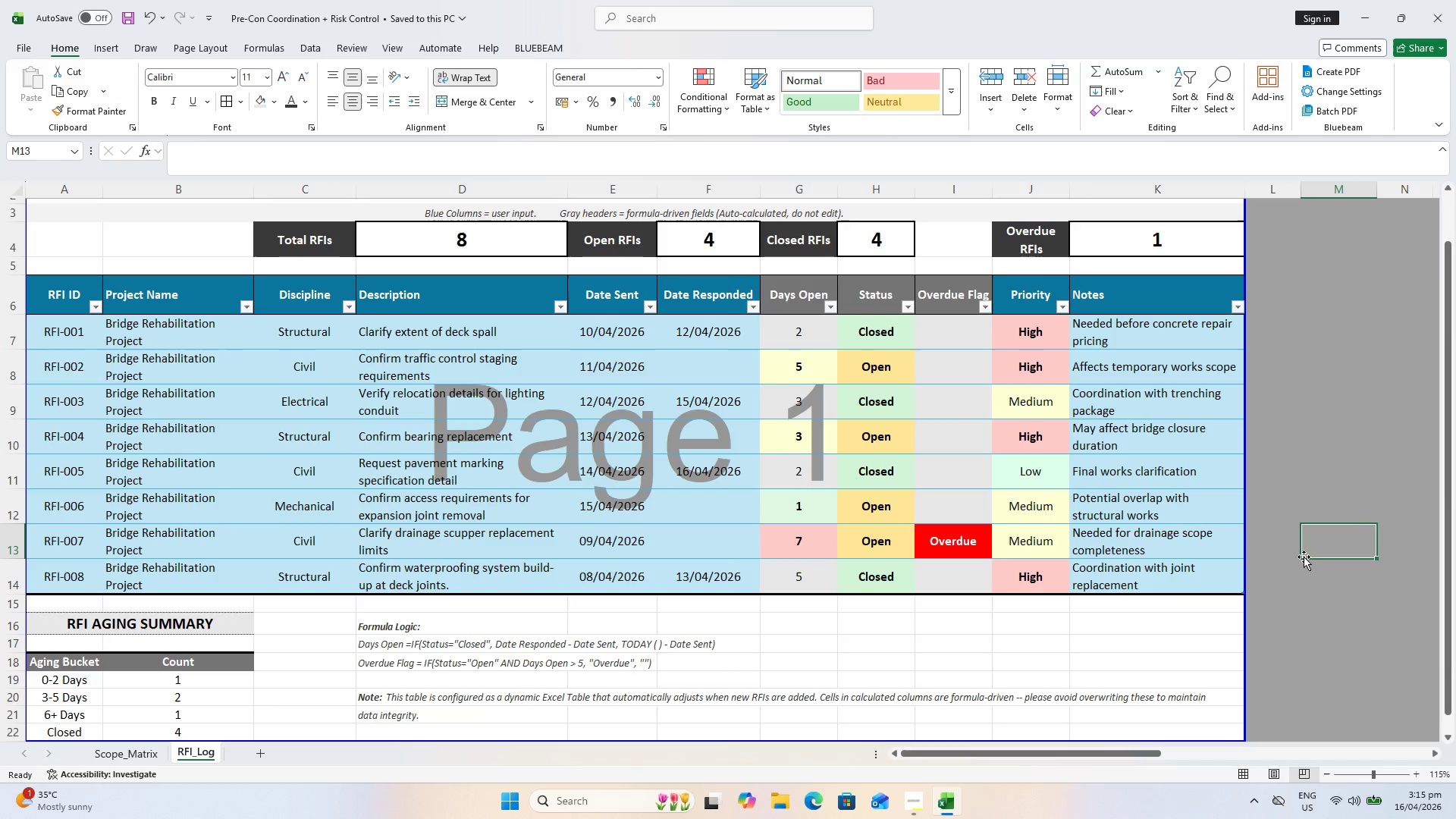 
scroll: coordinate [1090, 538], scroll_direction: up, amount: 3.0
 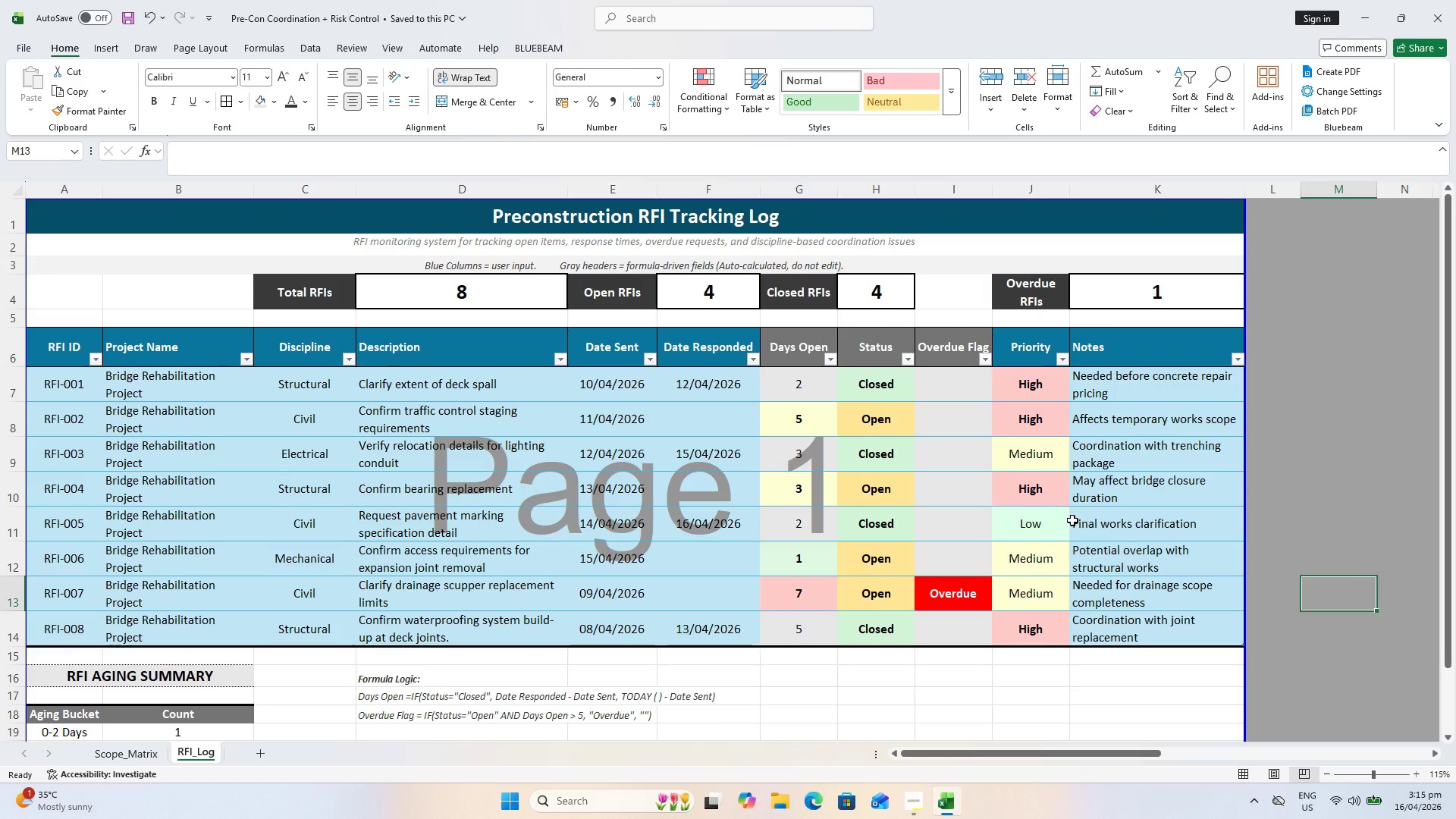 
wait(17.08)
 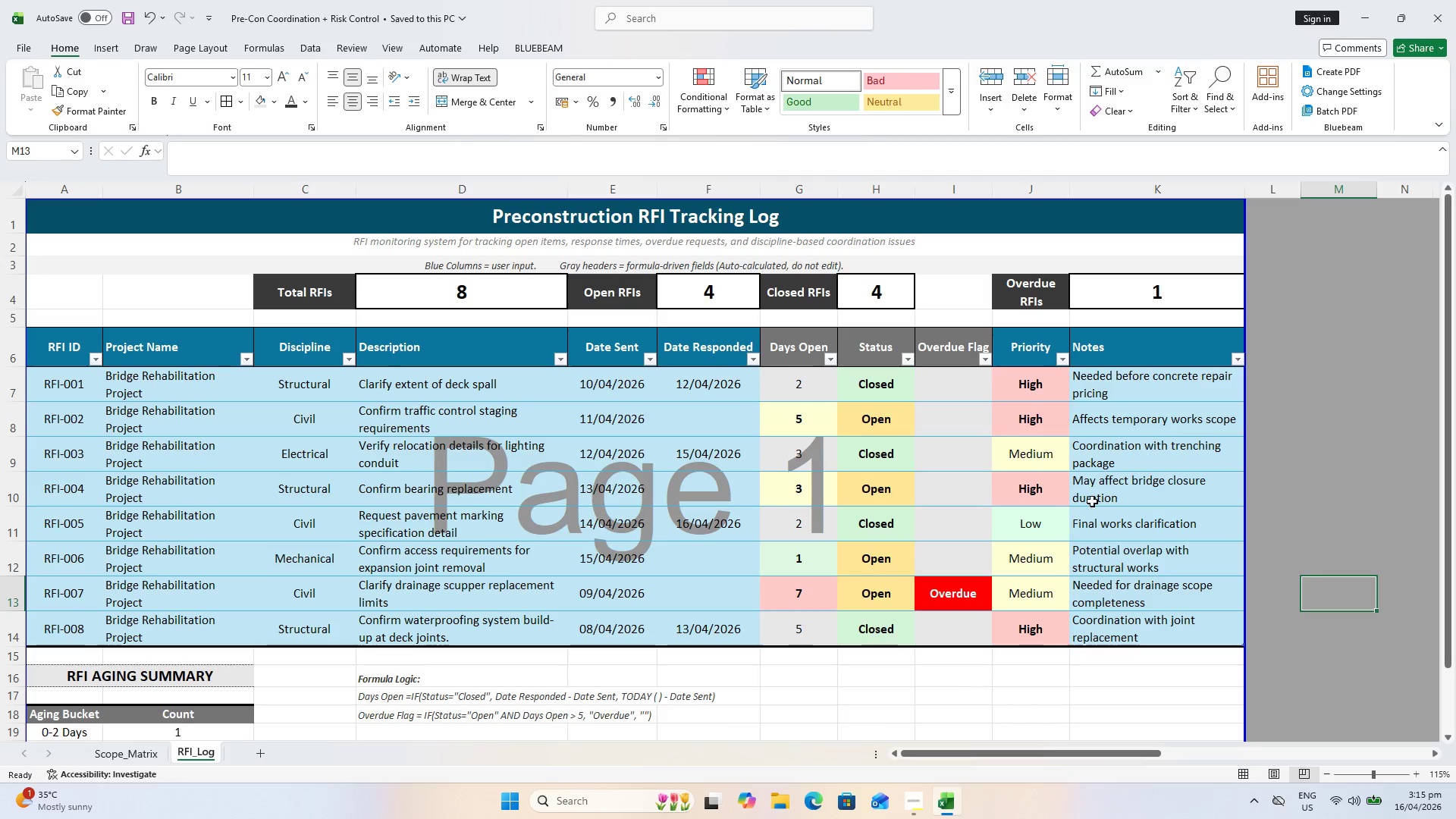 
key(Control+P)
 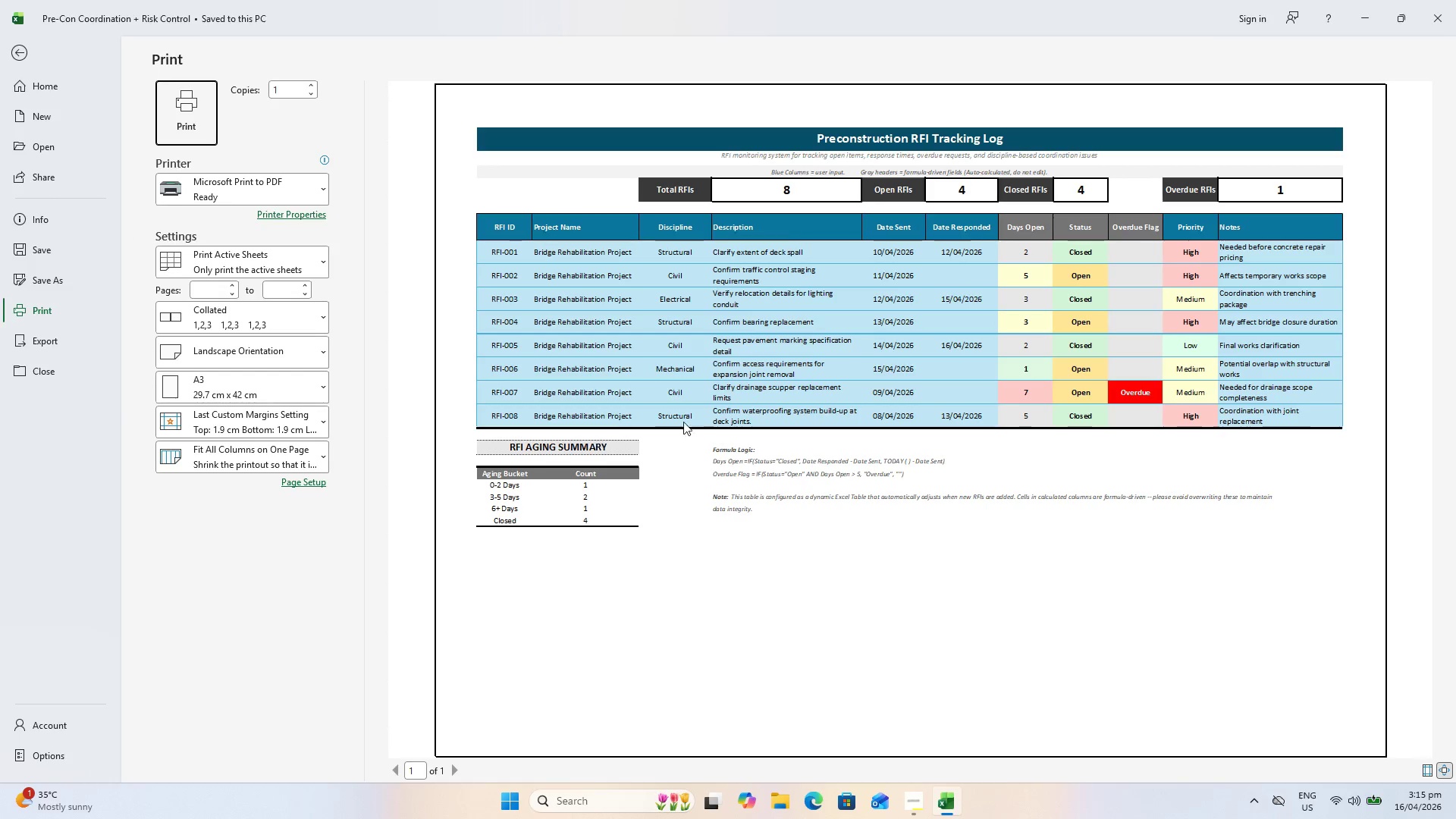 
hold_key(key=ControlLeft, duration=0.64)
scroll: coordinate [1171, 387], scroll_direction: up, amount: 1.0
 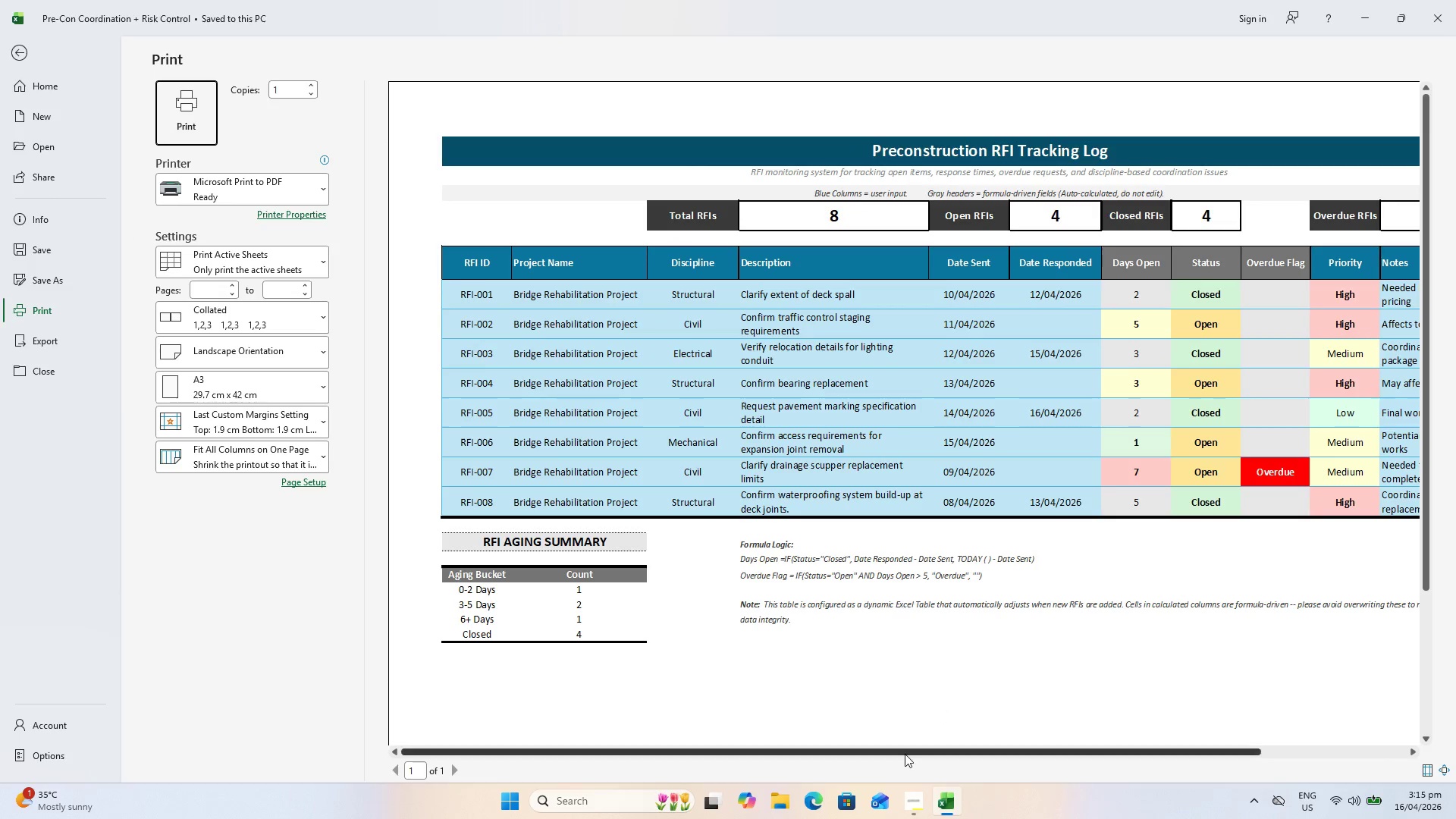 
left_click_drag(start_coordinate=[905, 753], to_coordinate=[959, 755])
 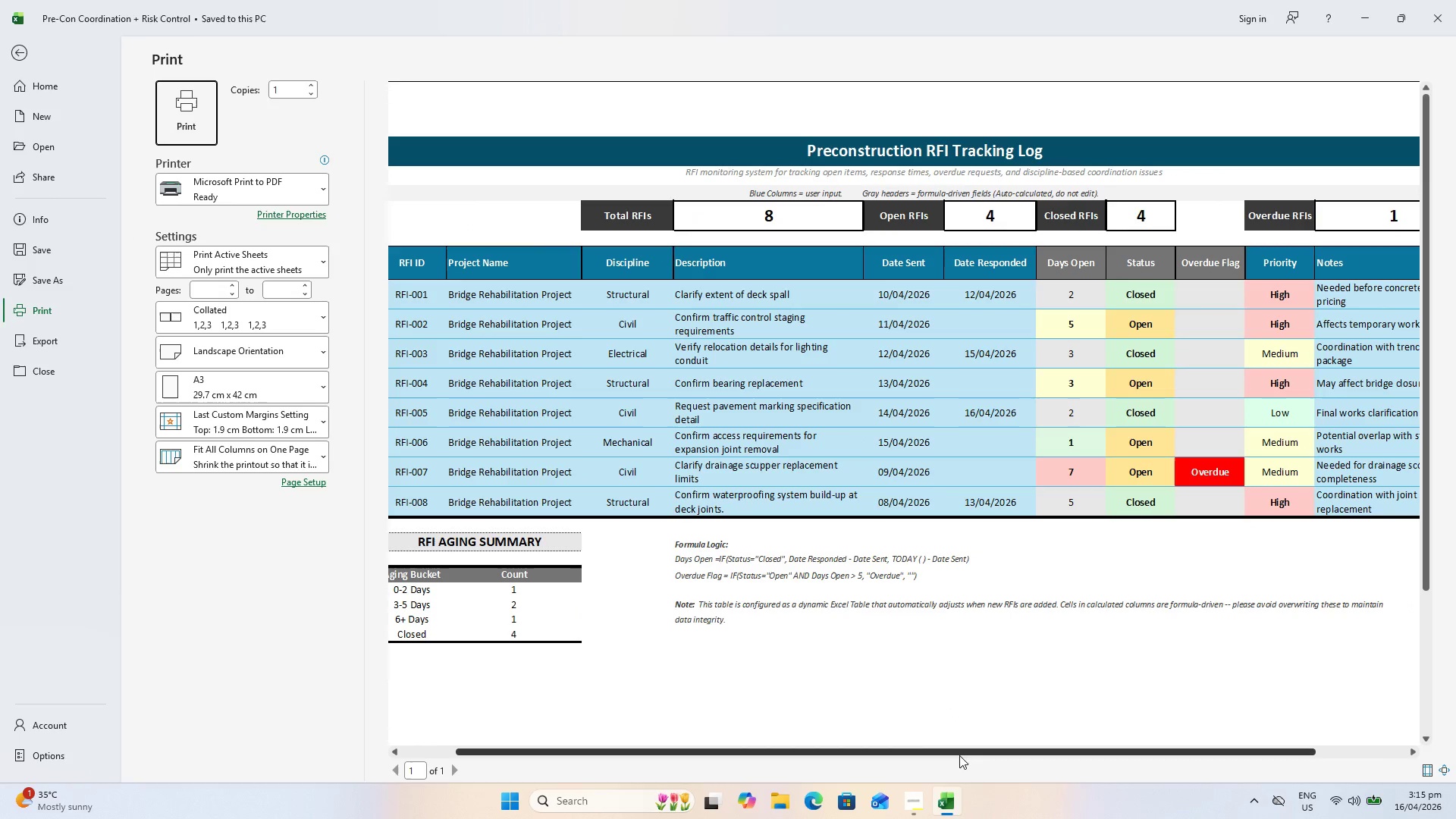 
left_click_drag(start_coordinate=[959, 755], to_coordinate=[993, 761])
 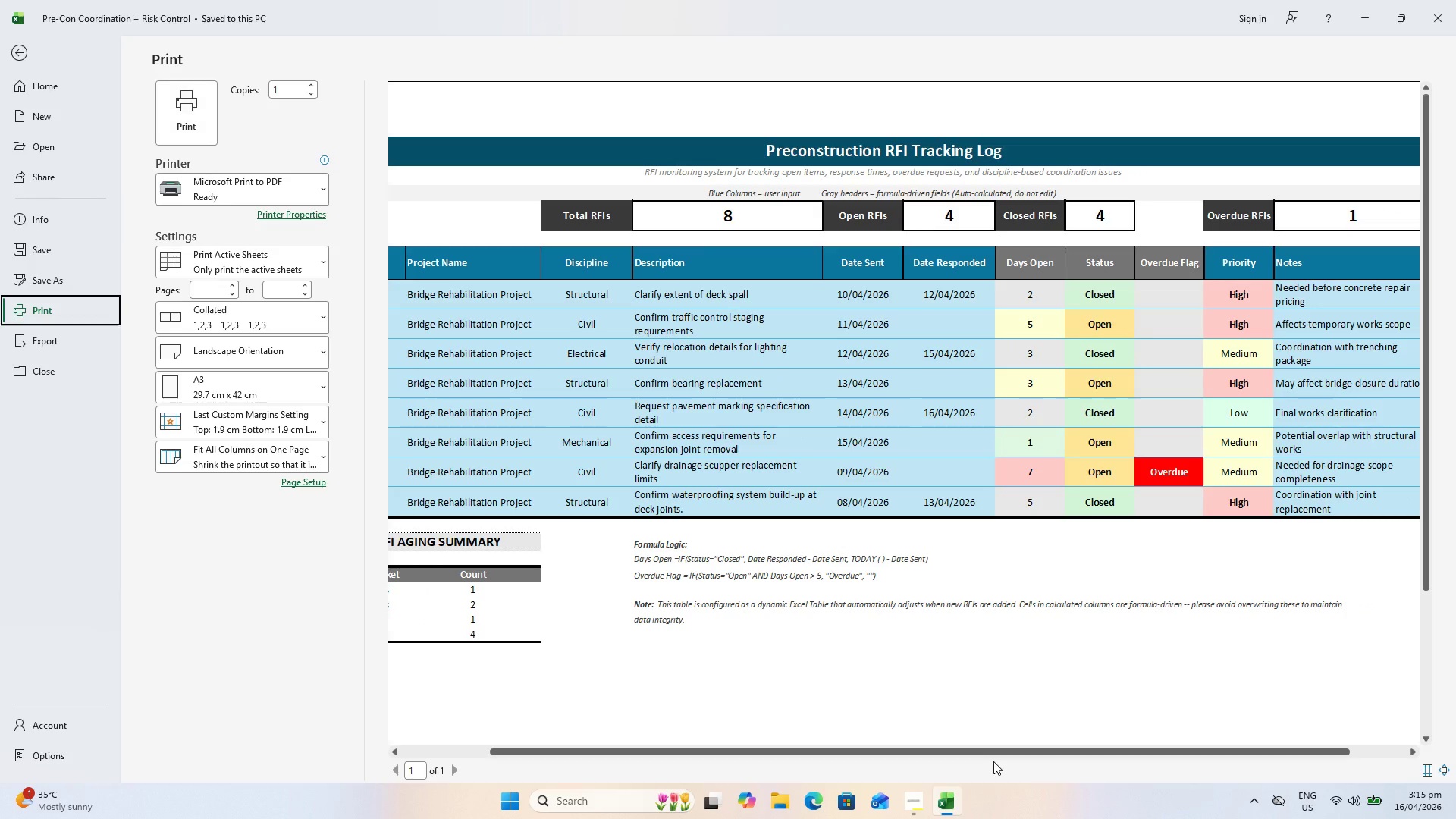 
left_click_drag(start_coordinate=[993, 761], to_coordinate=[1022, 764])
 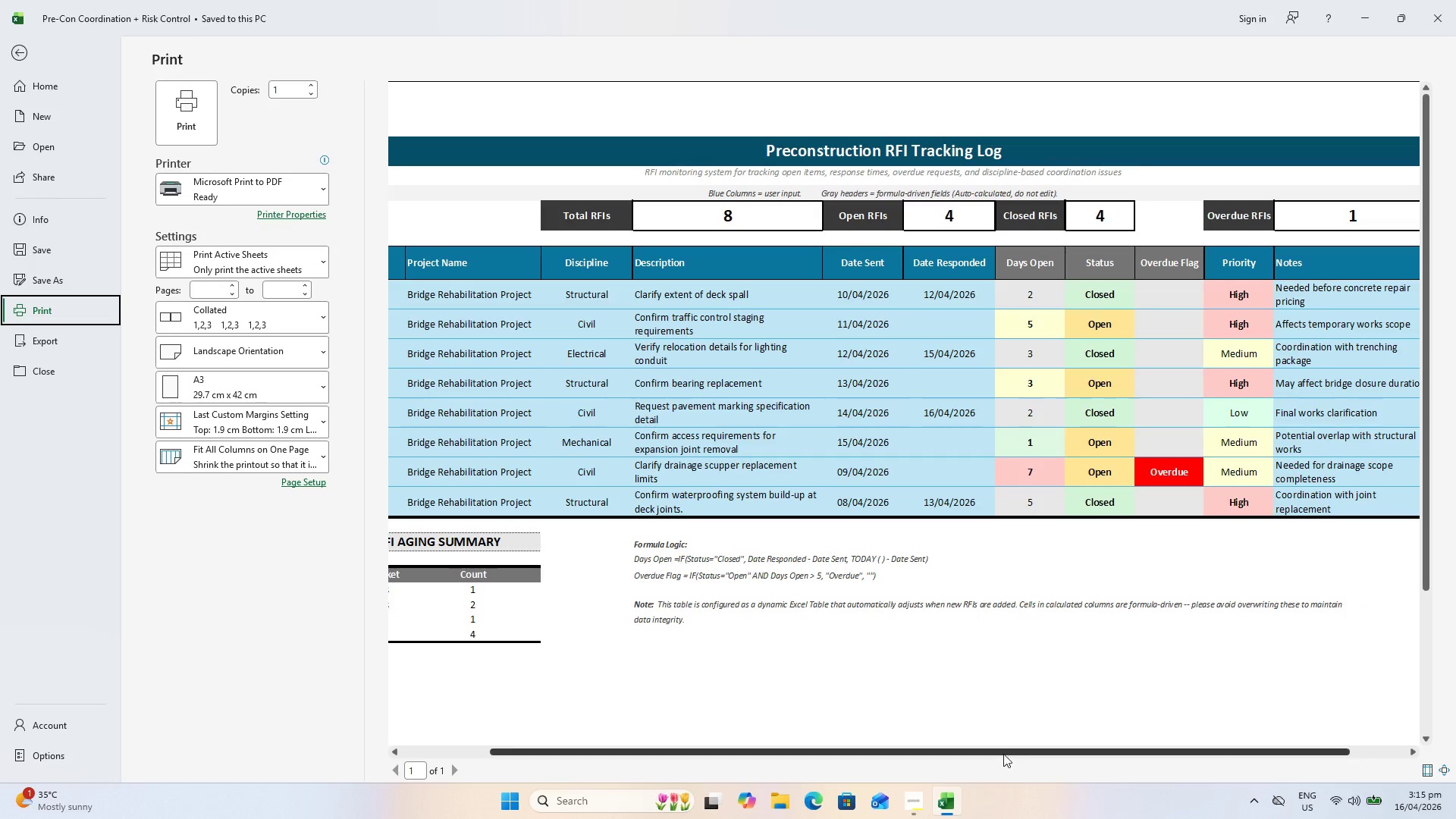 
left_click_drag(start_coordinate=[1002, 753], to_coordinate=[1026, 751])
 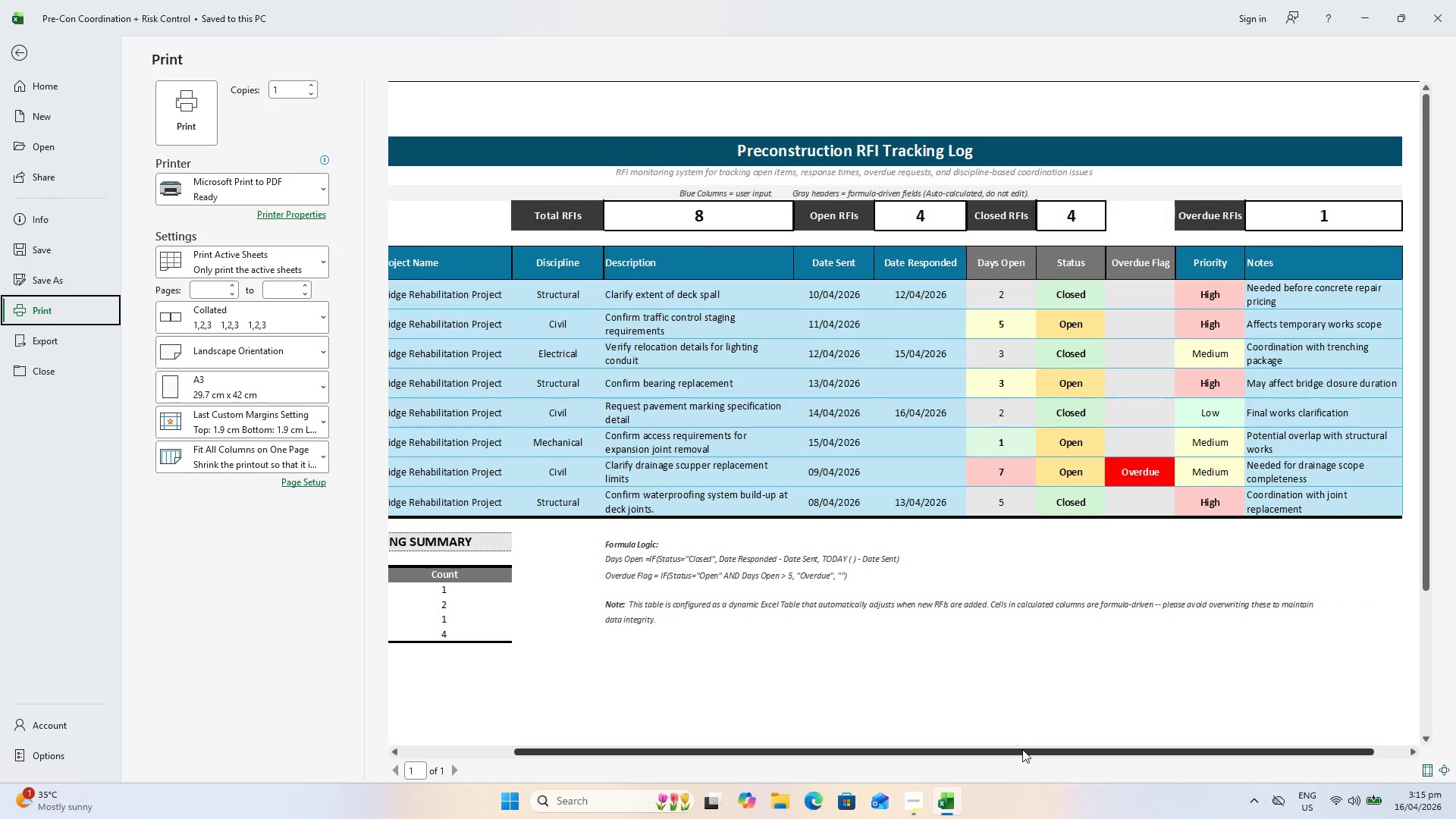 
key(Escape)
 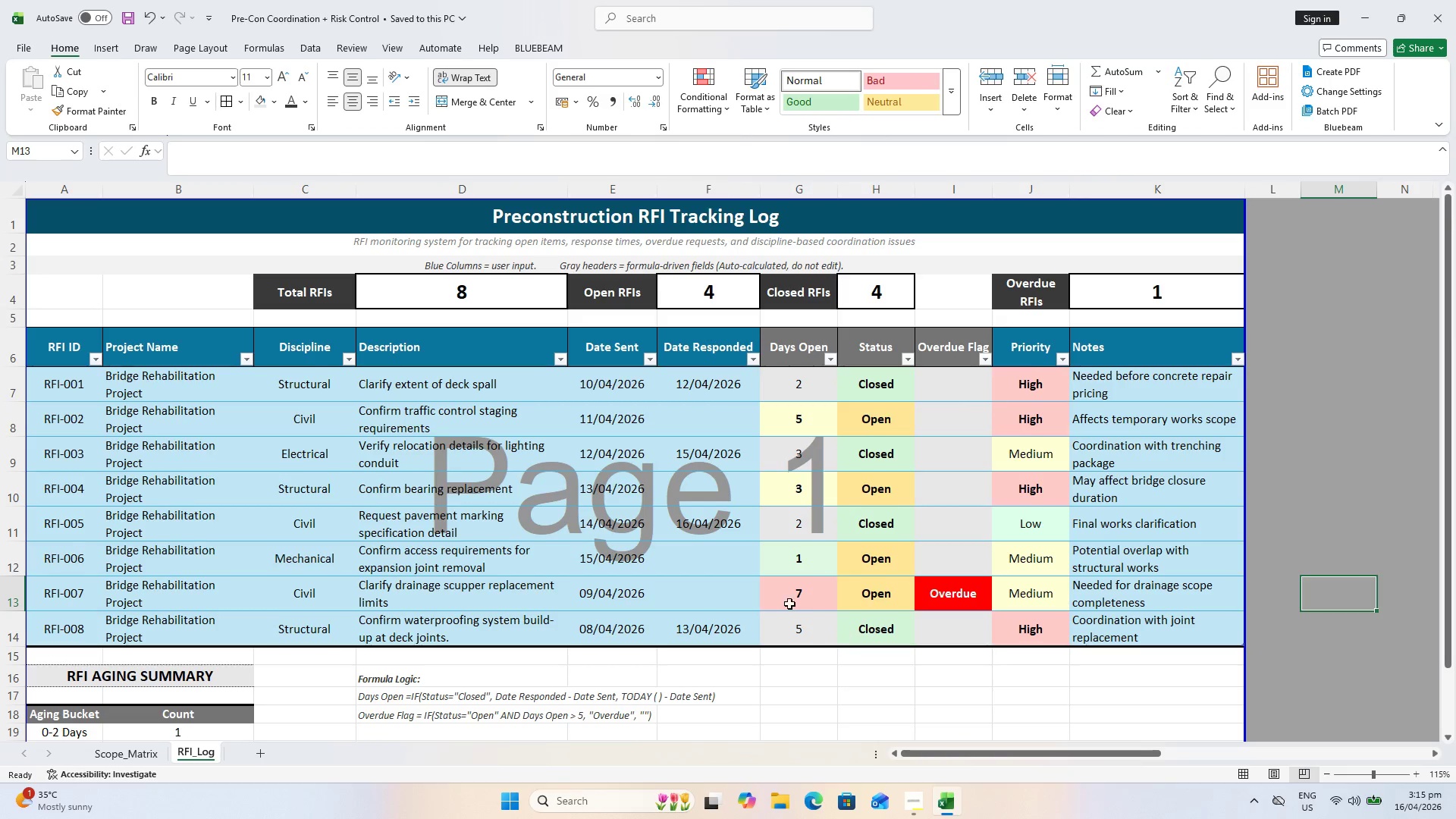 
scroll: coordinate [789, 604], scroll_direction: down, amount: 3.0
 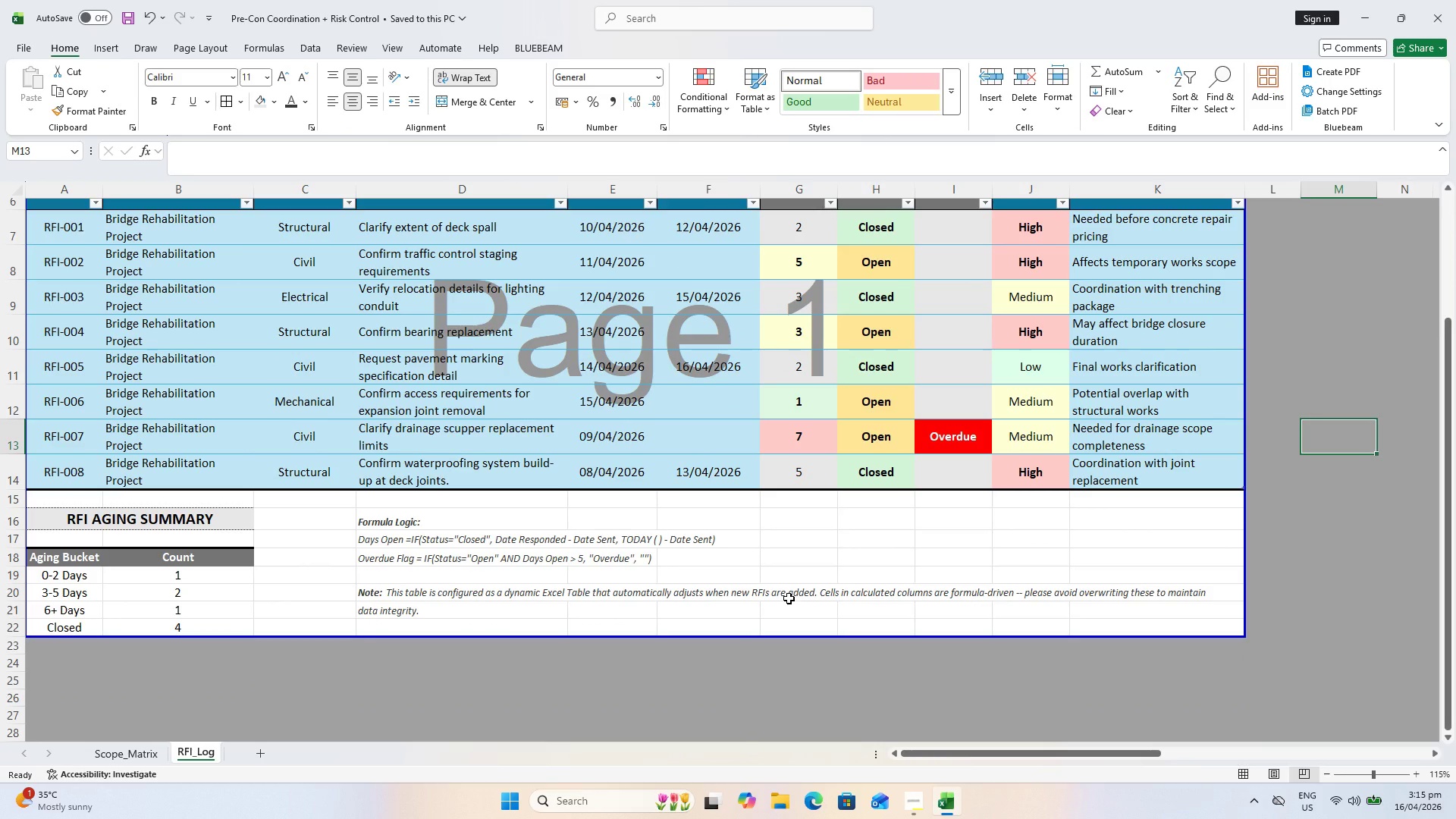 
wait(6.78)
 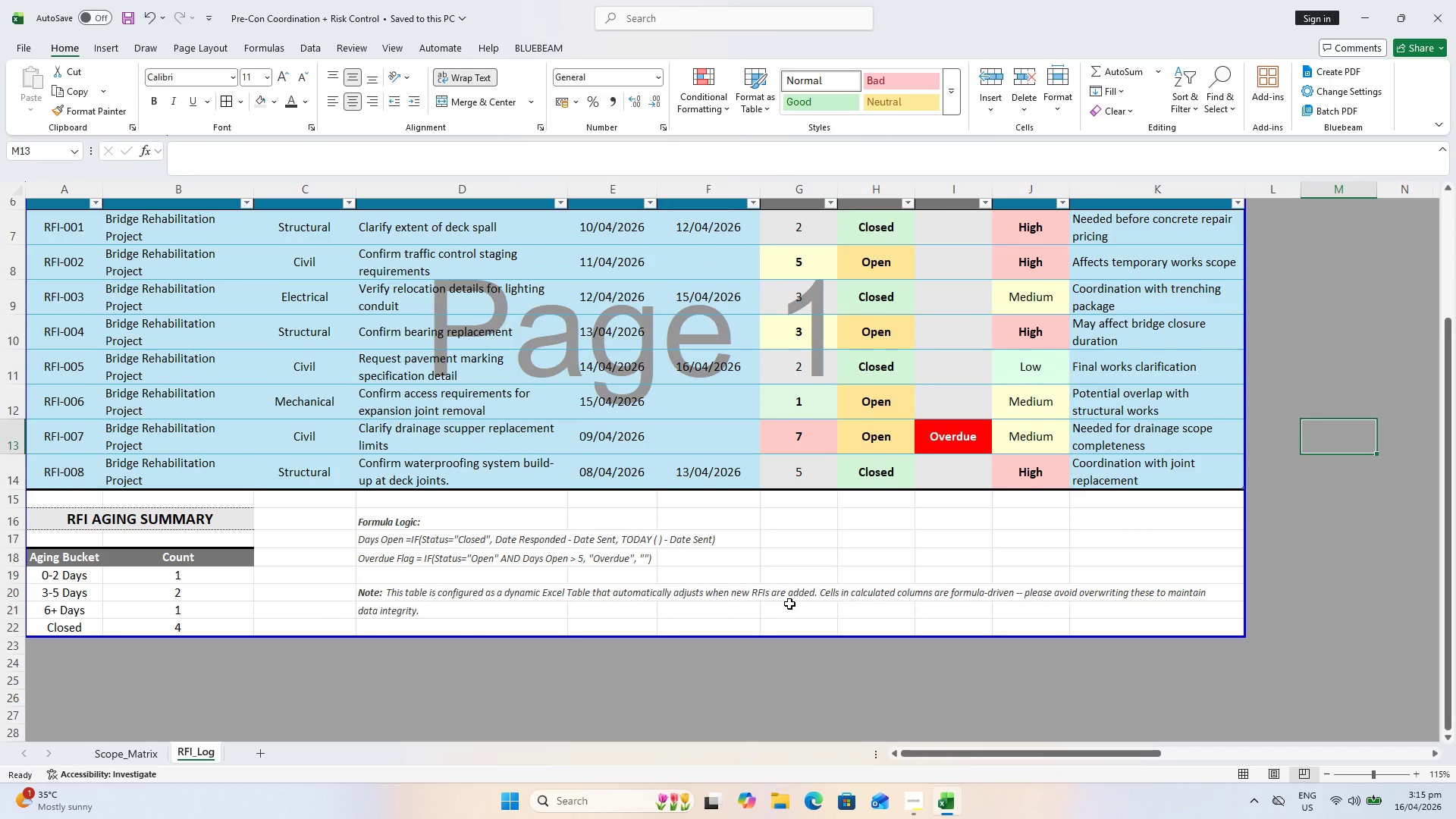 
scroll: coordinate [11, 438], scroll_direction: up, amount: 2.0
 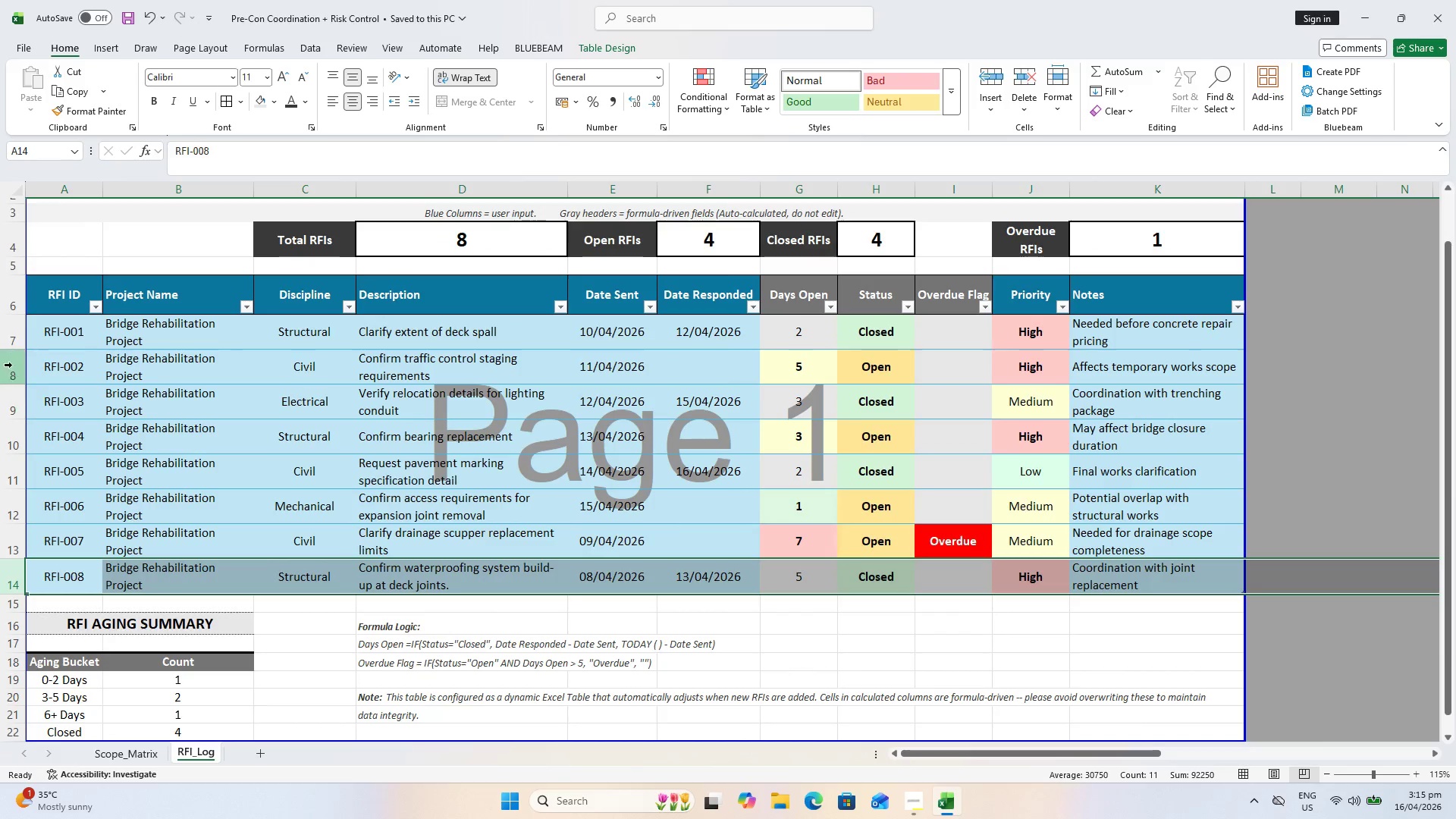 
hold_key(key=ShiftLeft, duration=1.06)
left_click([22, 328])
 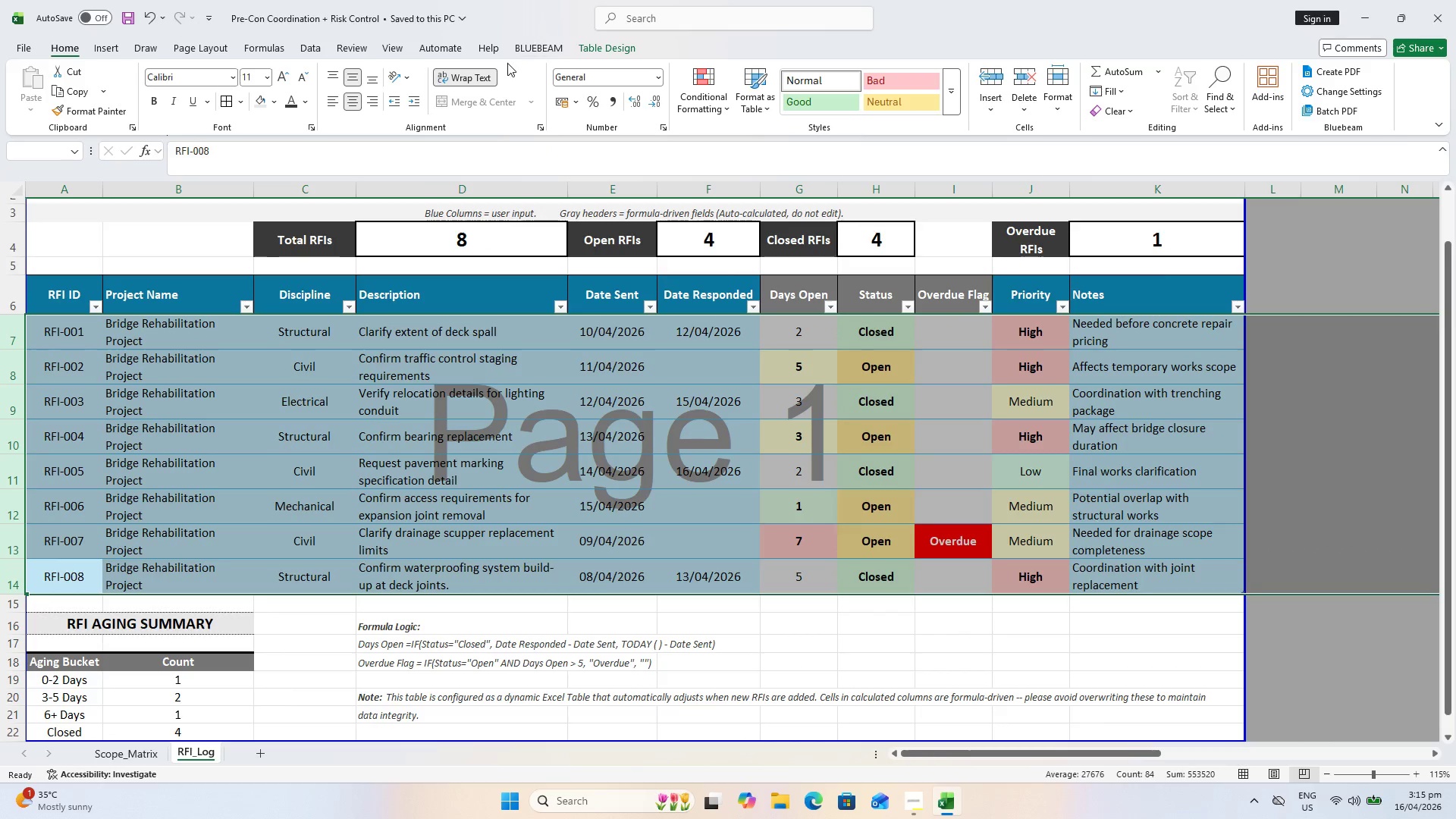 
left_click([592, 47])
 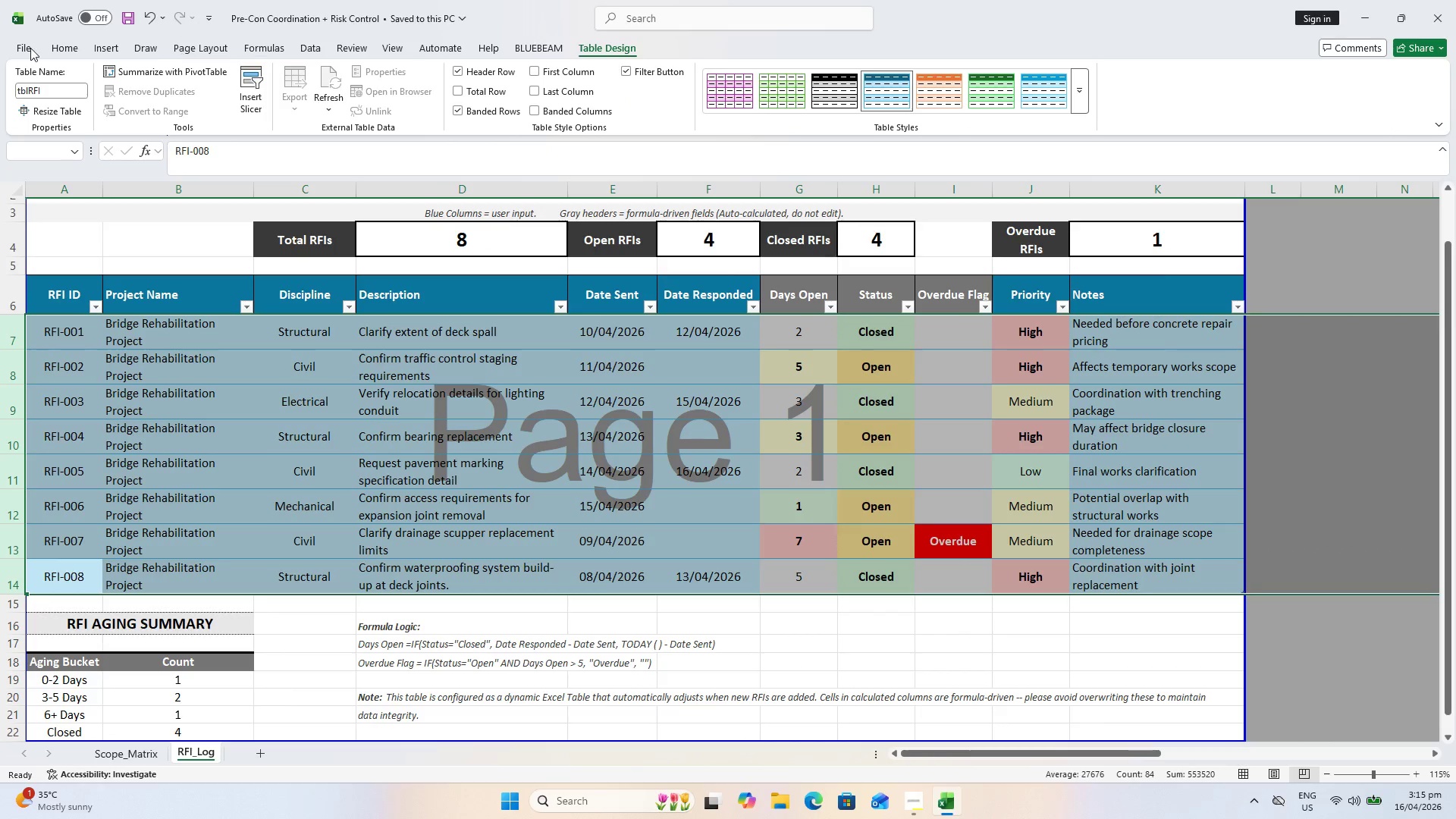 
left_click([67, 53])
 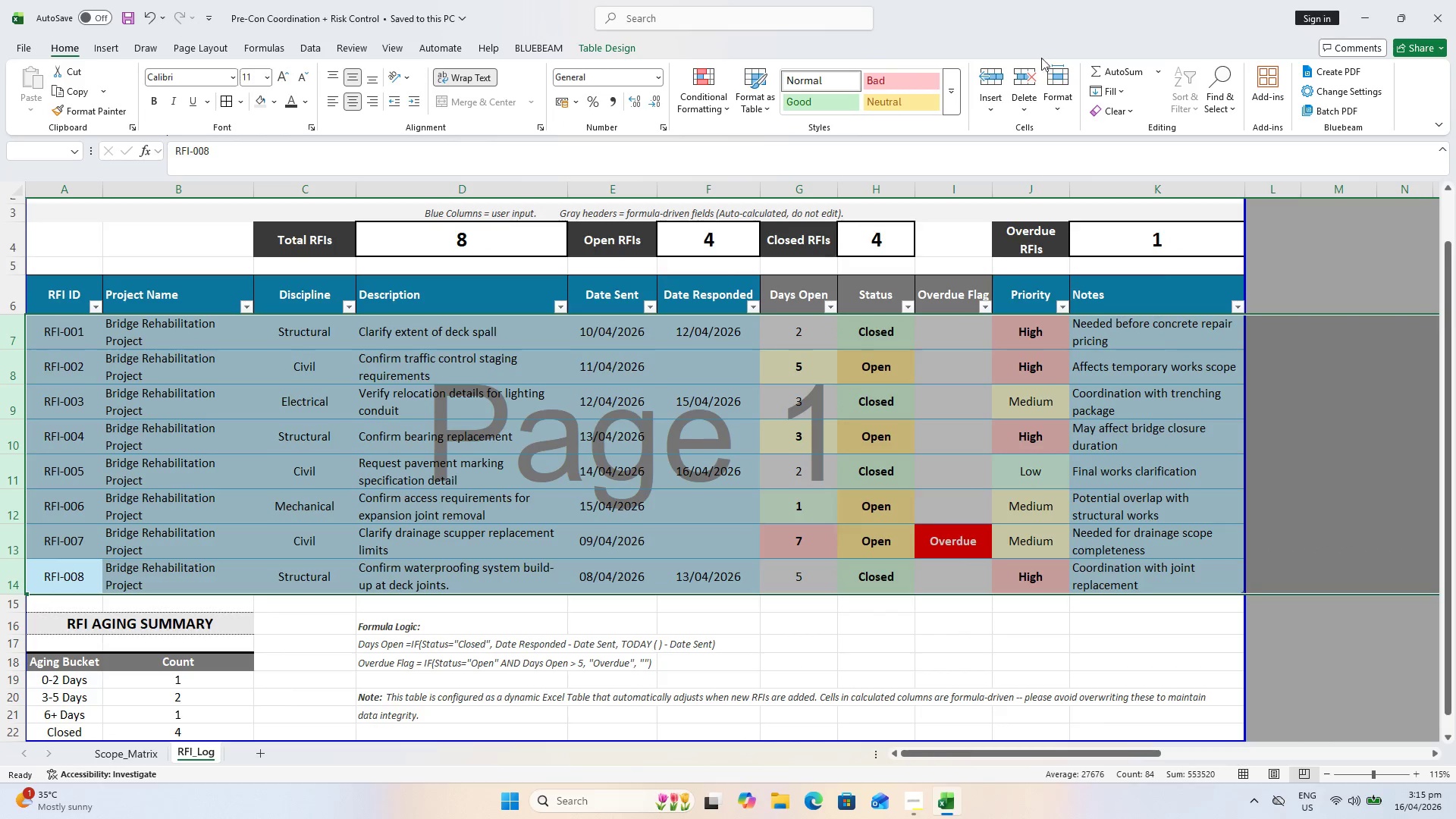 
left_click([1050, 70])
 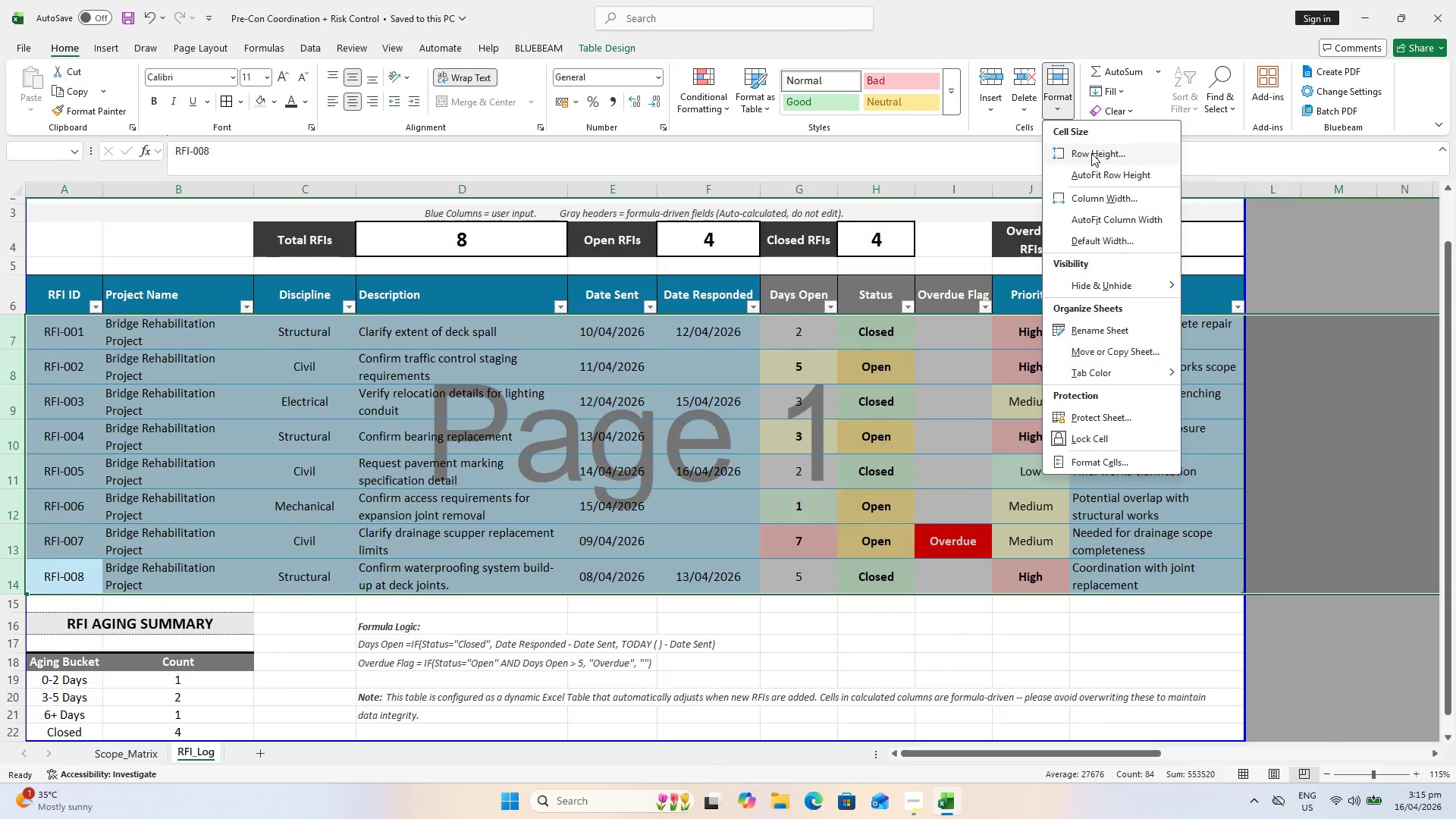 
left_click([1091, 153])
 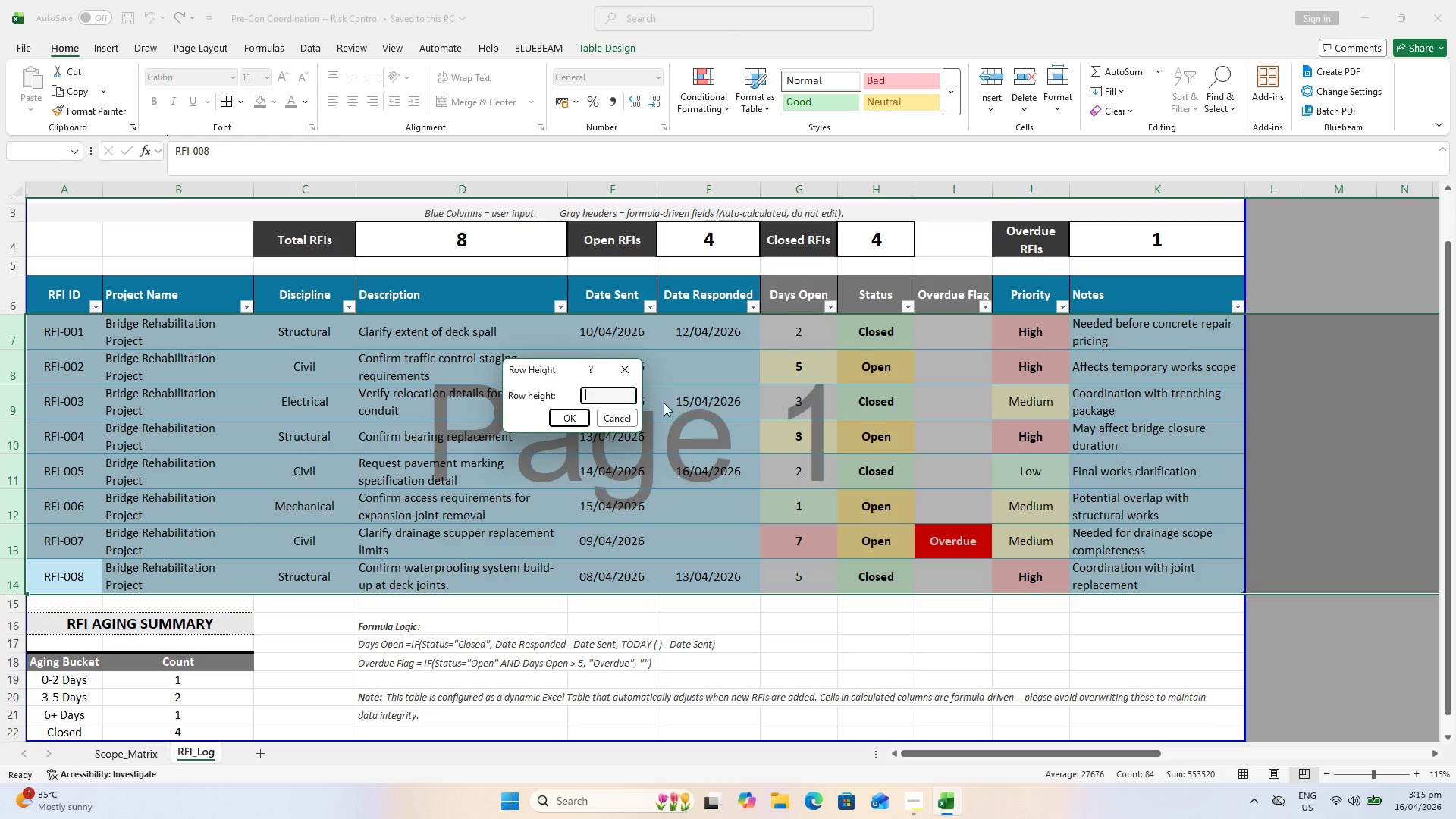 
key(Escape)
 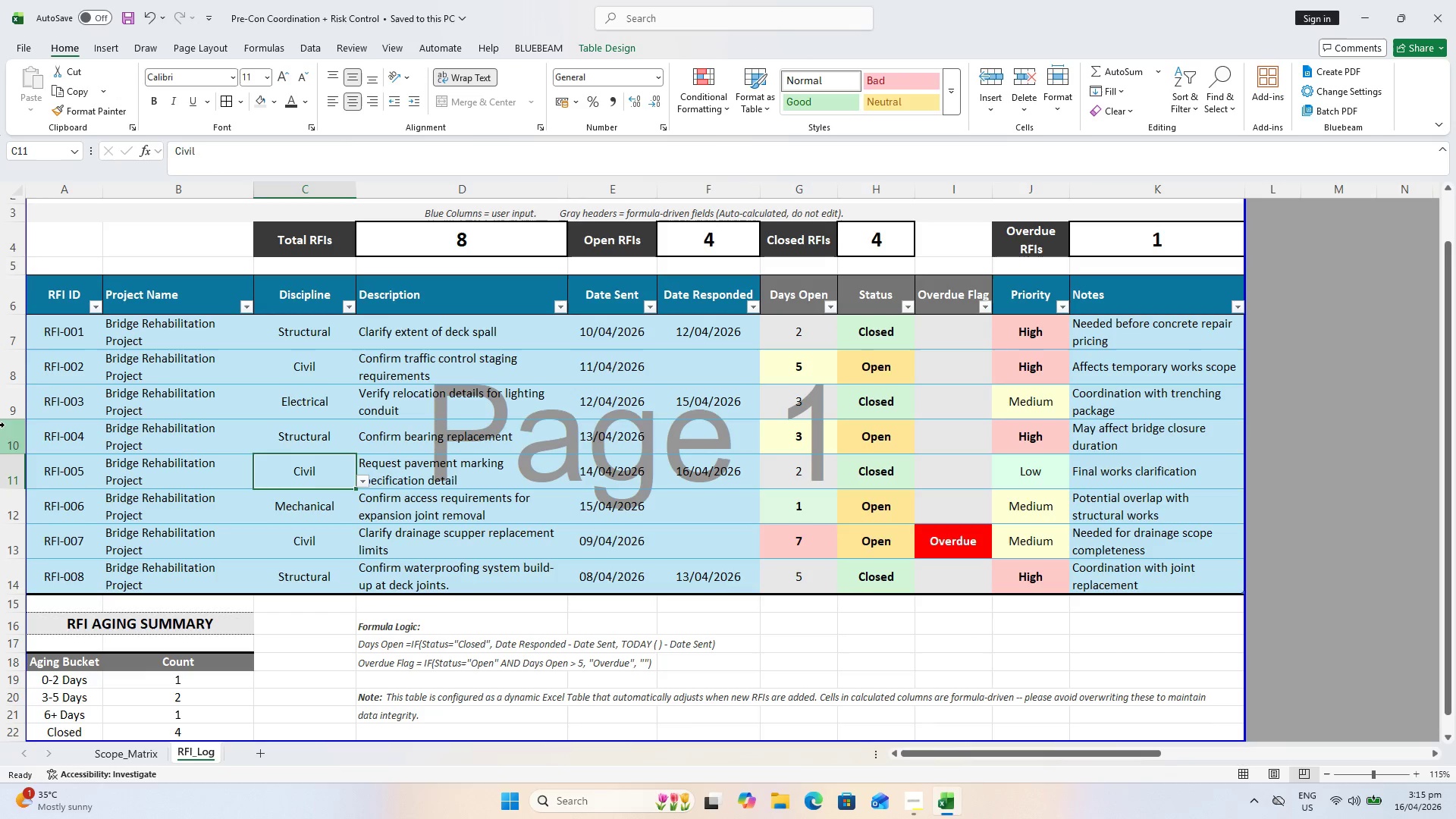 
left_click([2, 406])
 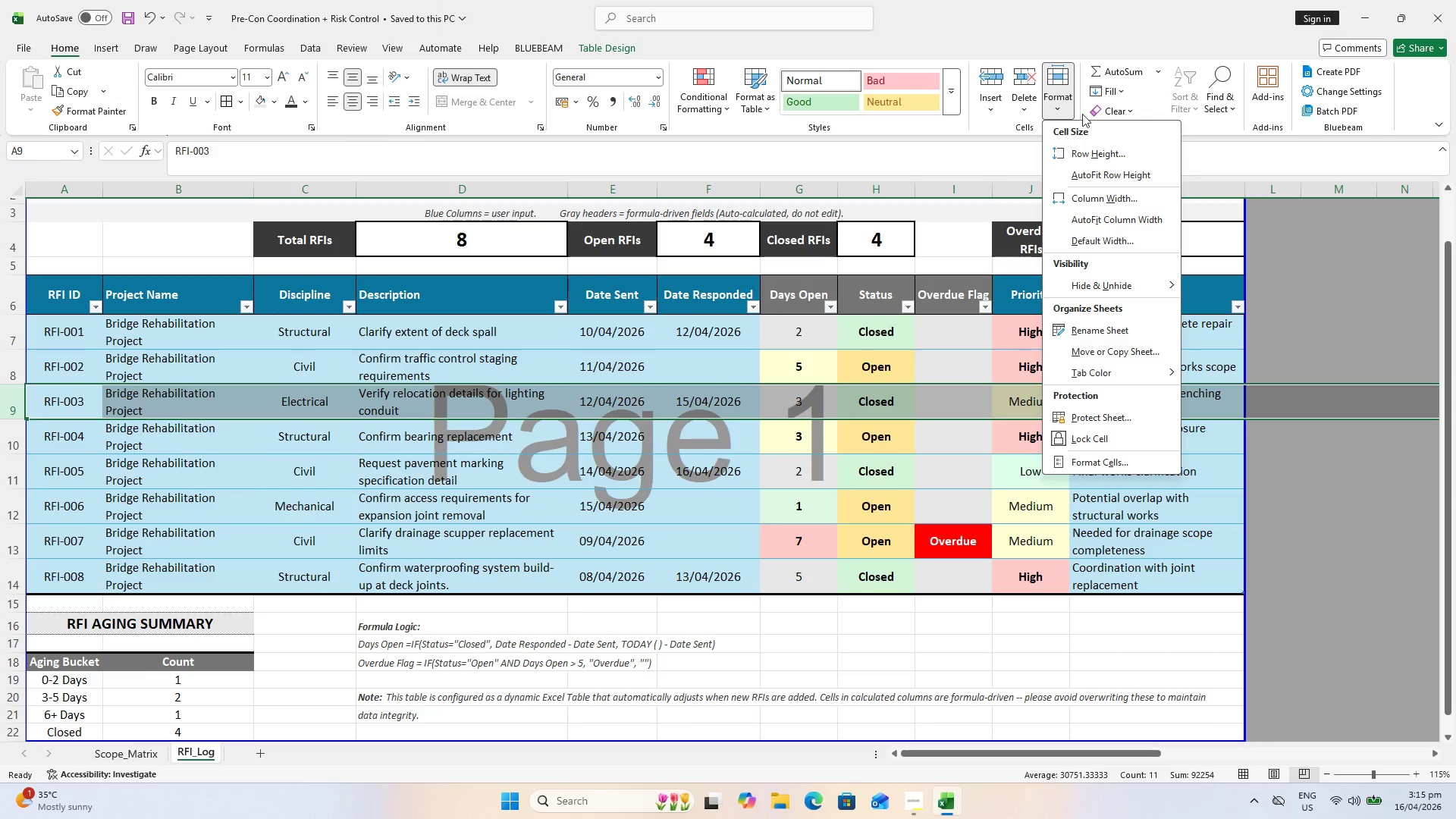 
left_click([1099, 152])
 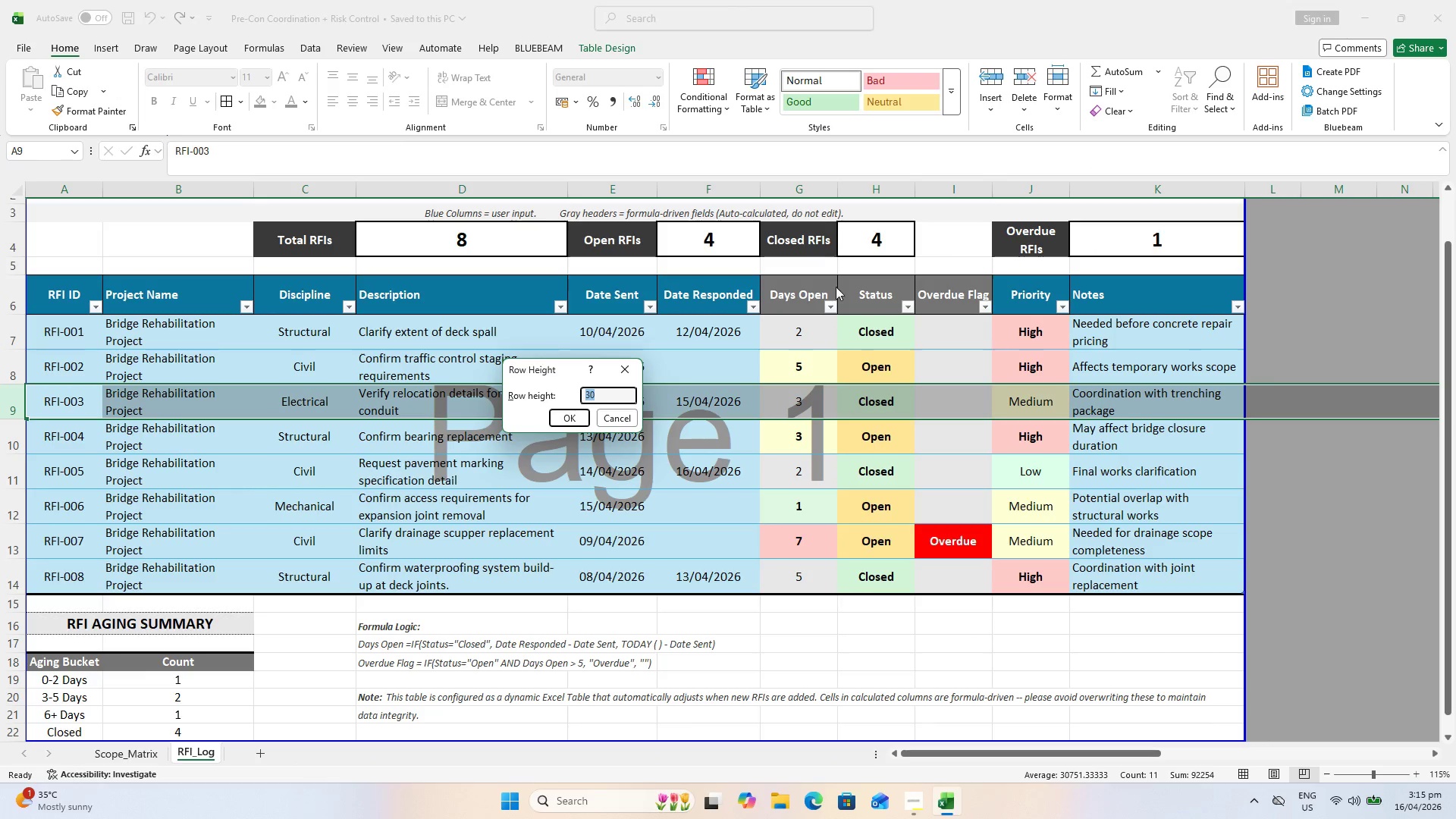 
key(Escape)
 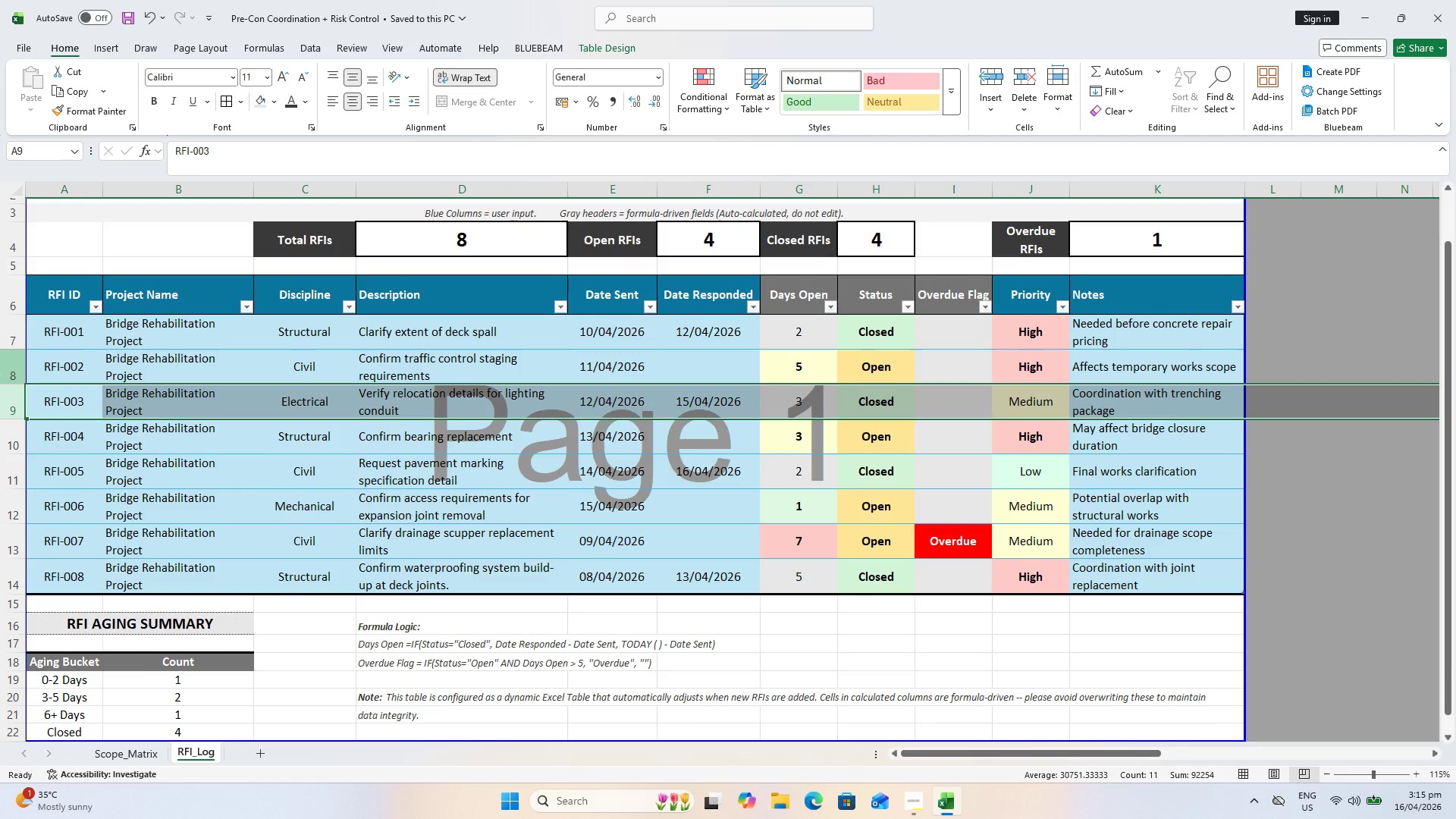 
scroll: coordinate [0, 372], scroll_direction: down, amount: 1.0
 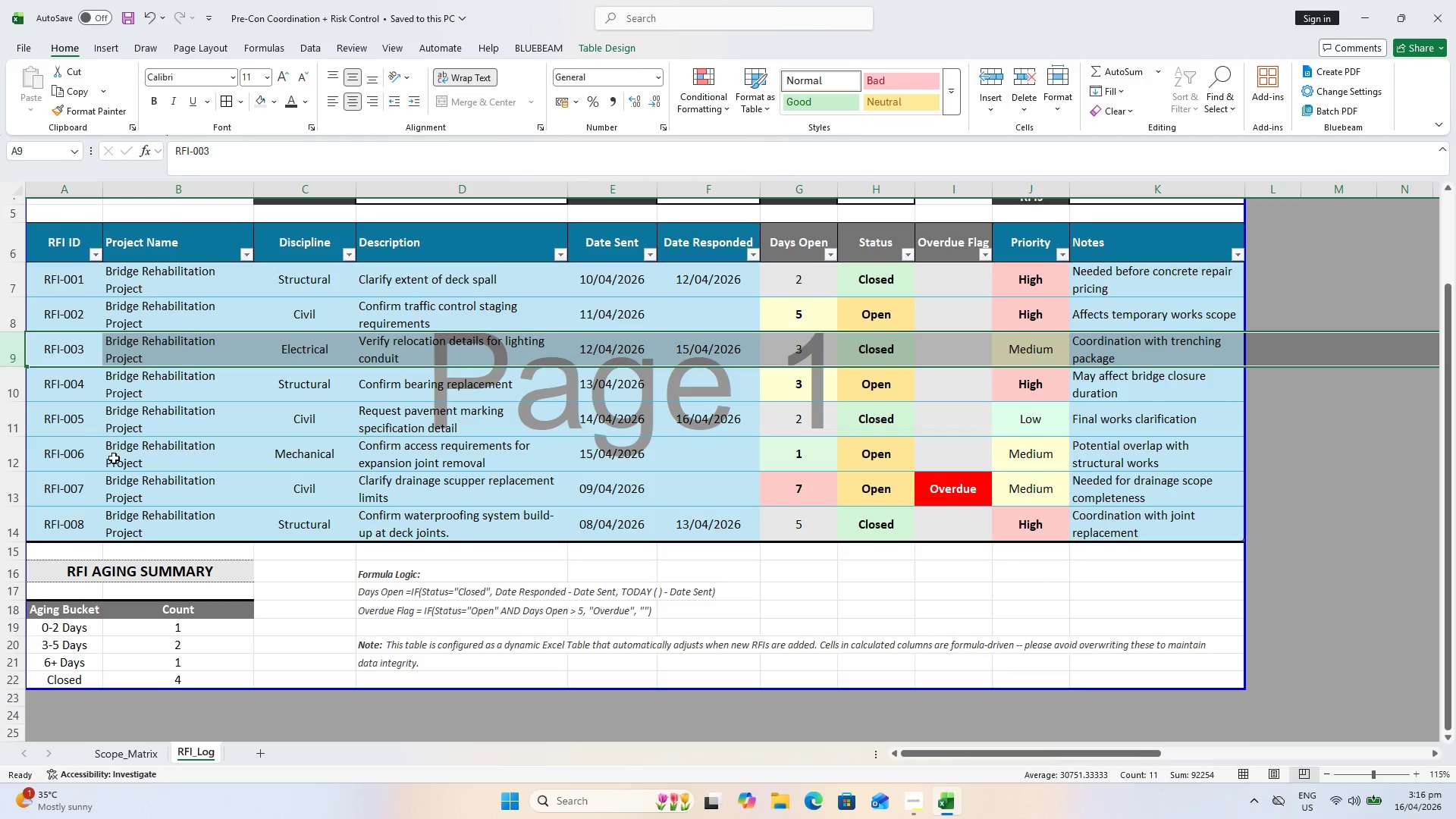 
scroll: coordinate [62, 346], scroll_direction: up, amount: 2.0
 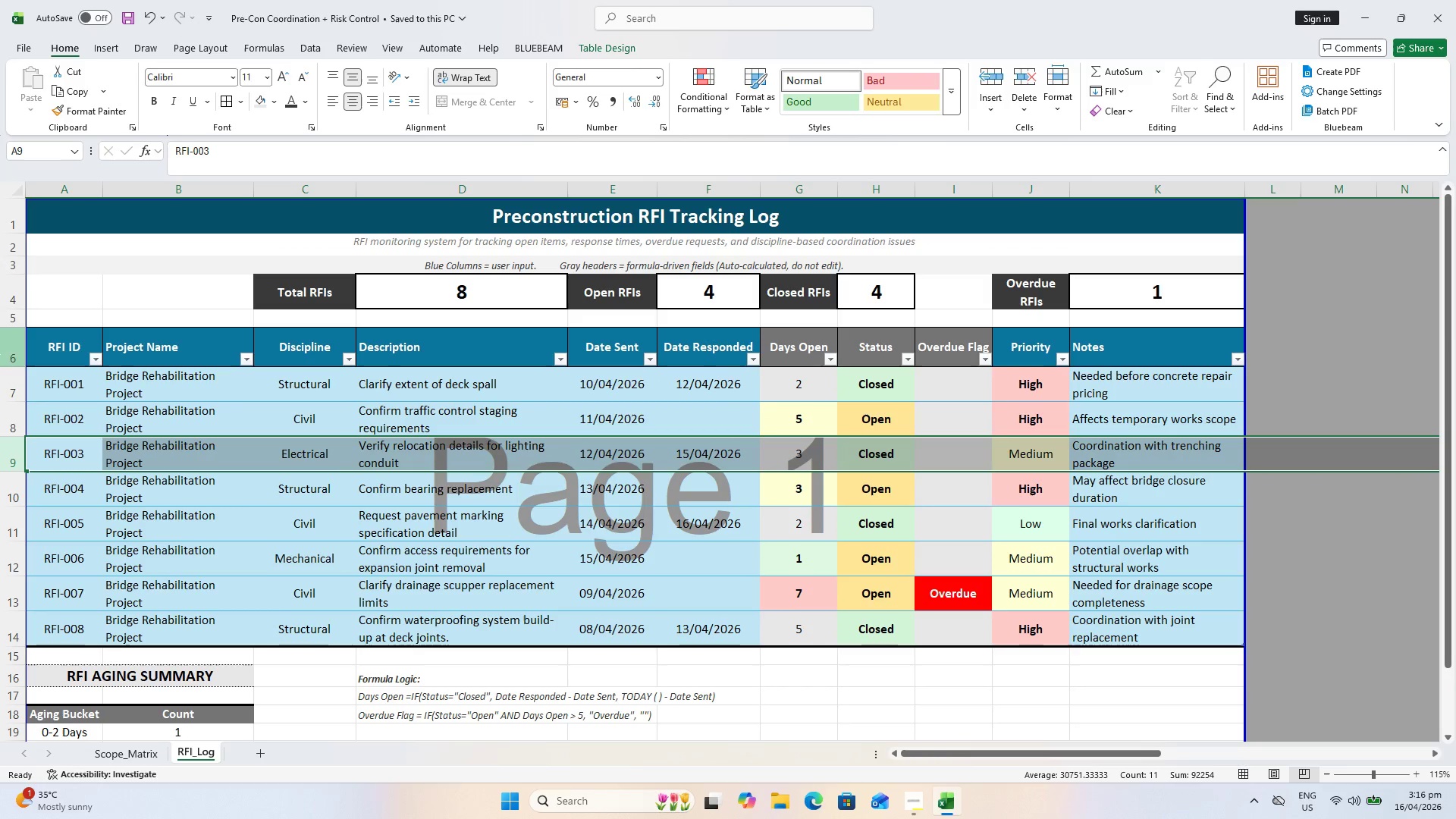 
left_click([9, 381])
 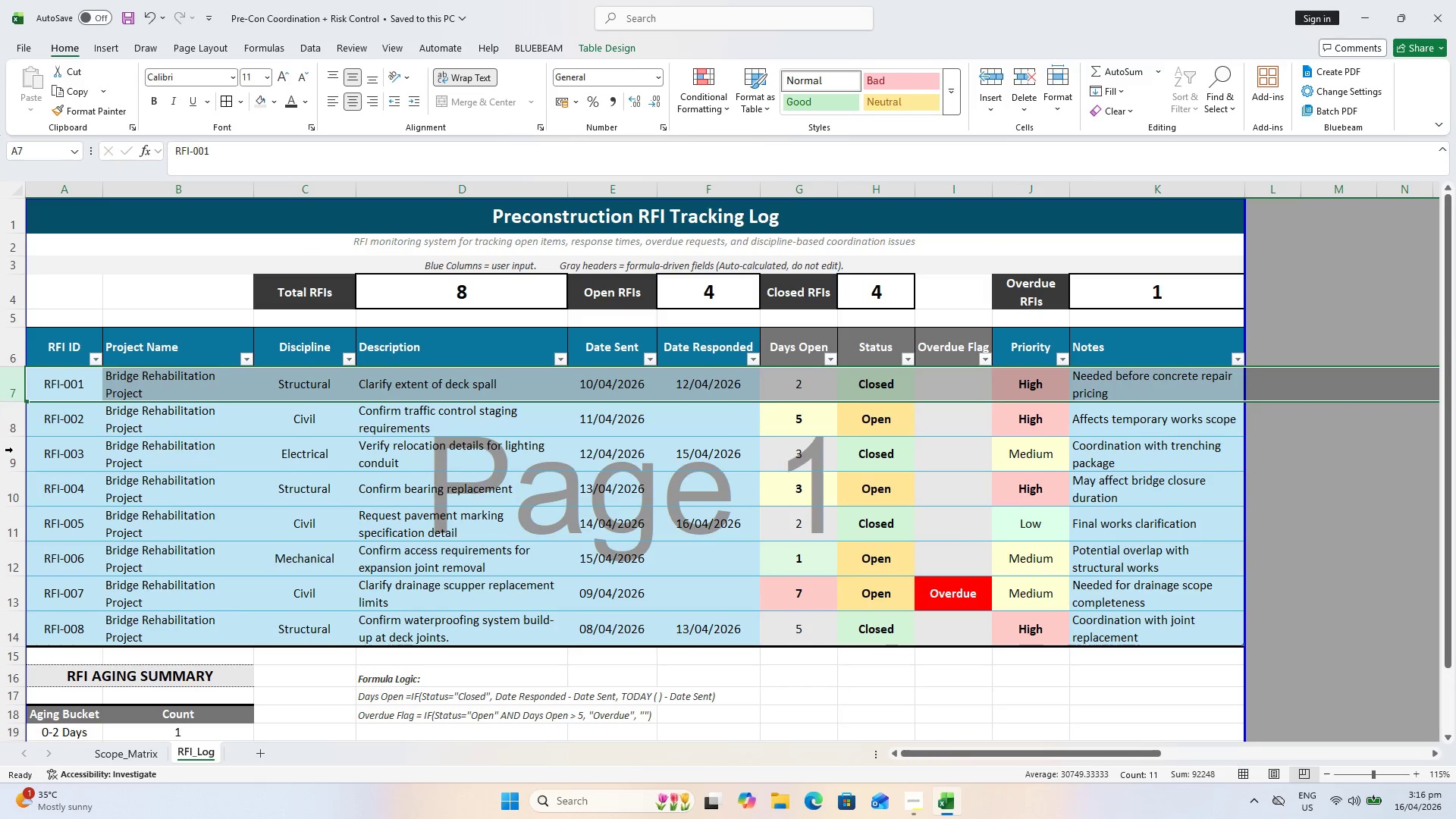 
hold_key(key=ShiftLeft, duration=0.55)
 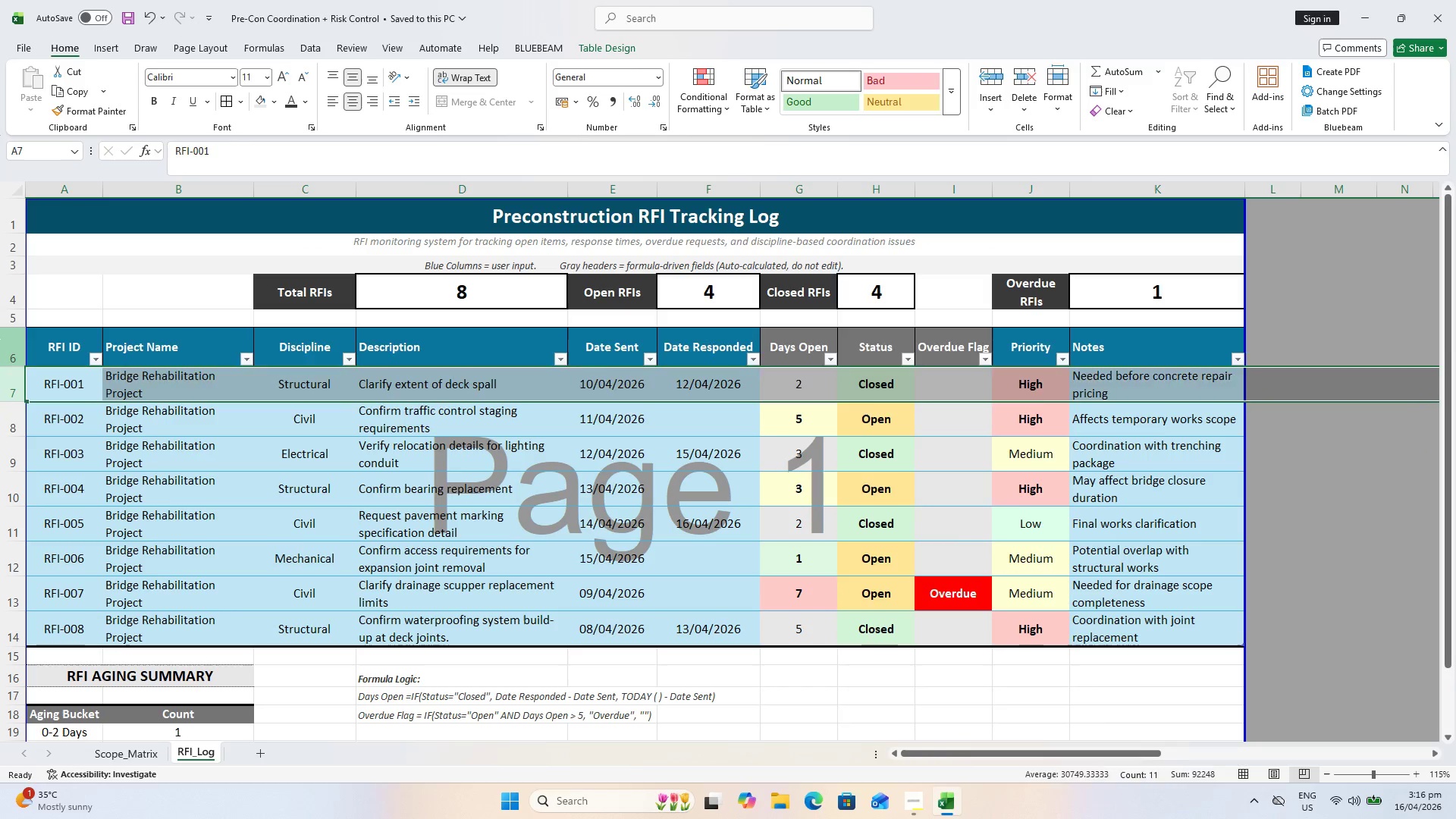 
left_click([0, 339])
 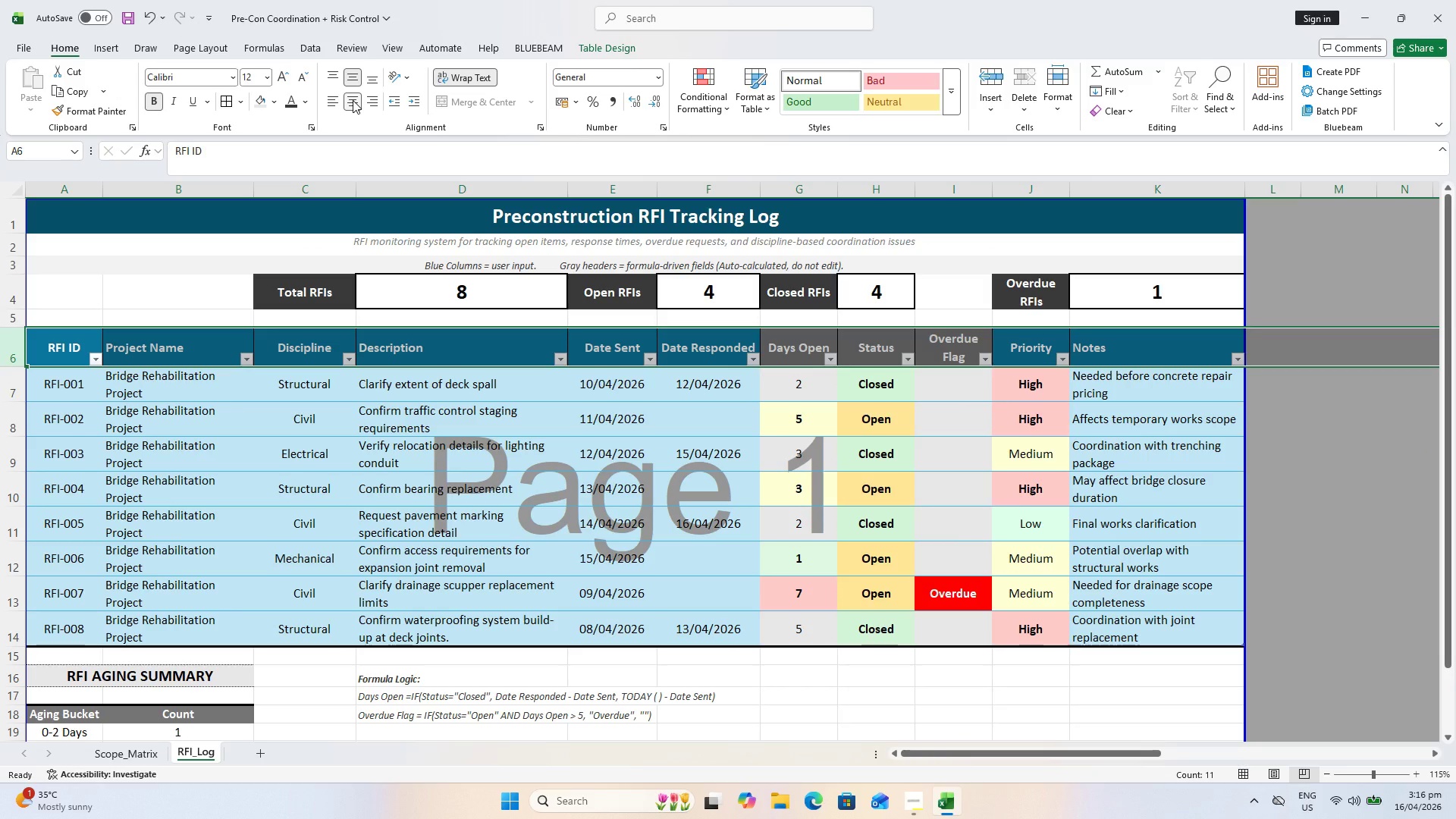 
wait(7.19)
 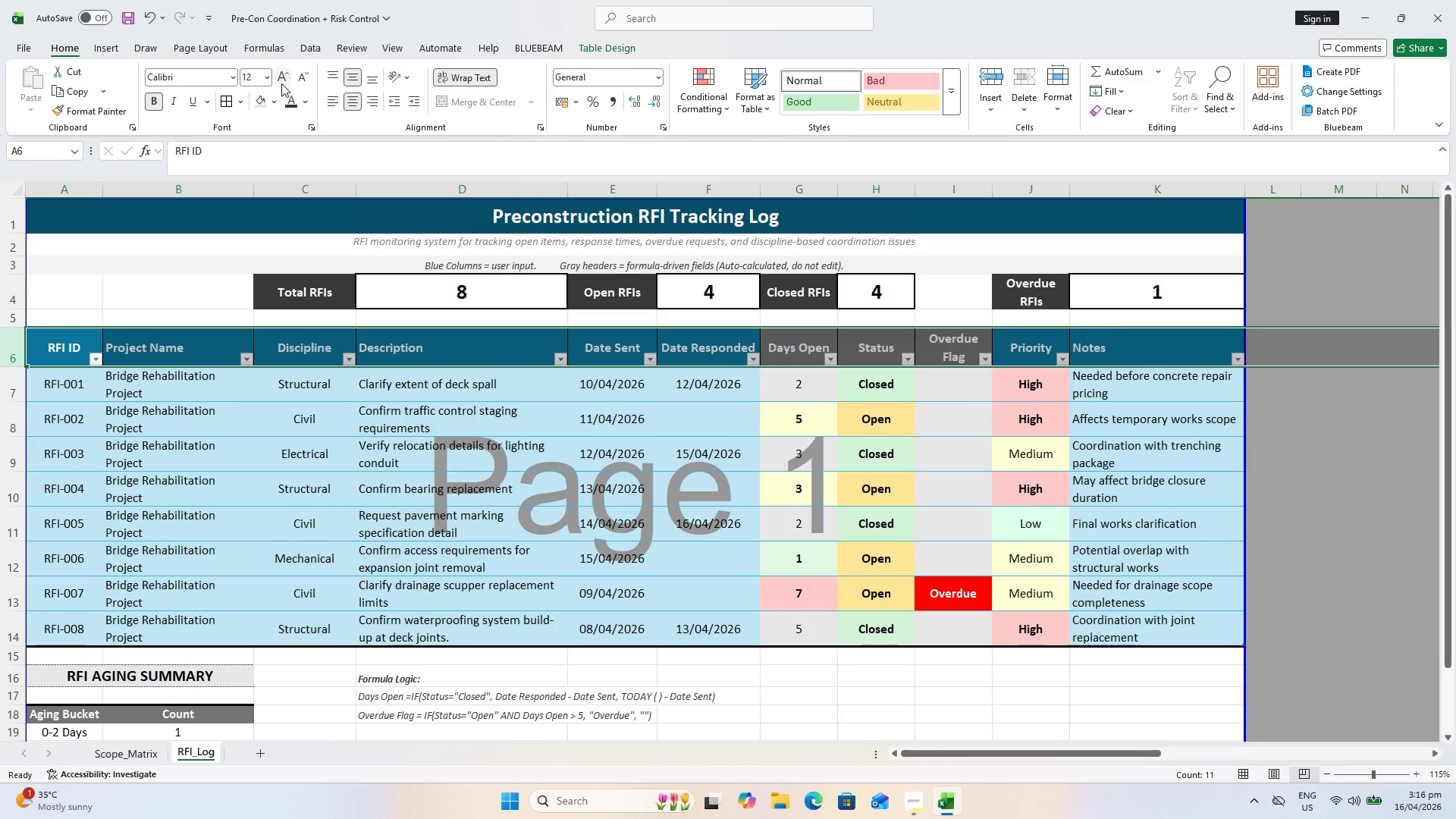 
left_click([352, 100])
 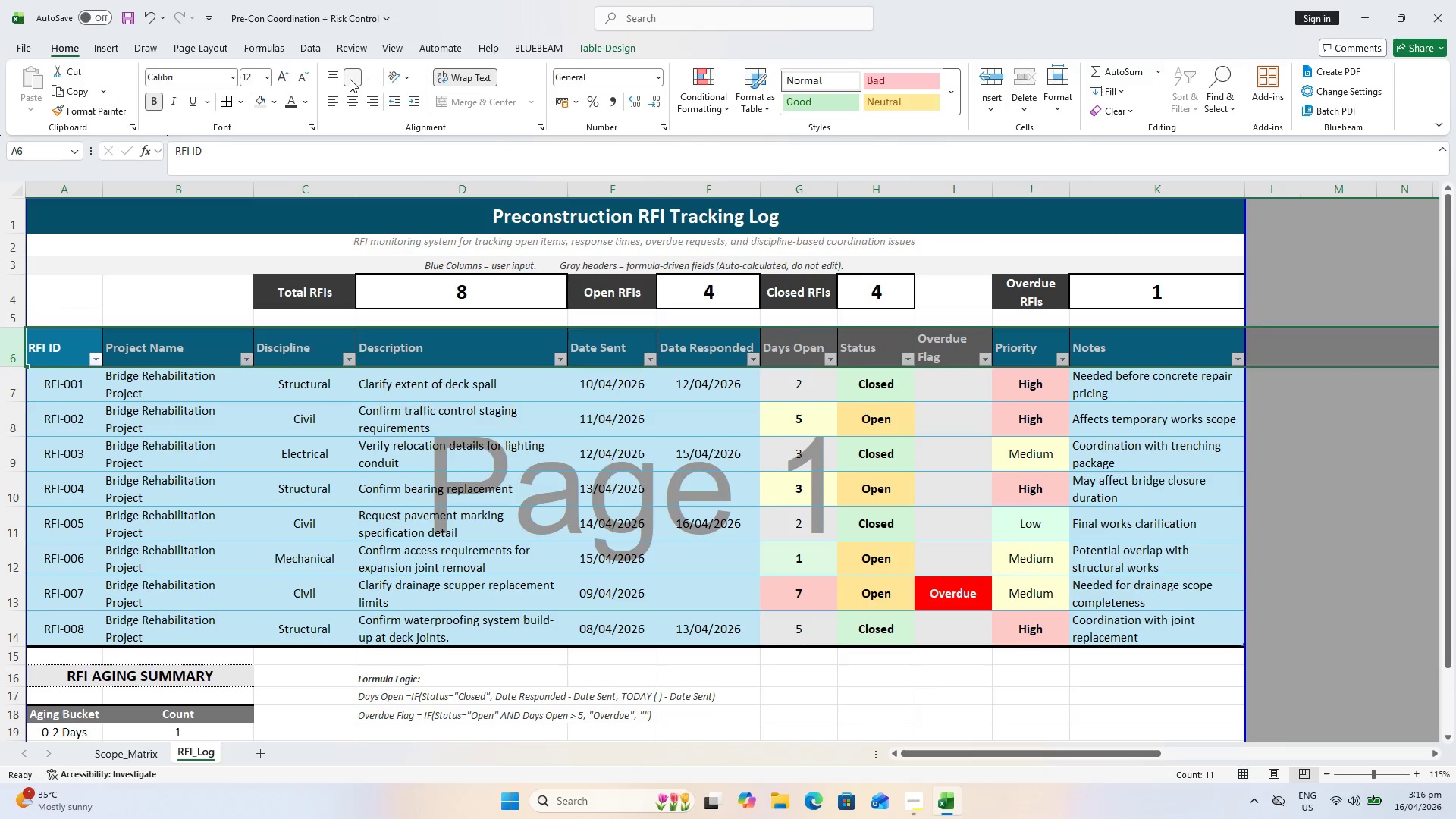 
double_click([350, 78])
 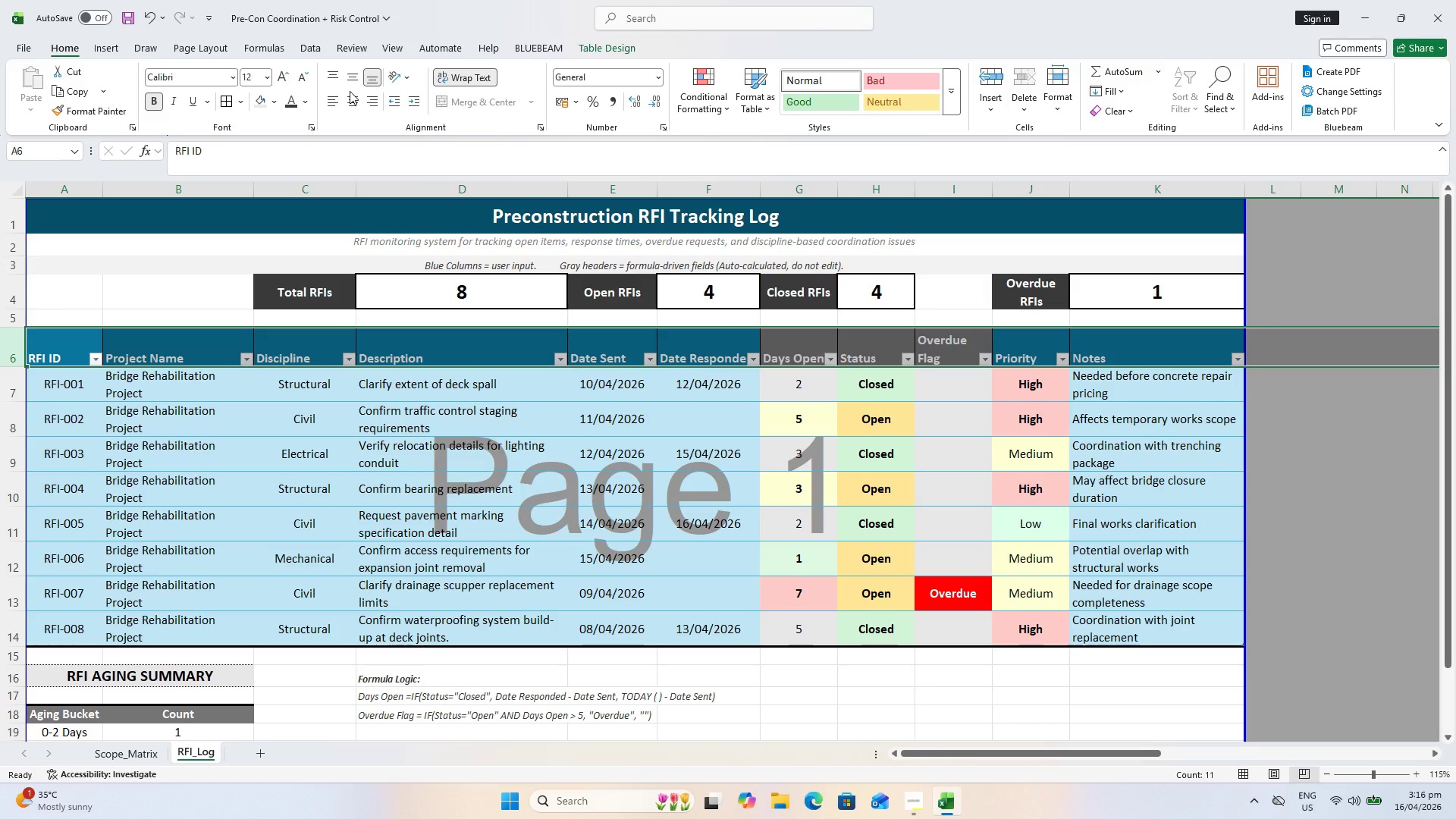 
left_click([350, 85])
 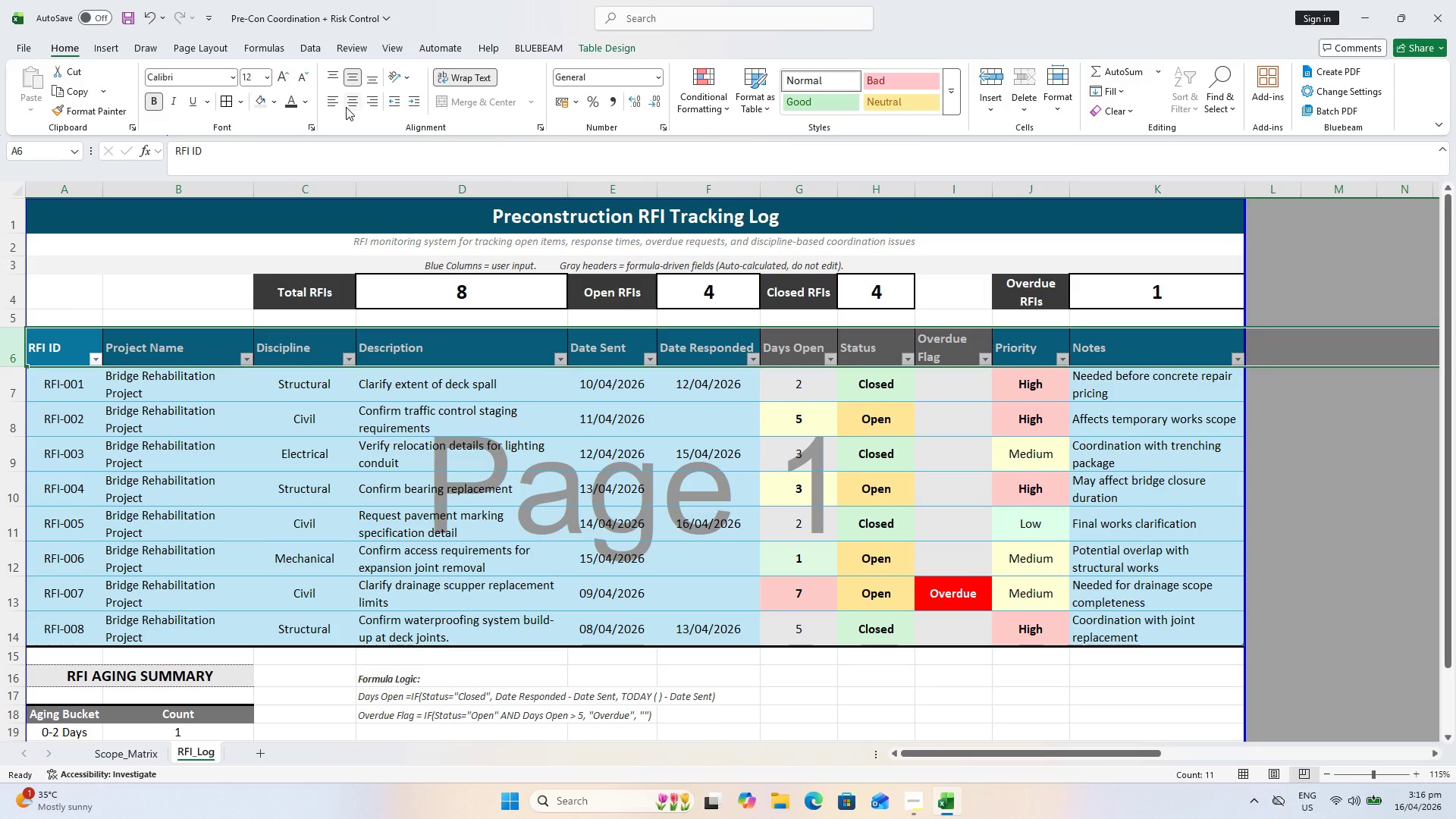 
left_click([346, 107])
 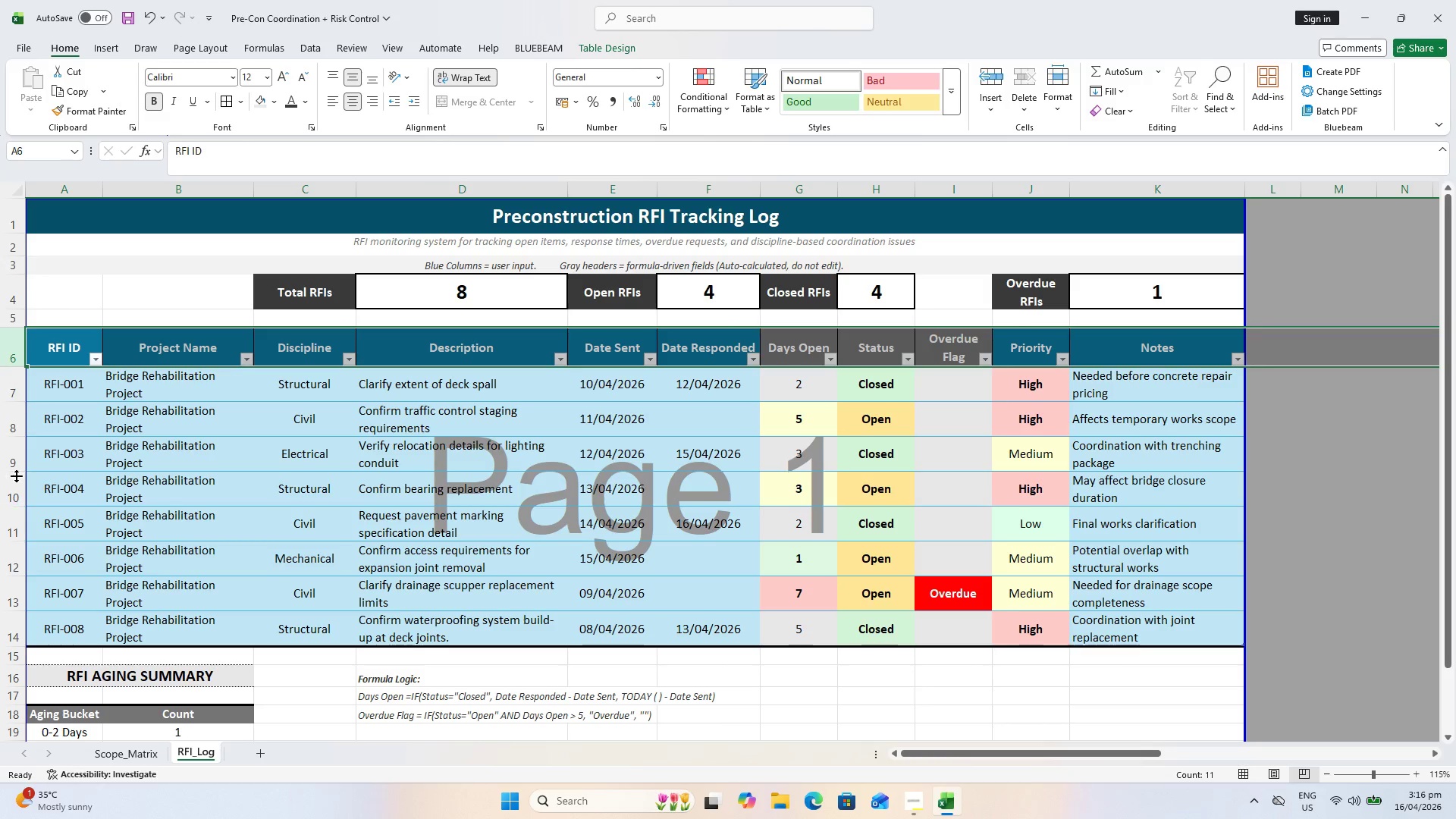 
left_click([22, 390])
 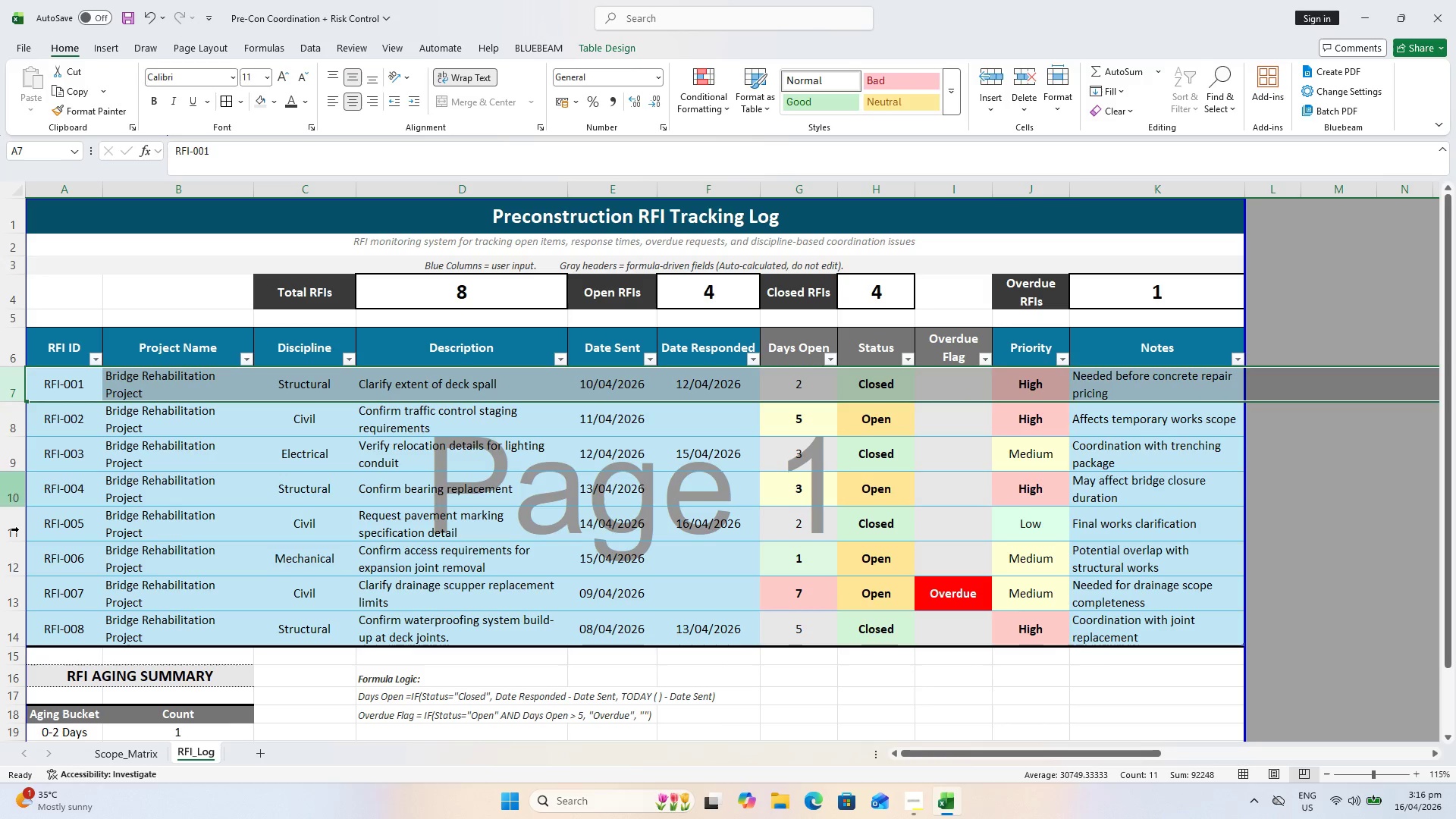 
hold_key(key=ShiftLeft, duration=0.5)
left_click([14, 632])
 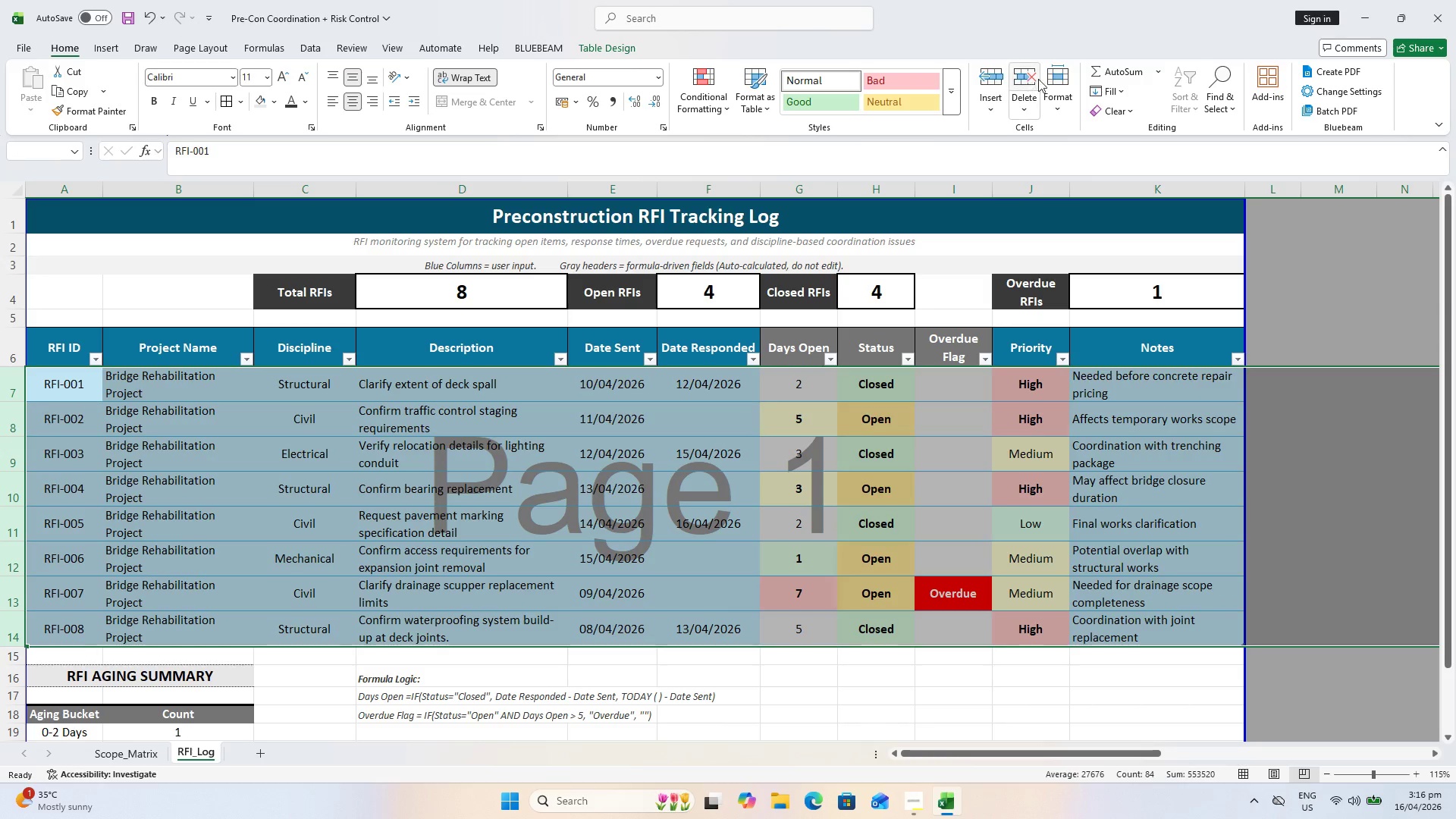 
left_click([1043, 78])
 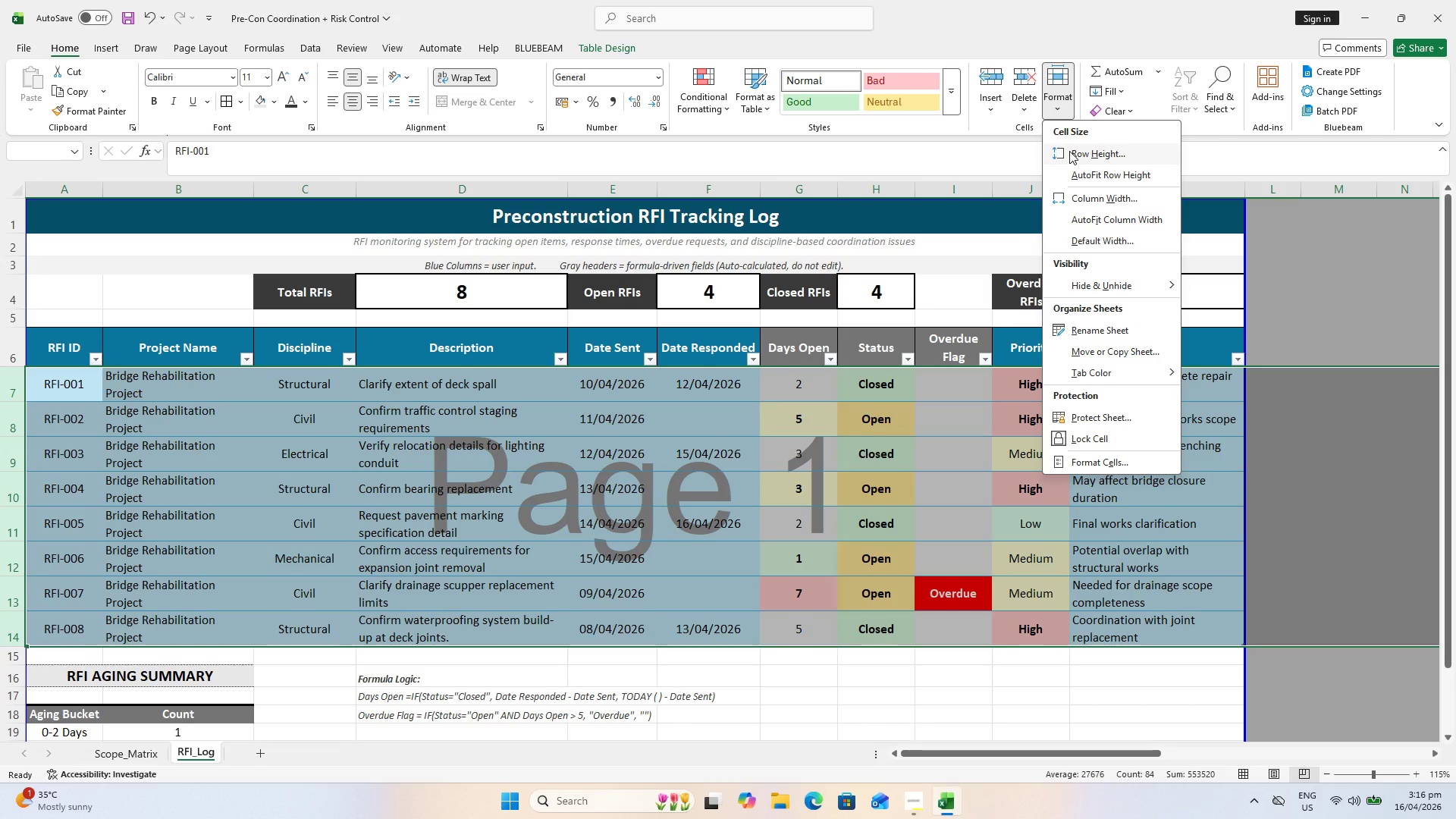 
left_click([1069, 151])
 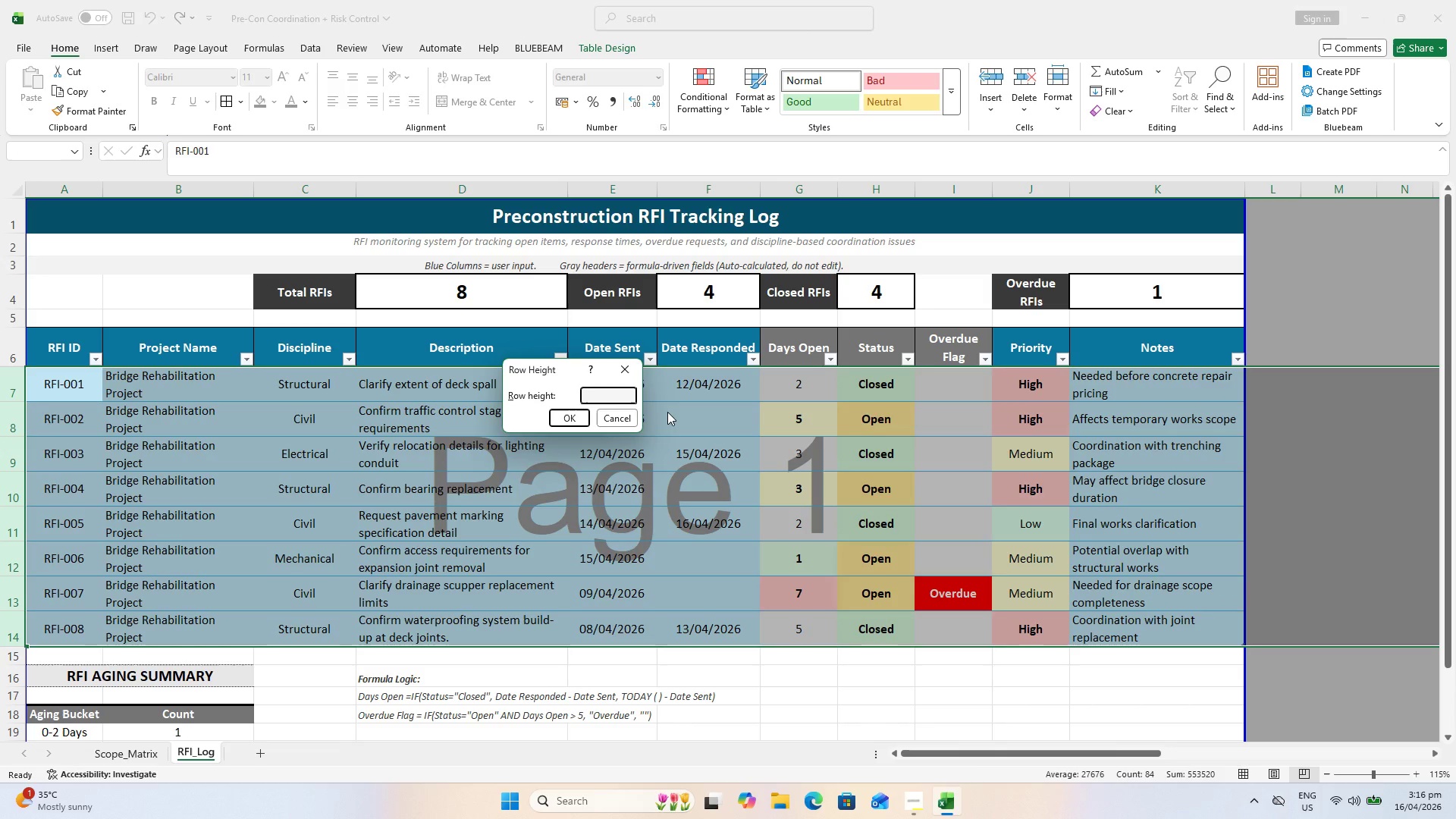 
type(35)
 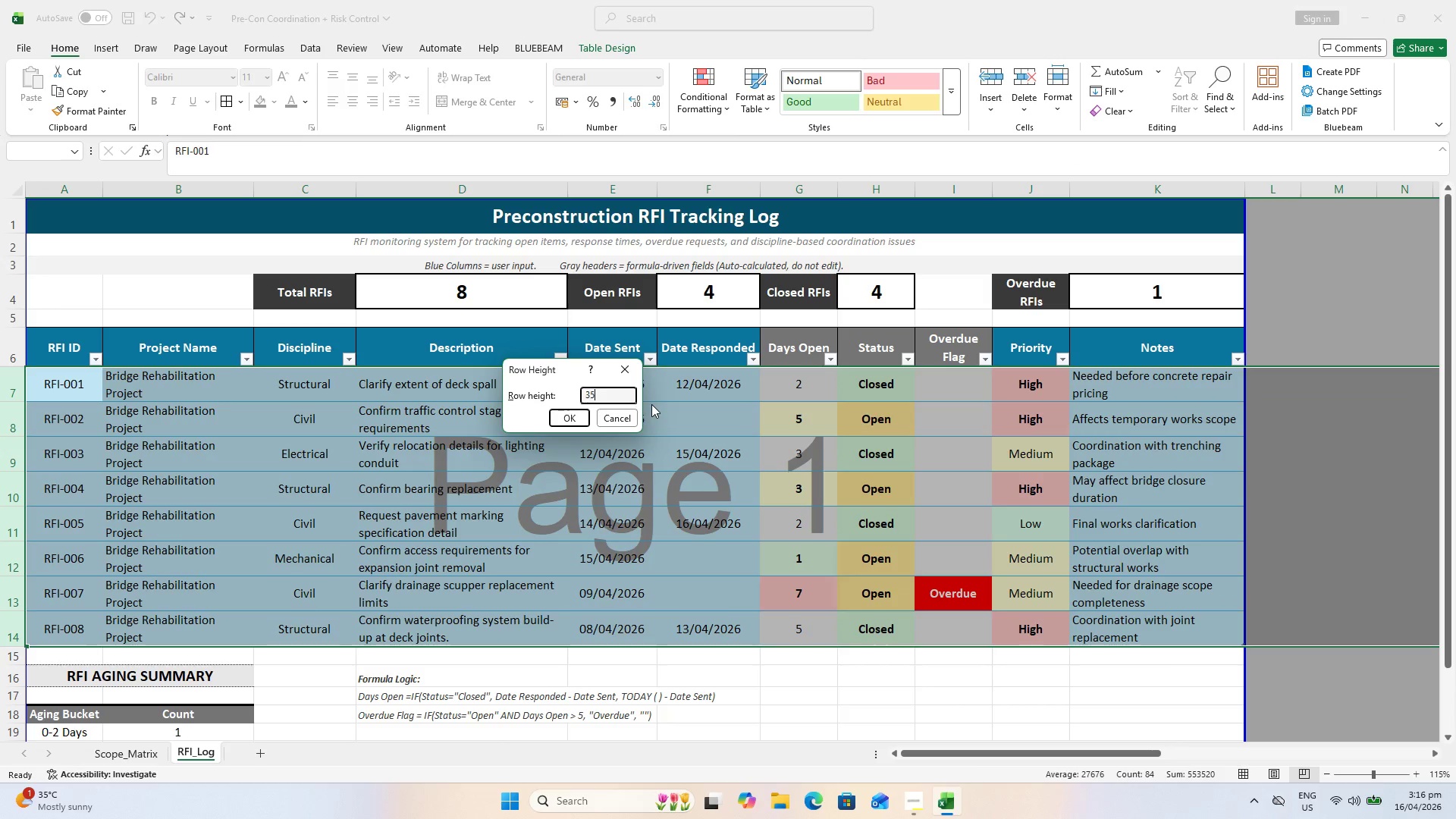 
key(Enter)
 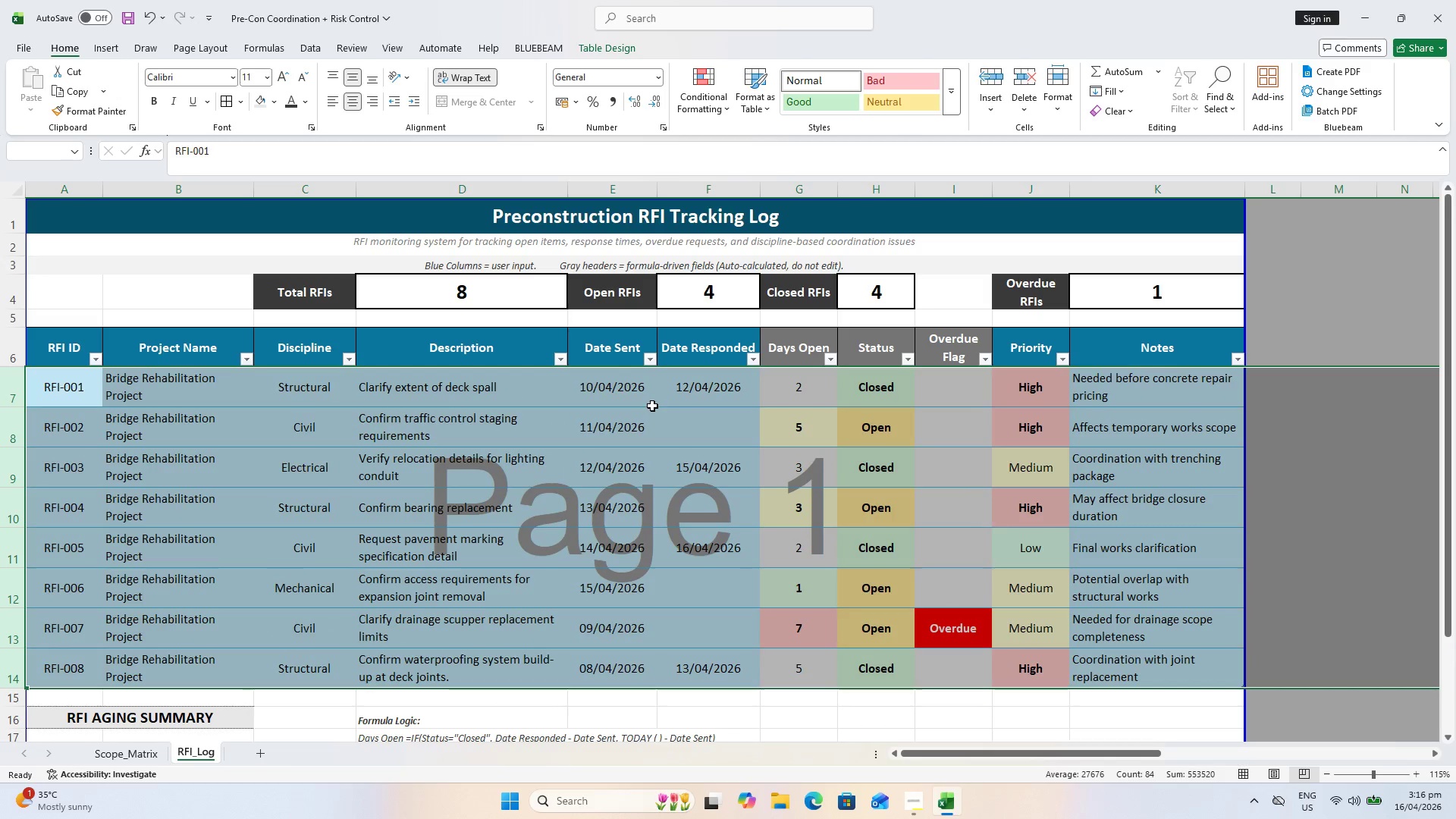 
scroll: coordinate [655, 421], scroll_direction: down, amount: 1.0
 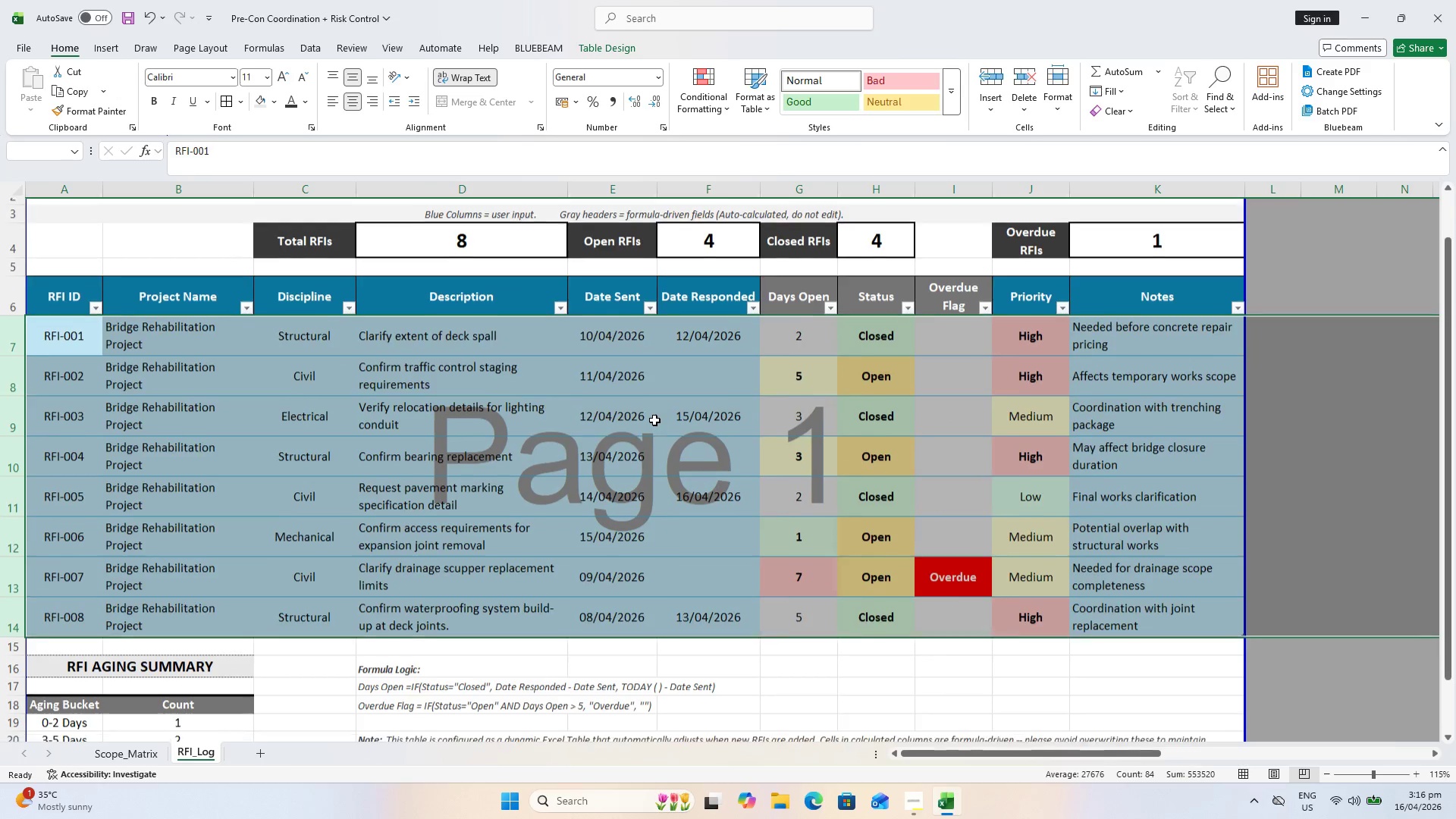 
key(Control+P)
 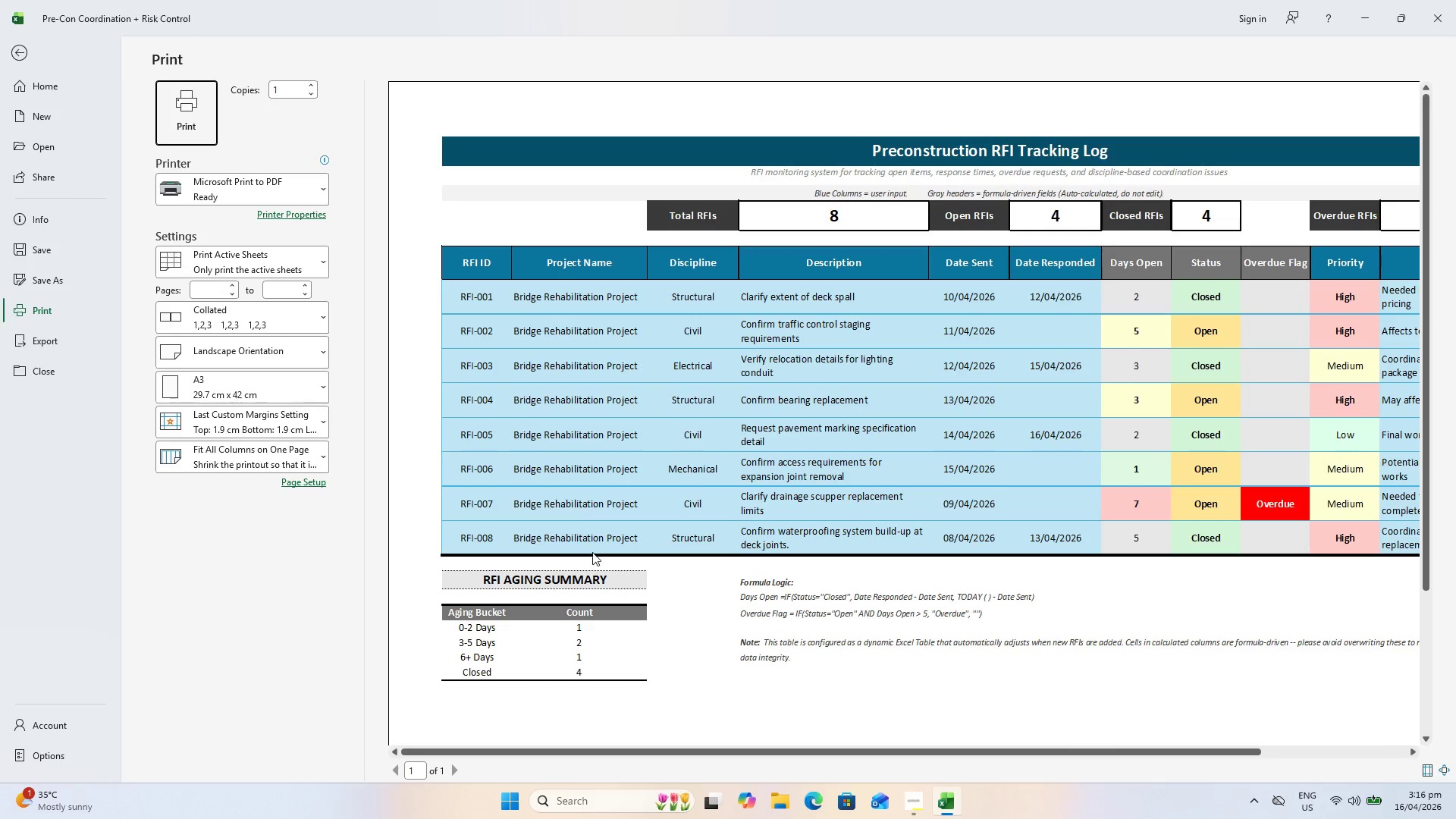 
scroll: coordinate [813, 669], scroll_direction: up, amount: 2.0
 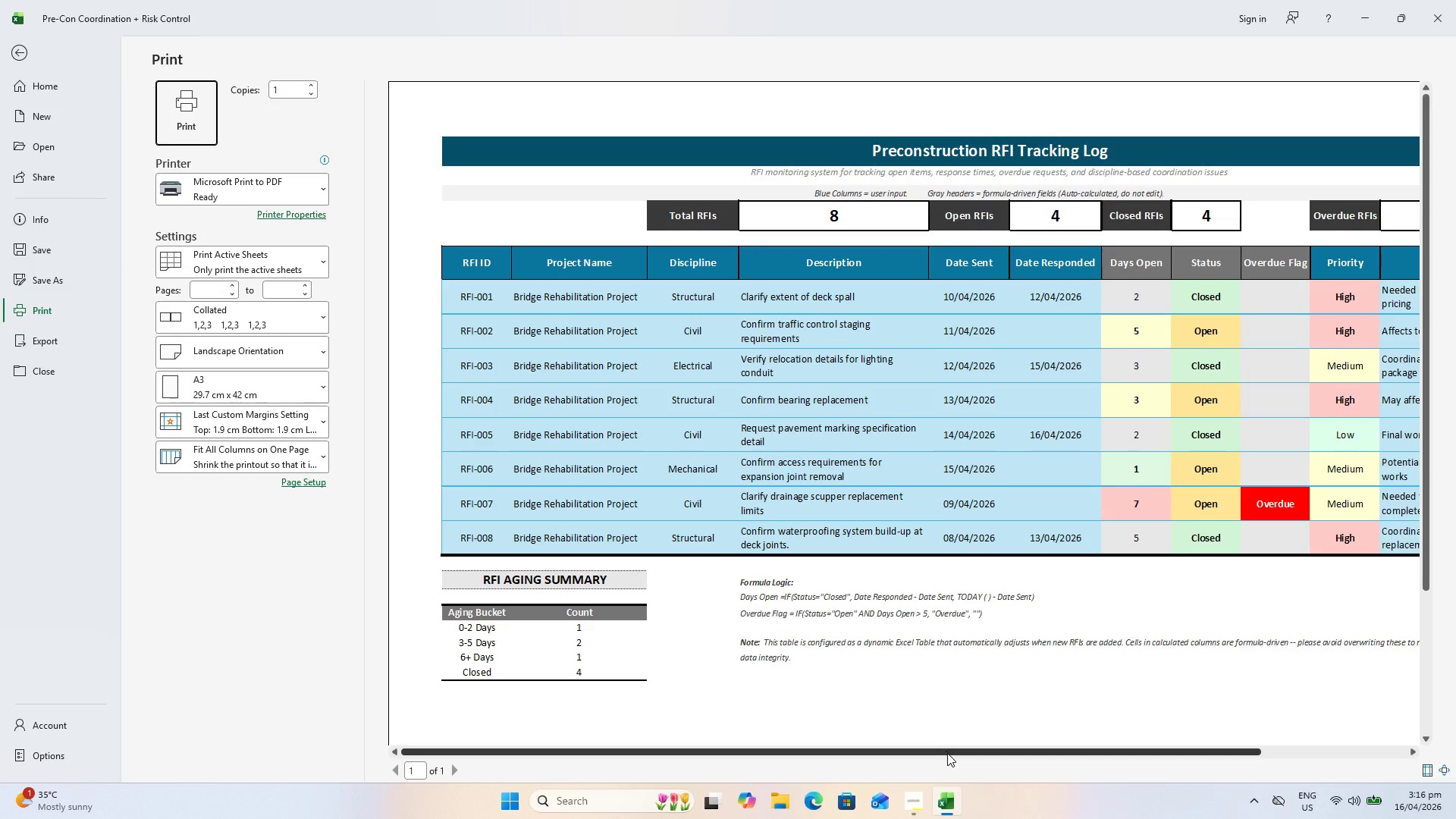 
left_click_drag(start_coordinate=[947, 753], to_coordinate=[1028, 751])
 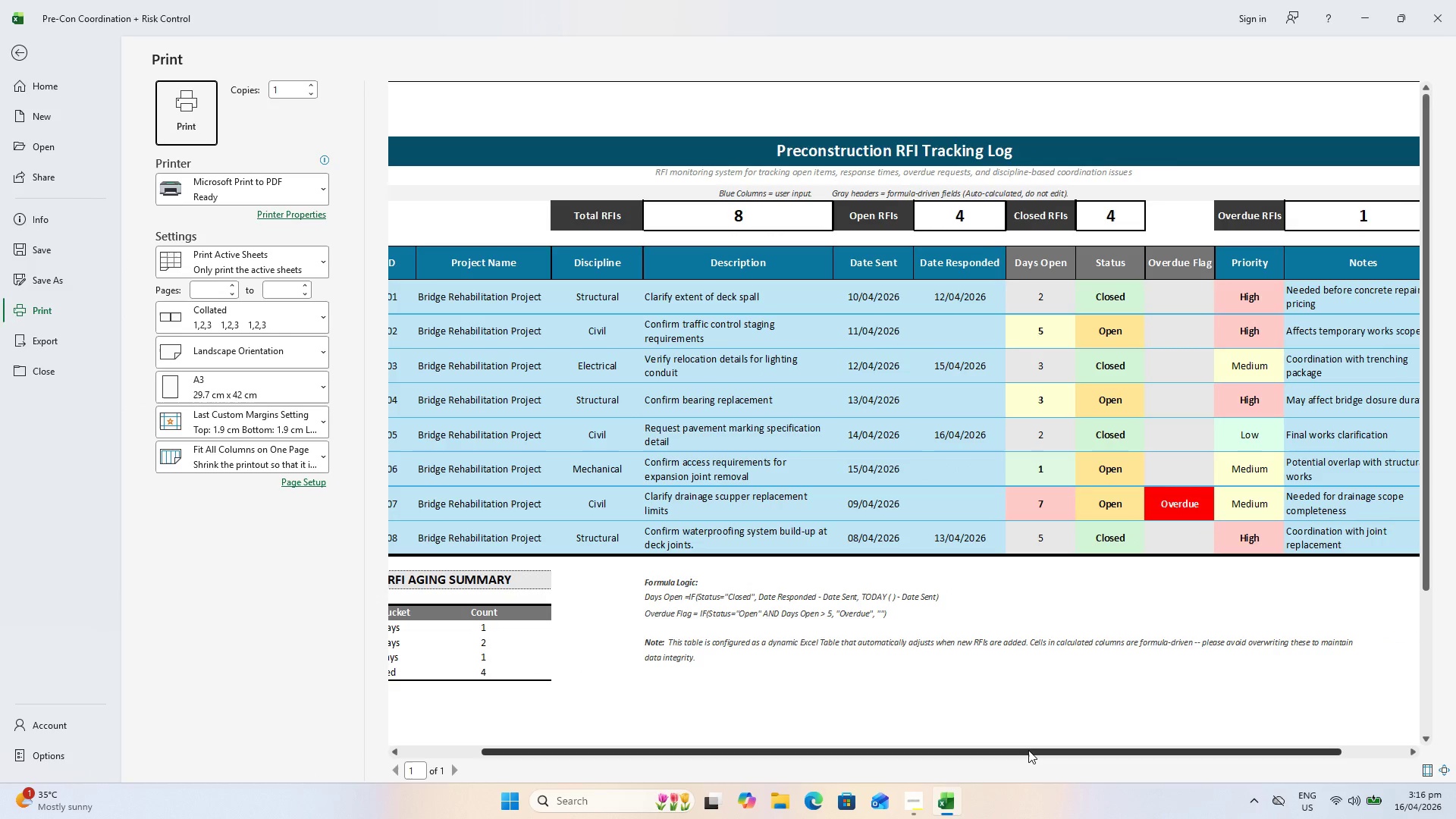 
left_click_drag(start_coordinate=[1028, 750], to_coordinate=[1098, 753])
 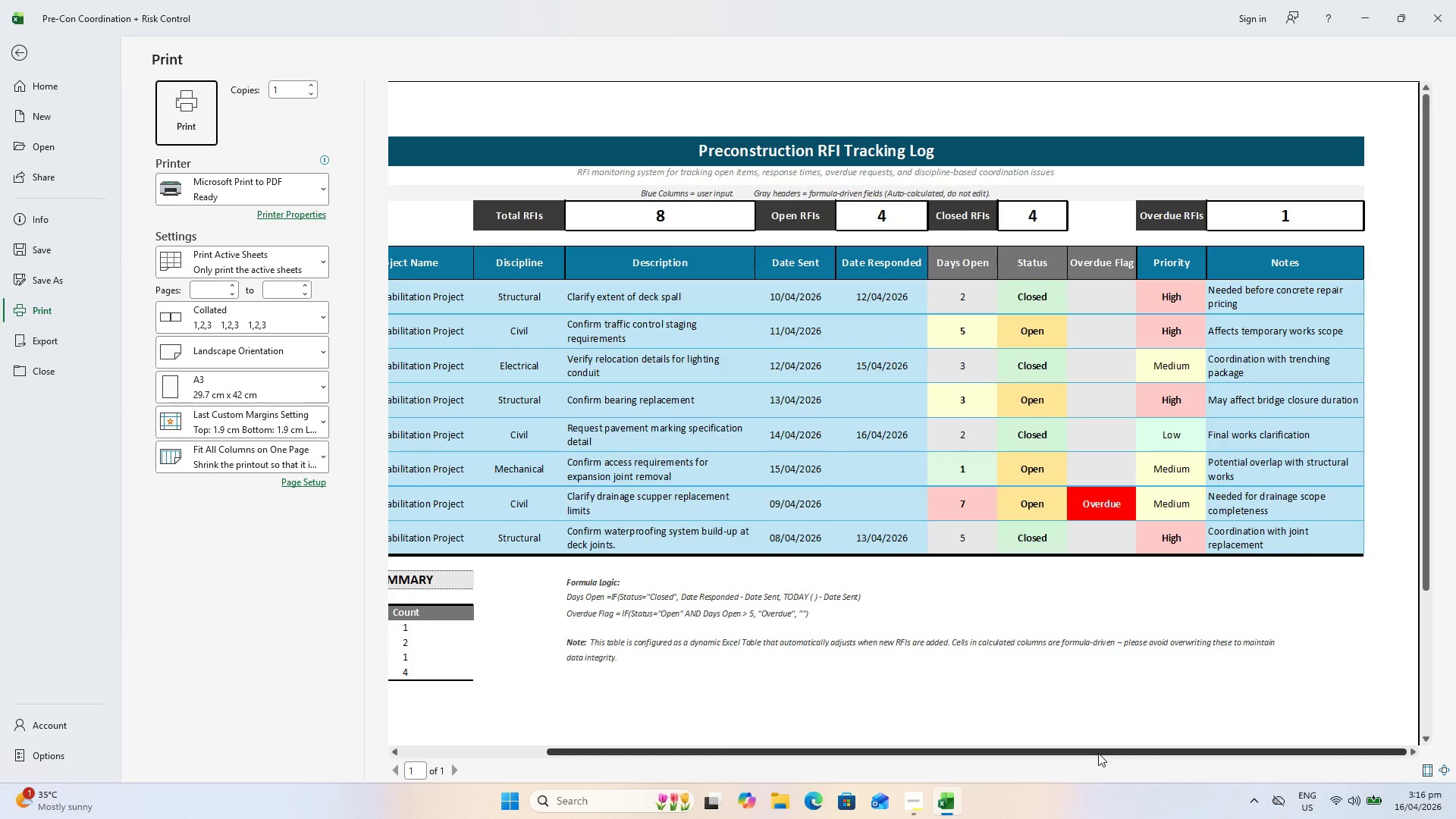 
left_click_drag(start_coordinate=[1098, 753], to_coordinate=[946, 752])
 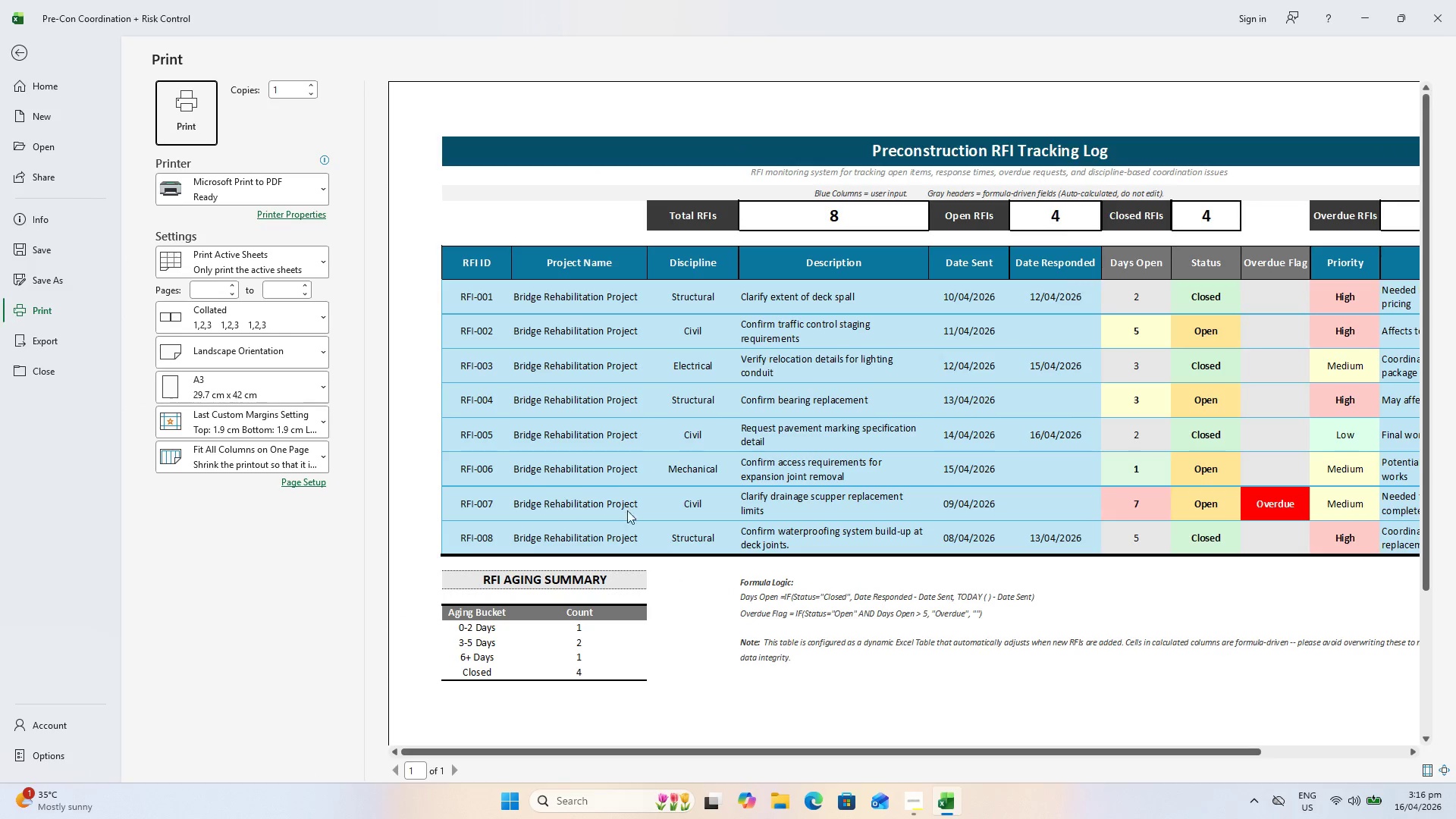 
scroll: coordinate [617, 496], scroll_direction: down, amount: 1.0
 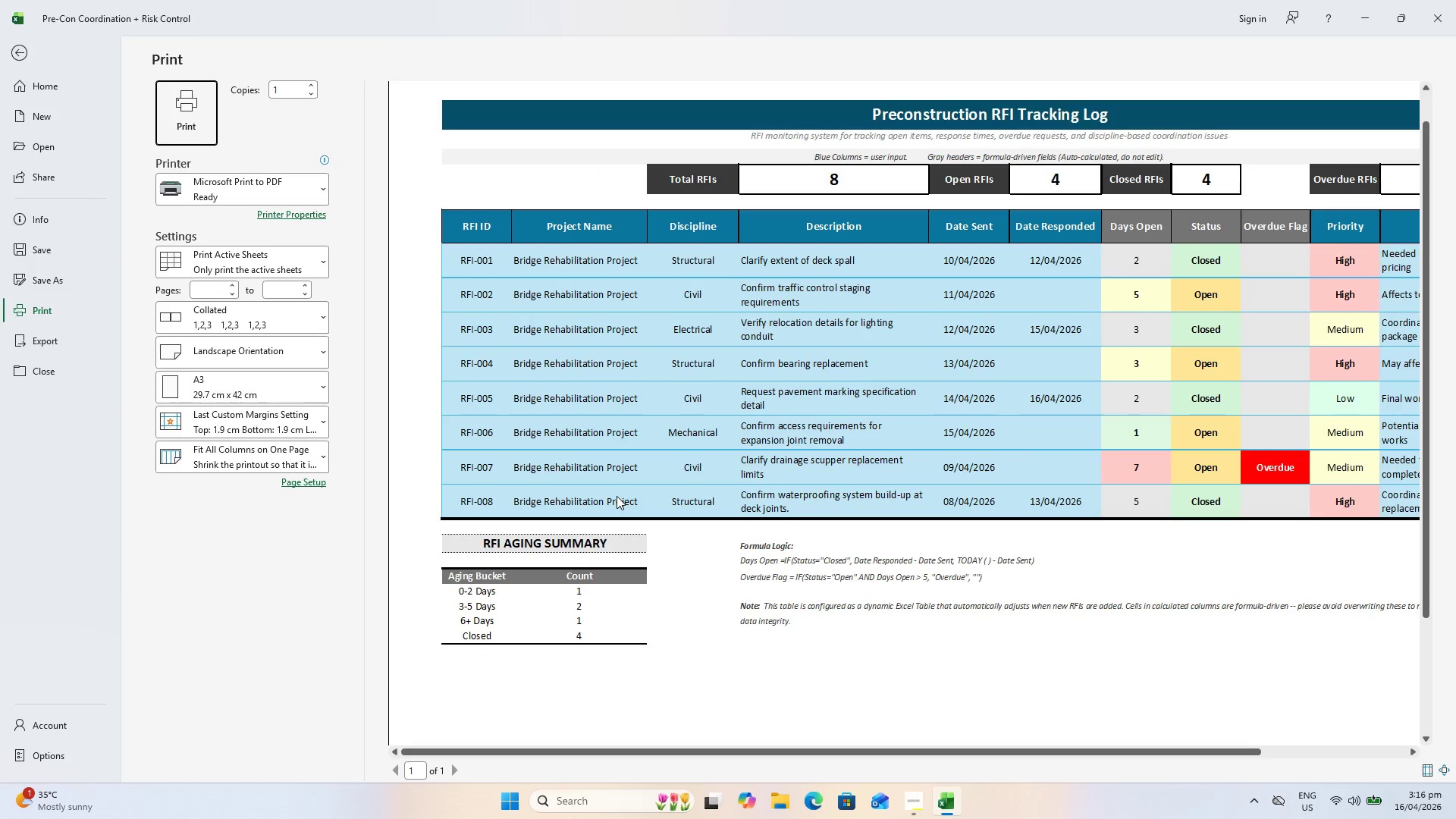 
hold_key(key=ControlLeft, duration=0.36)
scroll: coordinate [617, 495], scroll_direction: down, amount: 1.0
 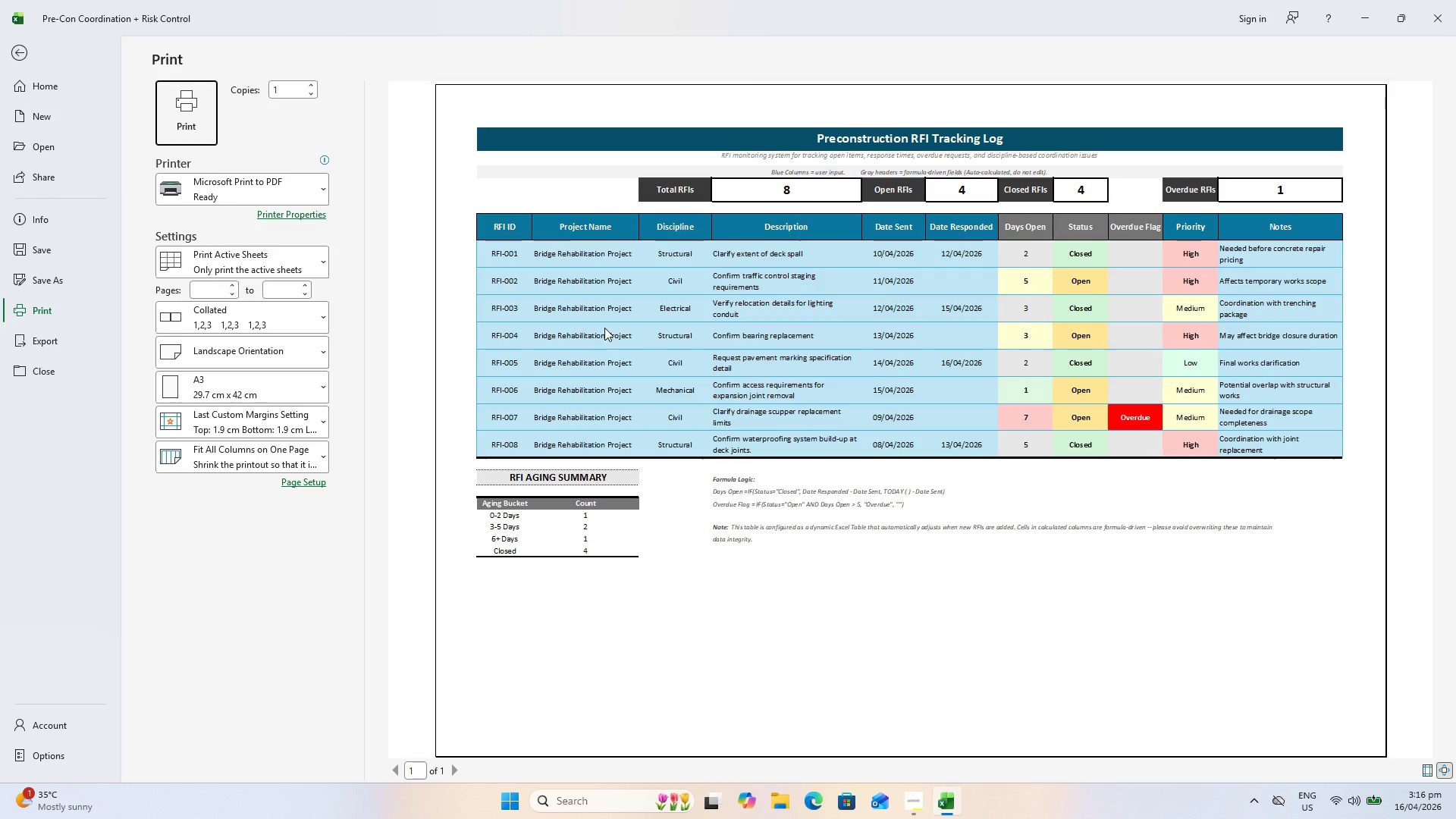 
key(Escape)
 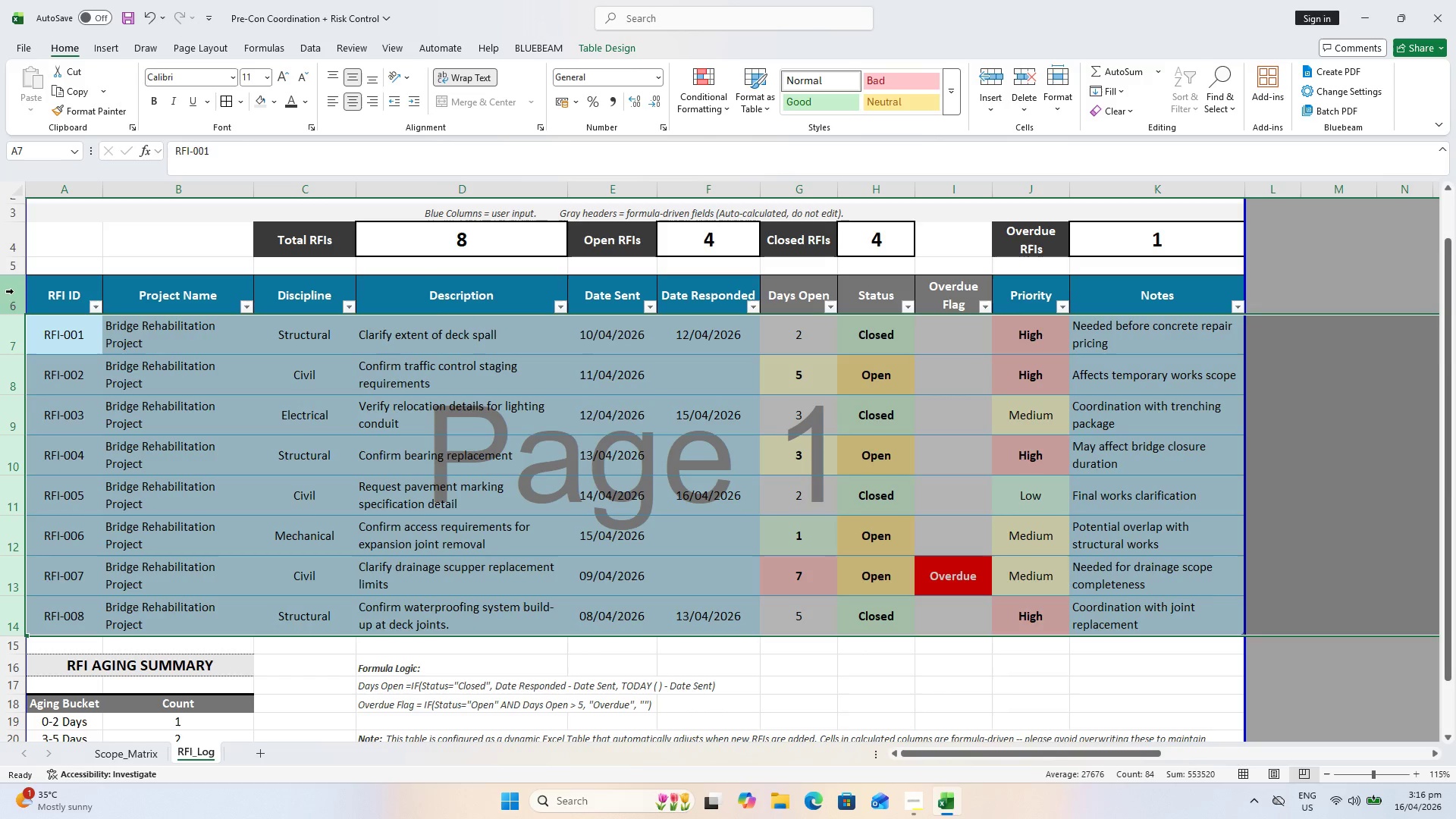 
left_click([59, 302])
 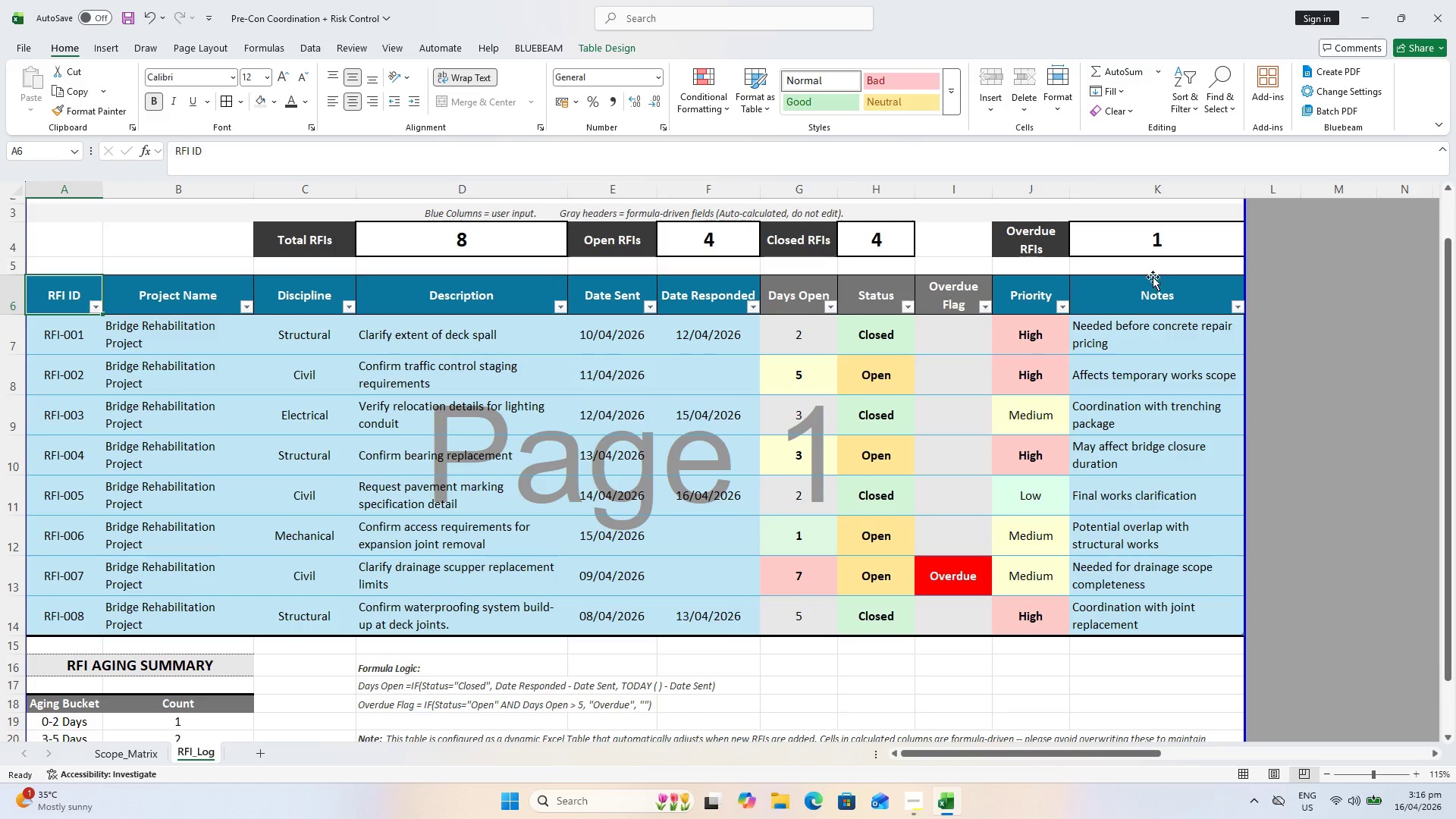 
hold_key(key=CapsLock, duration=0.48)
 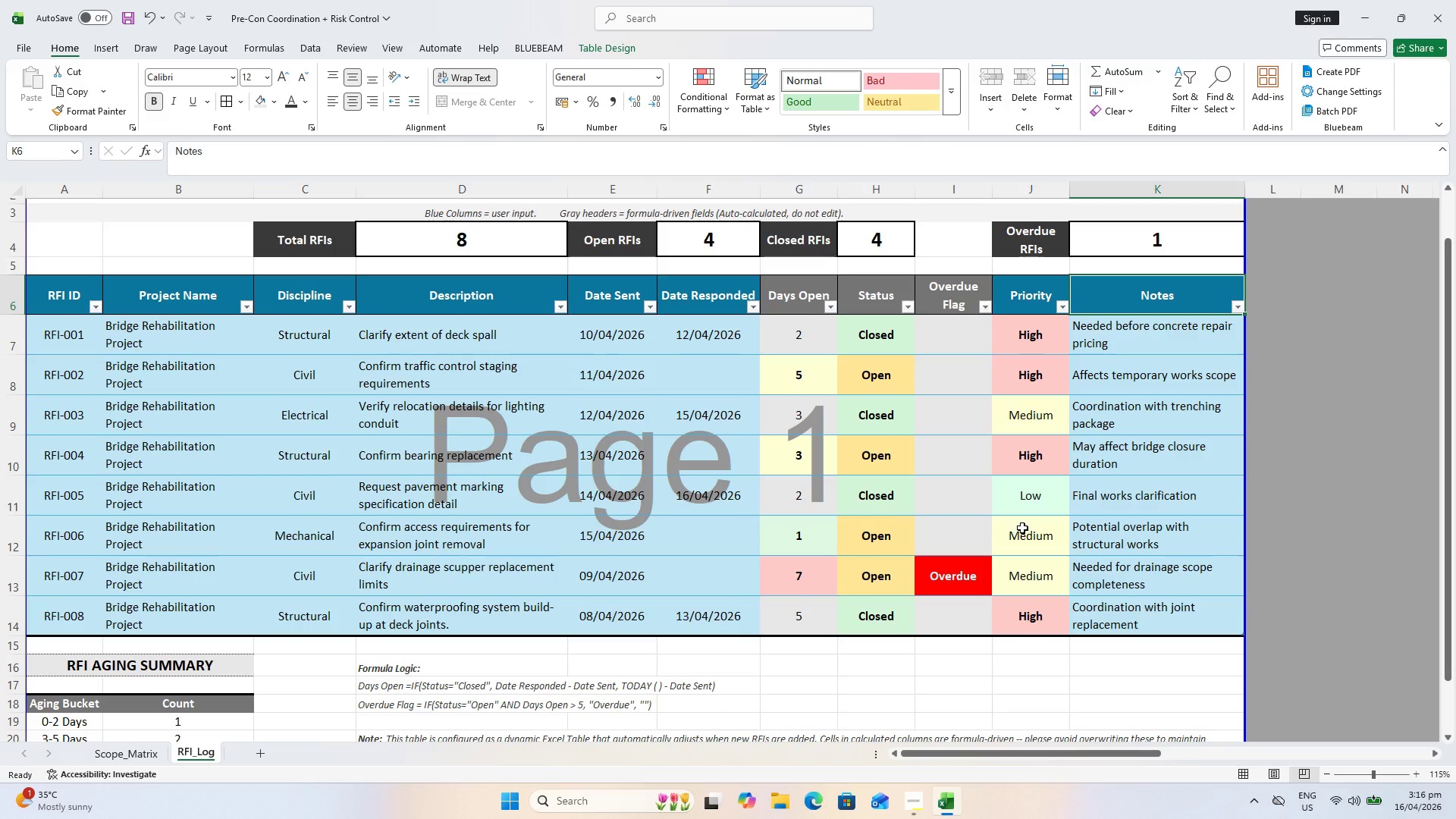 
left_click([1164, 293])
 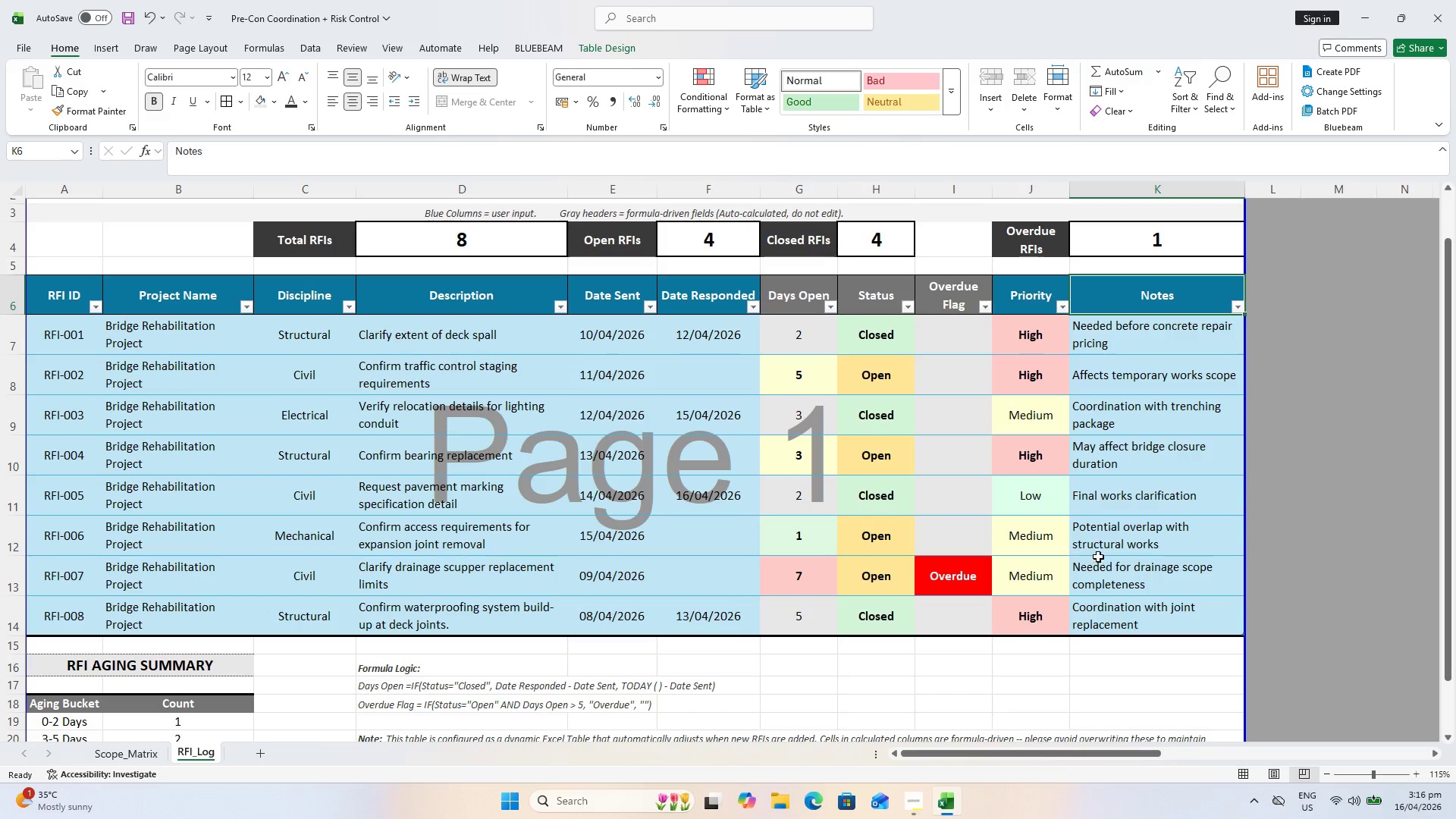 
hold_key(key=ShiftLeft, duration=0.94)
 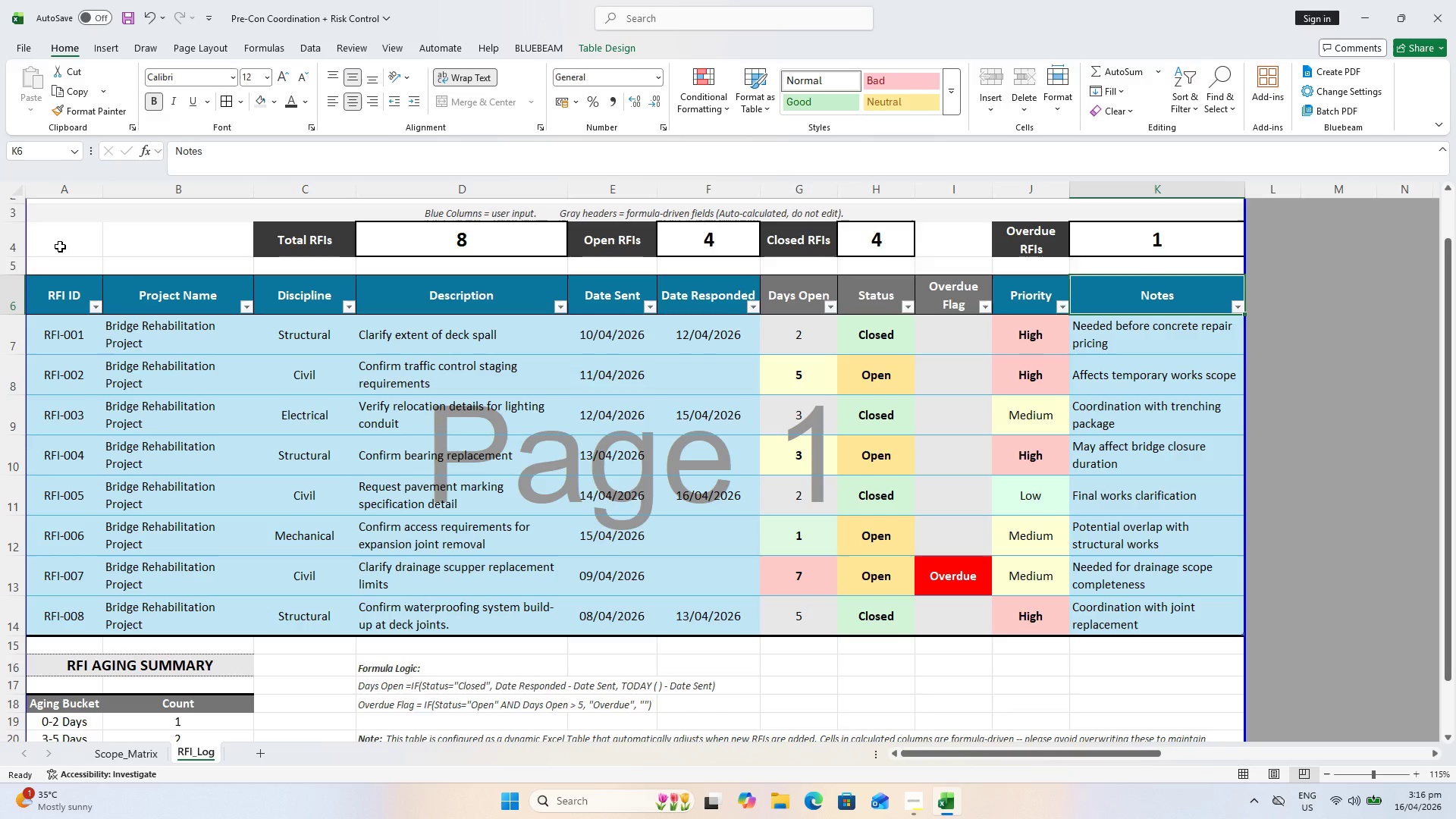 
hold_key(key=ShiftLeft, duration=0.53)
 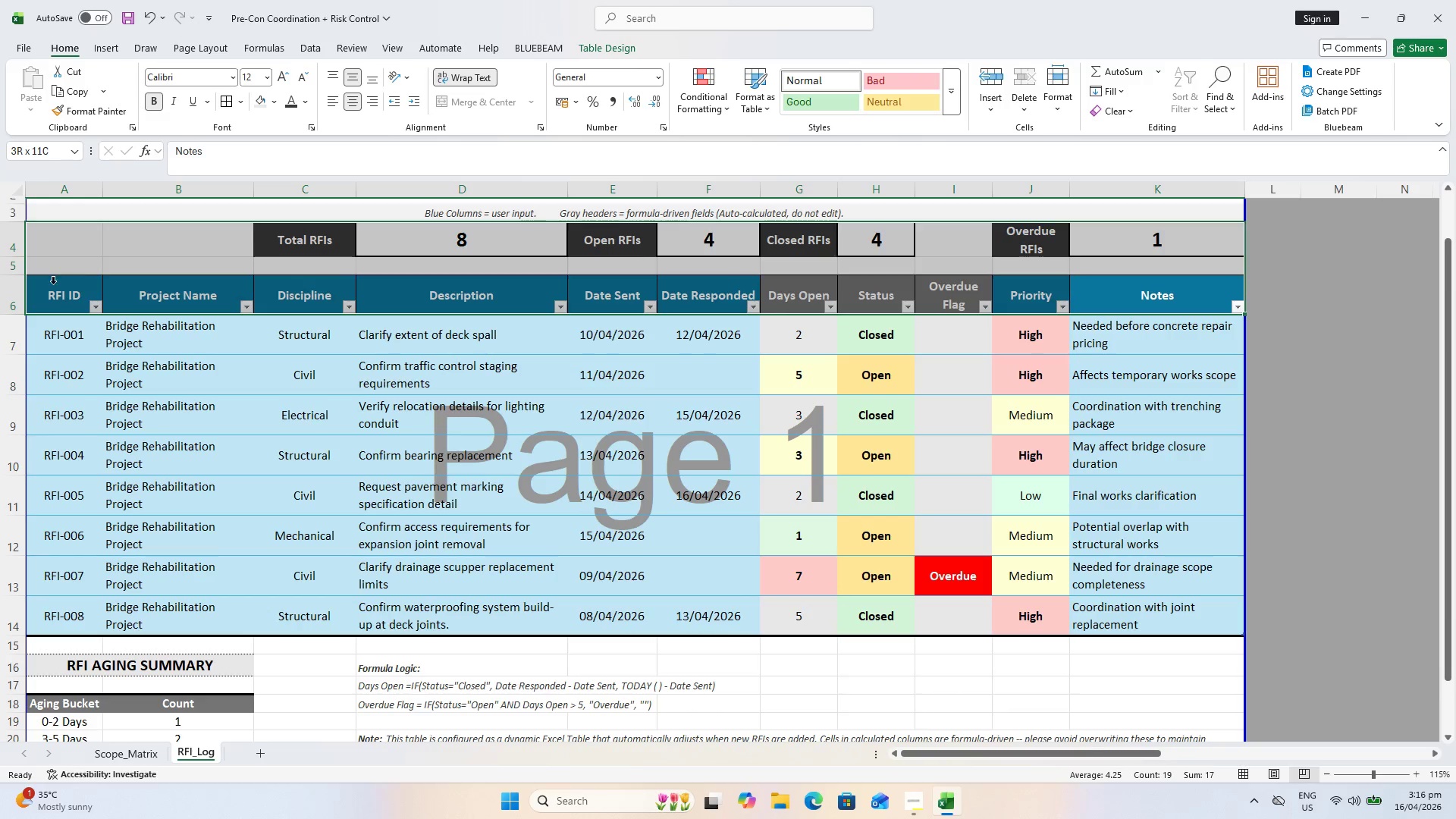 
hold_key(key=ShiftLeft, duration=0.47)
left_click([49, 293])
 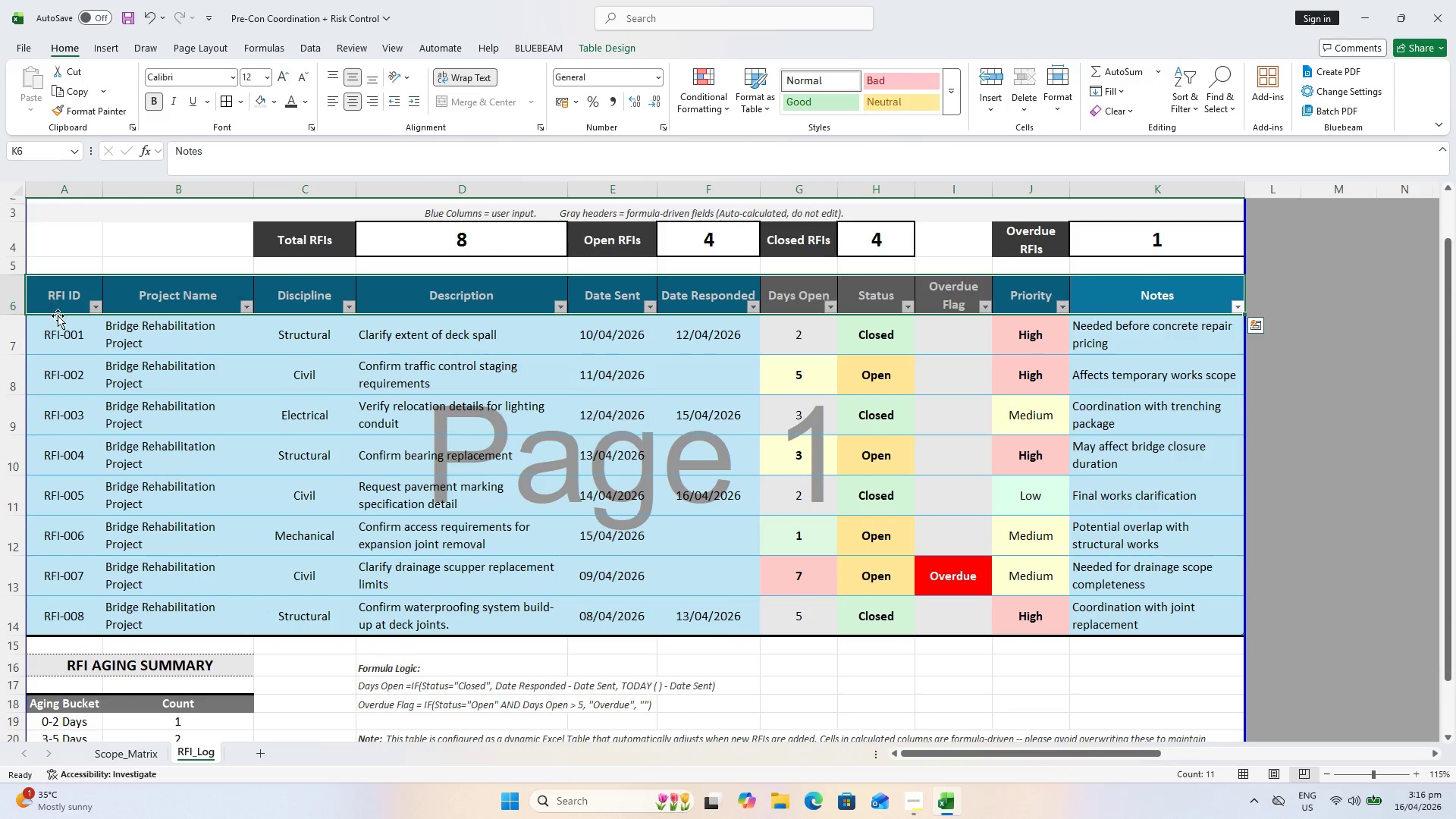 
hold_key(key=ShiftLeft, duration=1.31)
left_click([61, 622])
 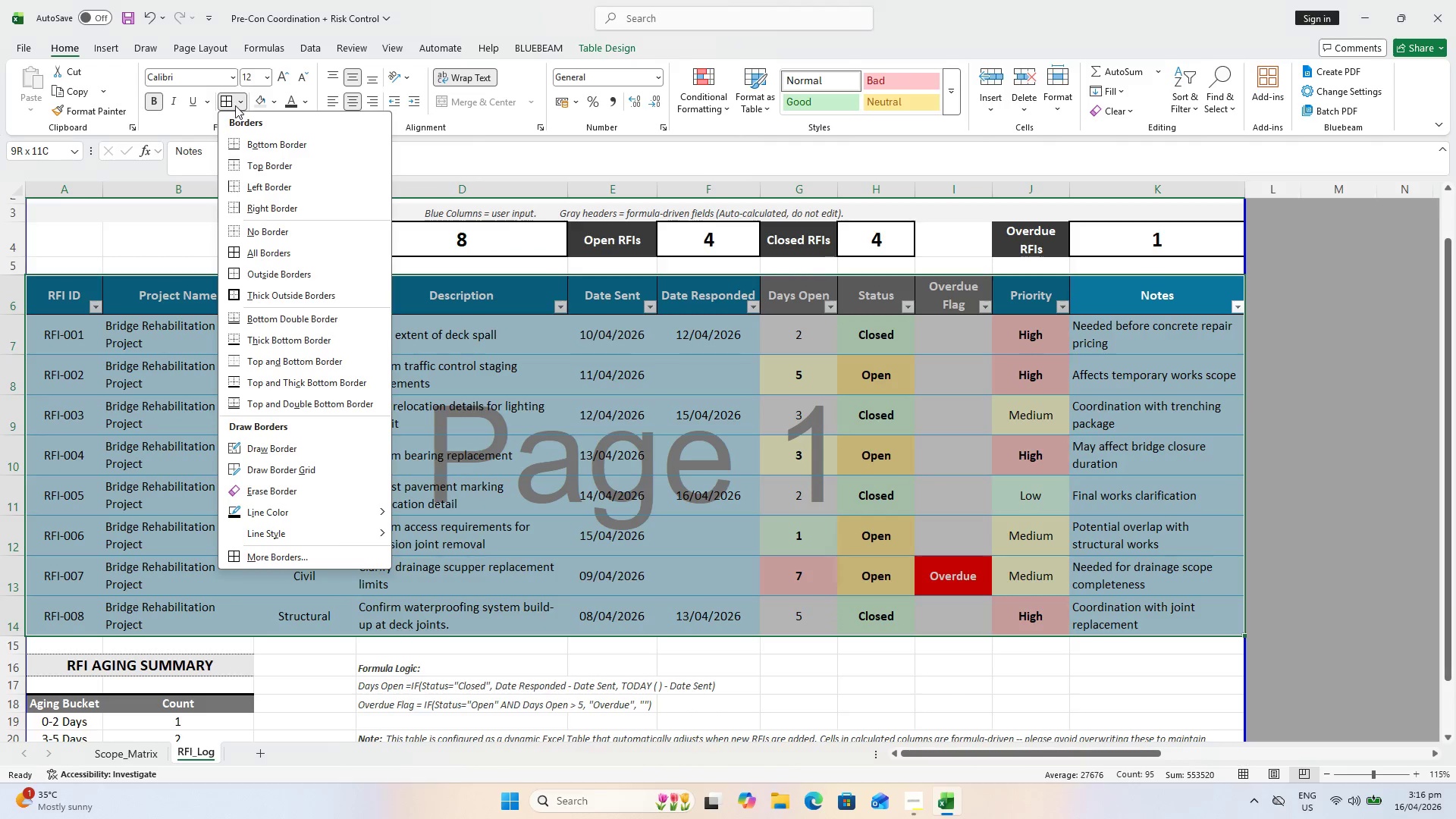 
left_click([276, 295])
 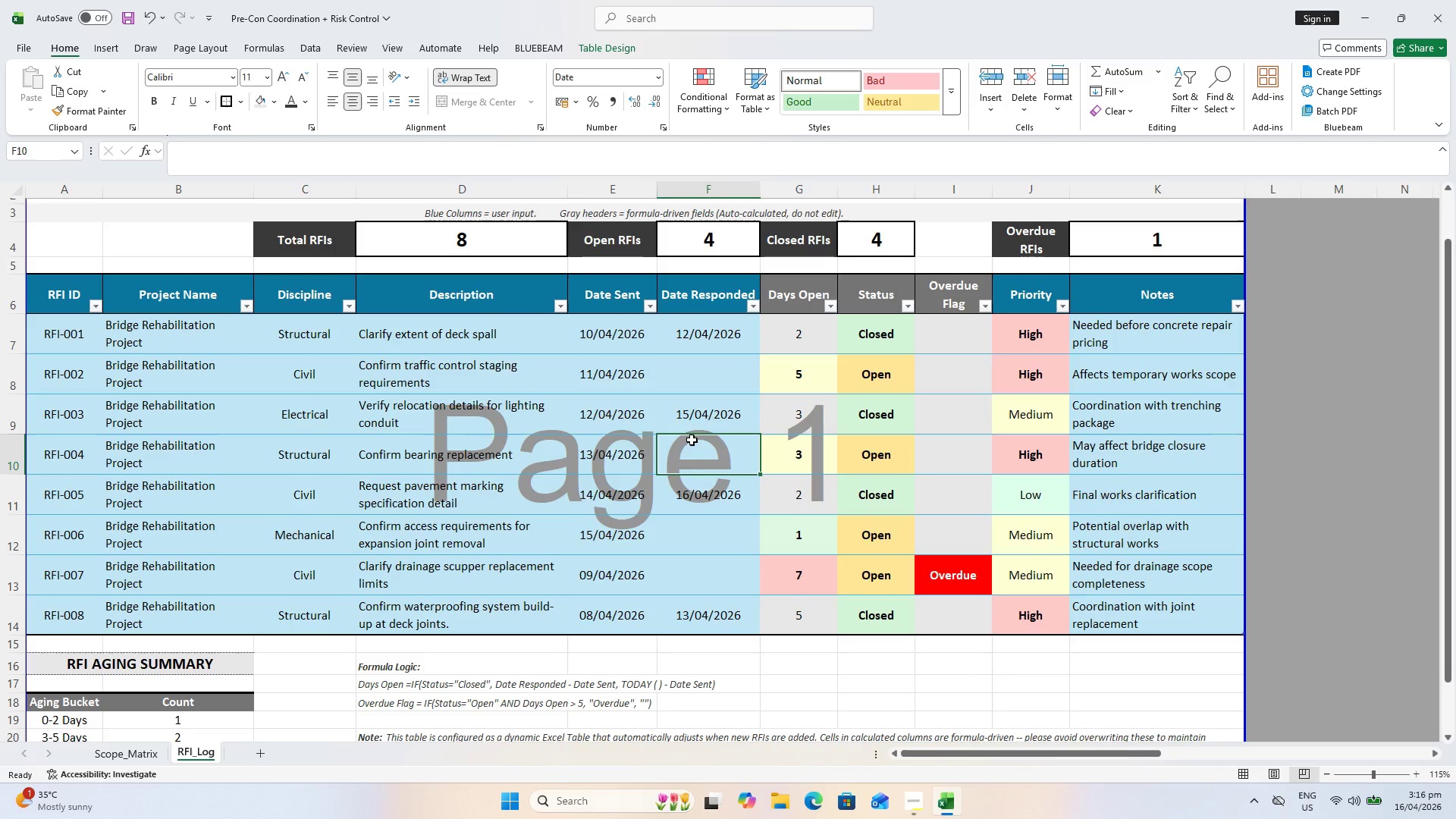 
key(Control+P)
 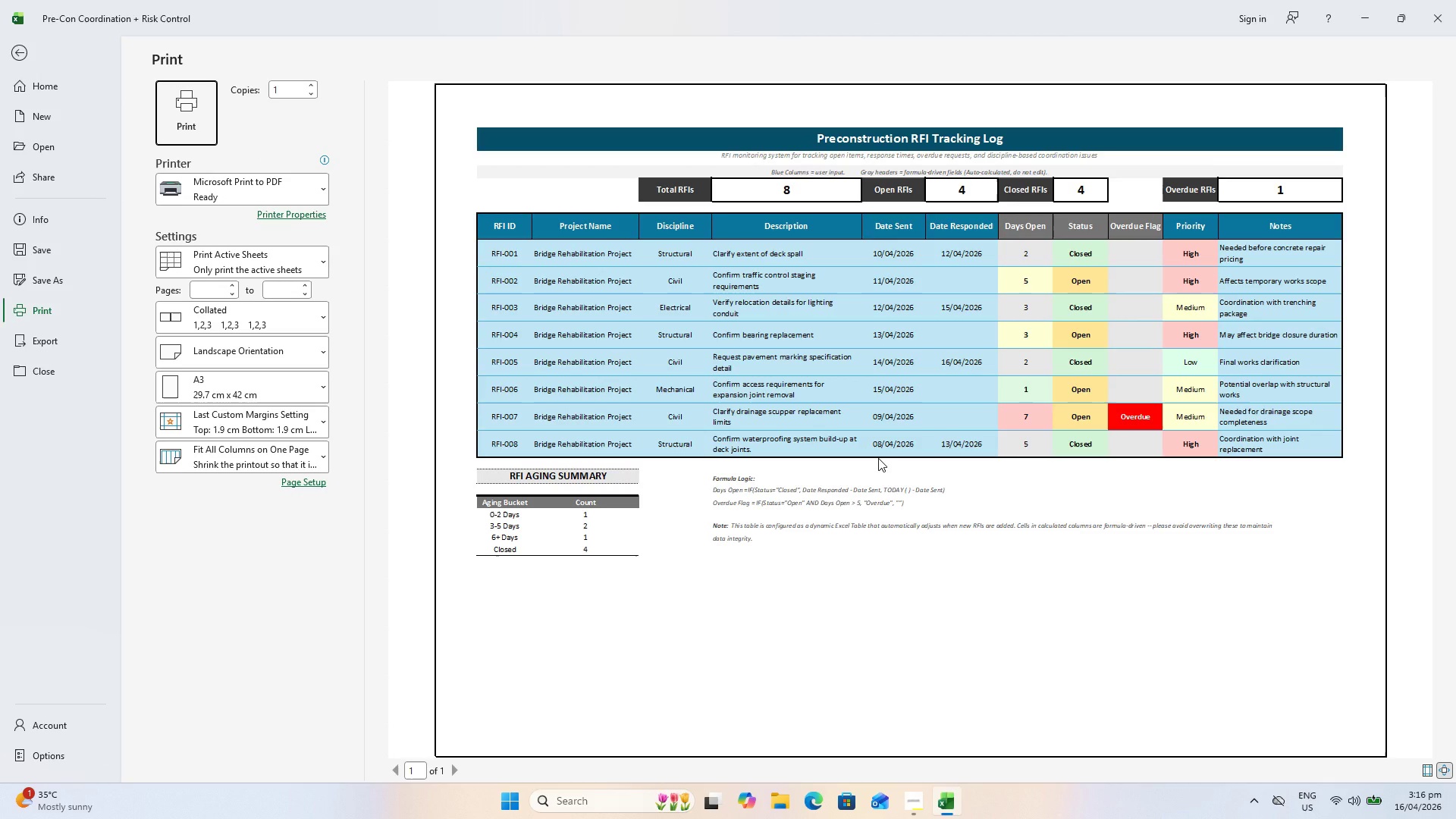 
scroll: coordinate [878, 458], scroll_direction: up, amount: 1.0
 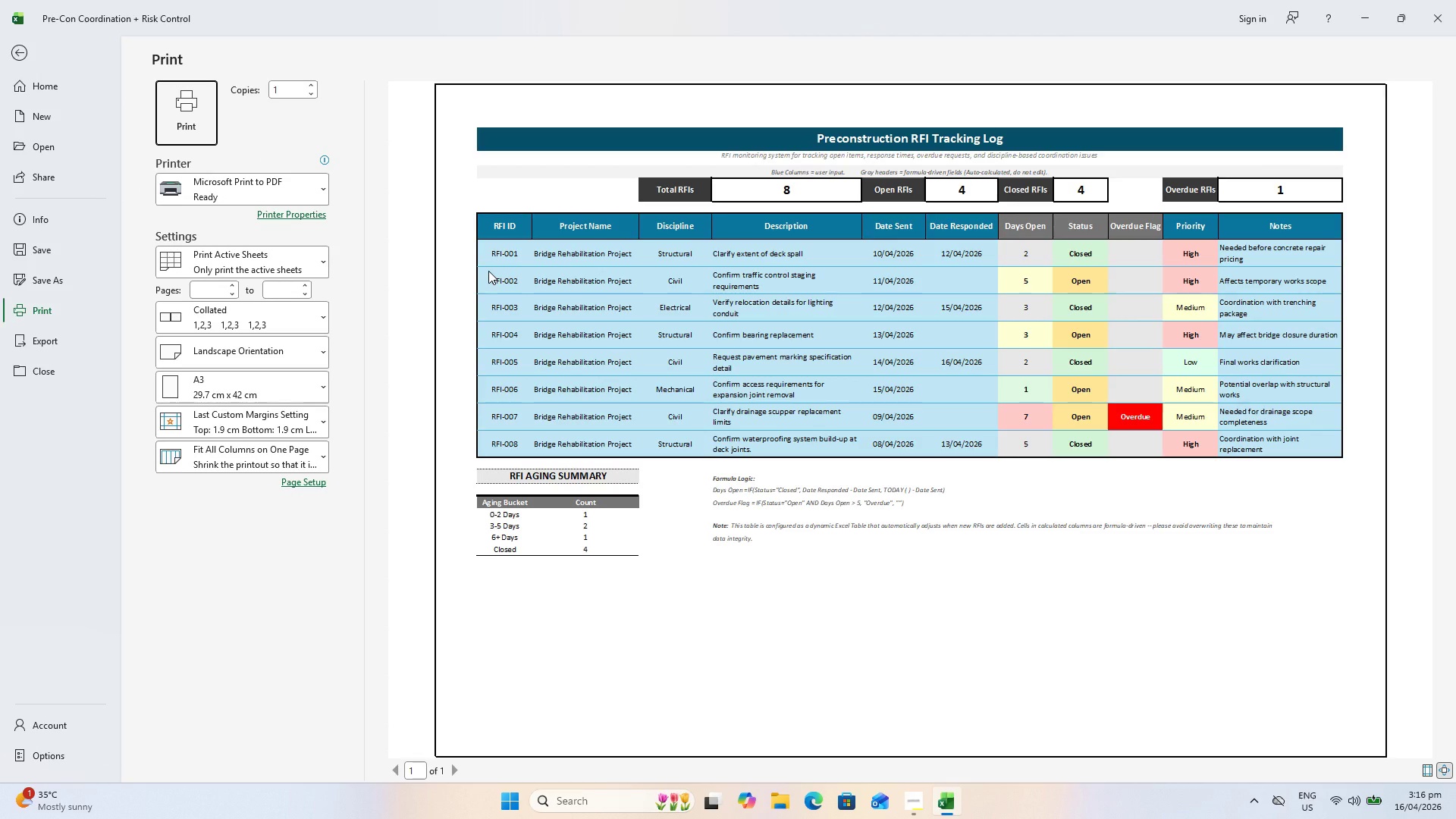 
key(Escape)
 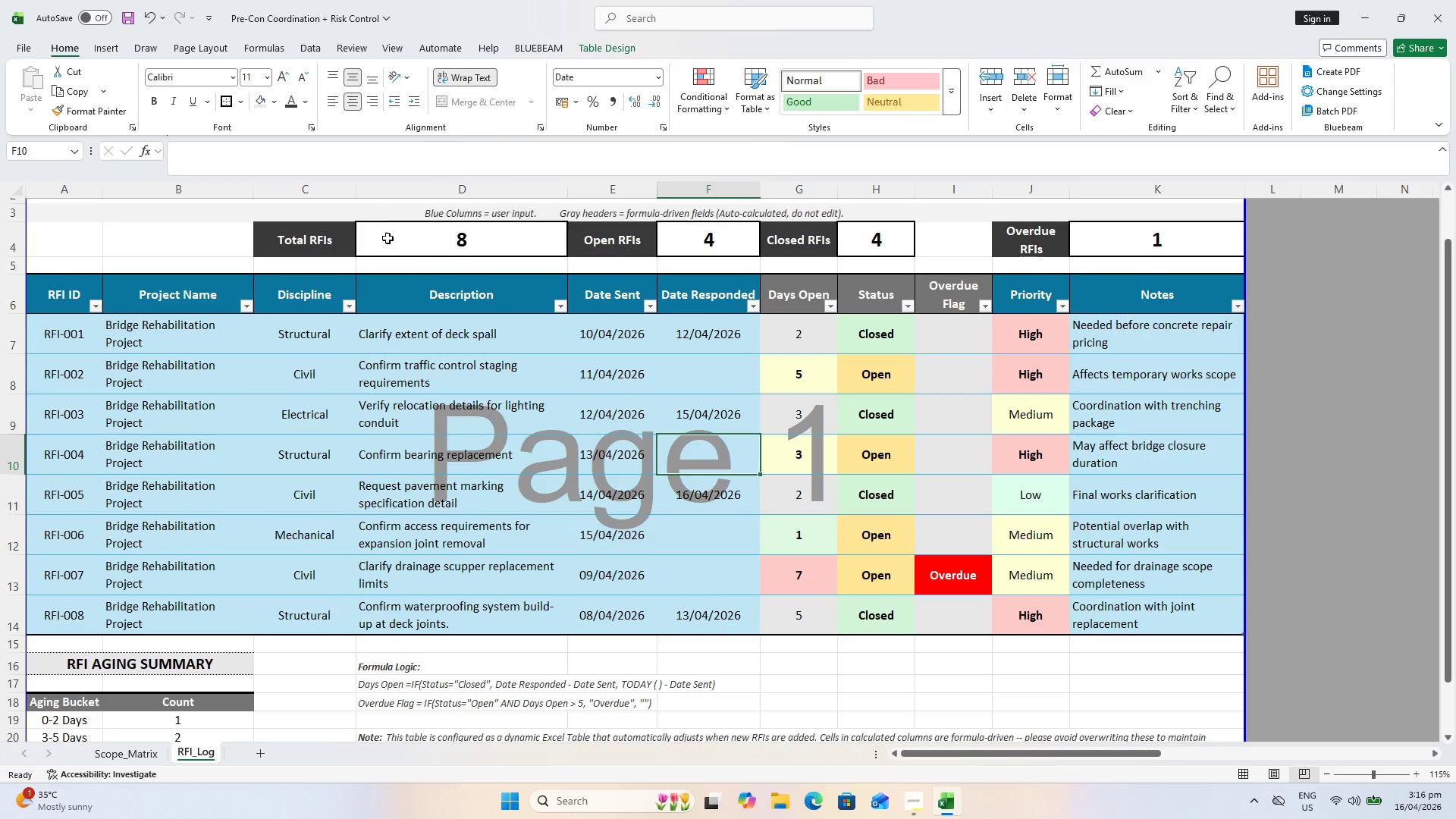 
scroll: coordinate [422, 262], scroll_direction: up, amount: 3.0
 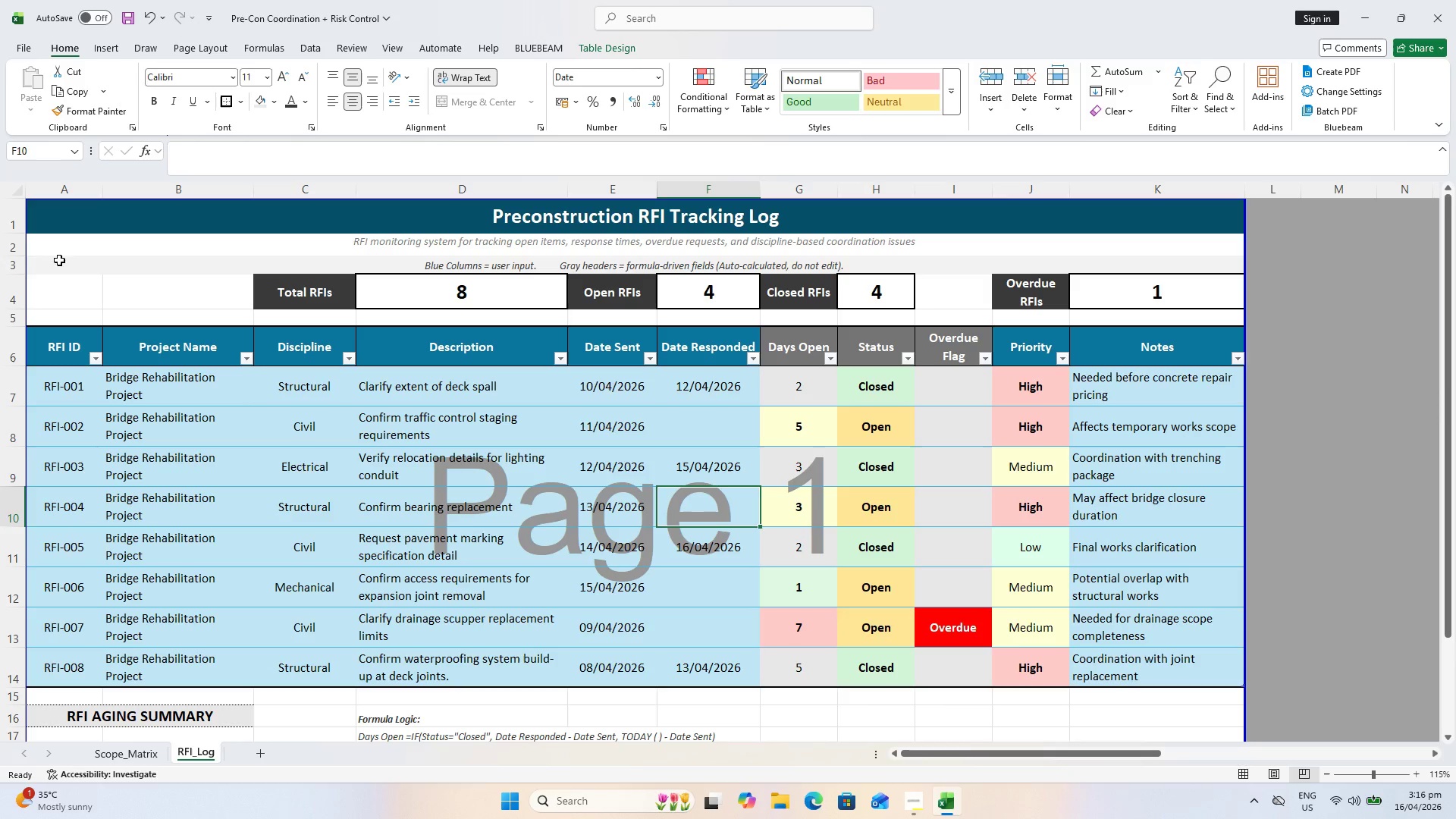 
left_click([34, 265])
 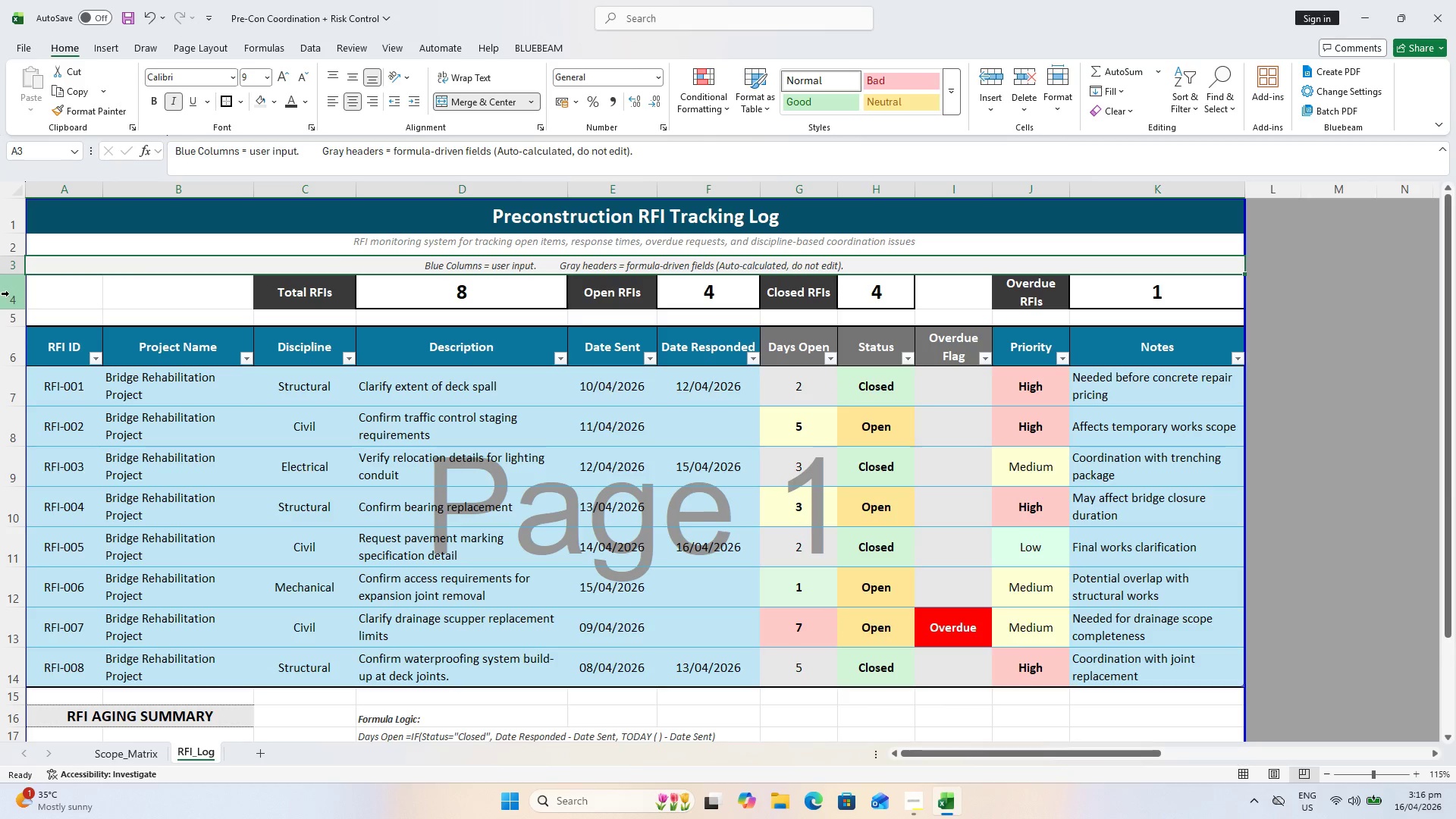 
left_click([1, 290])
 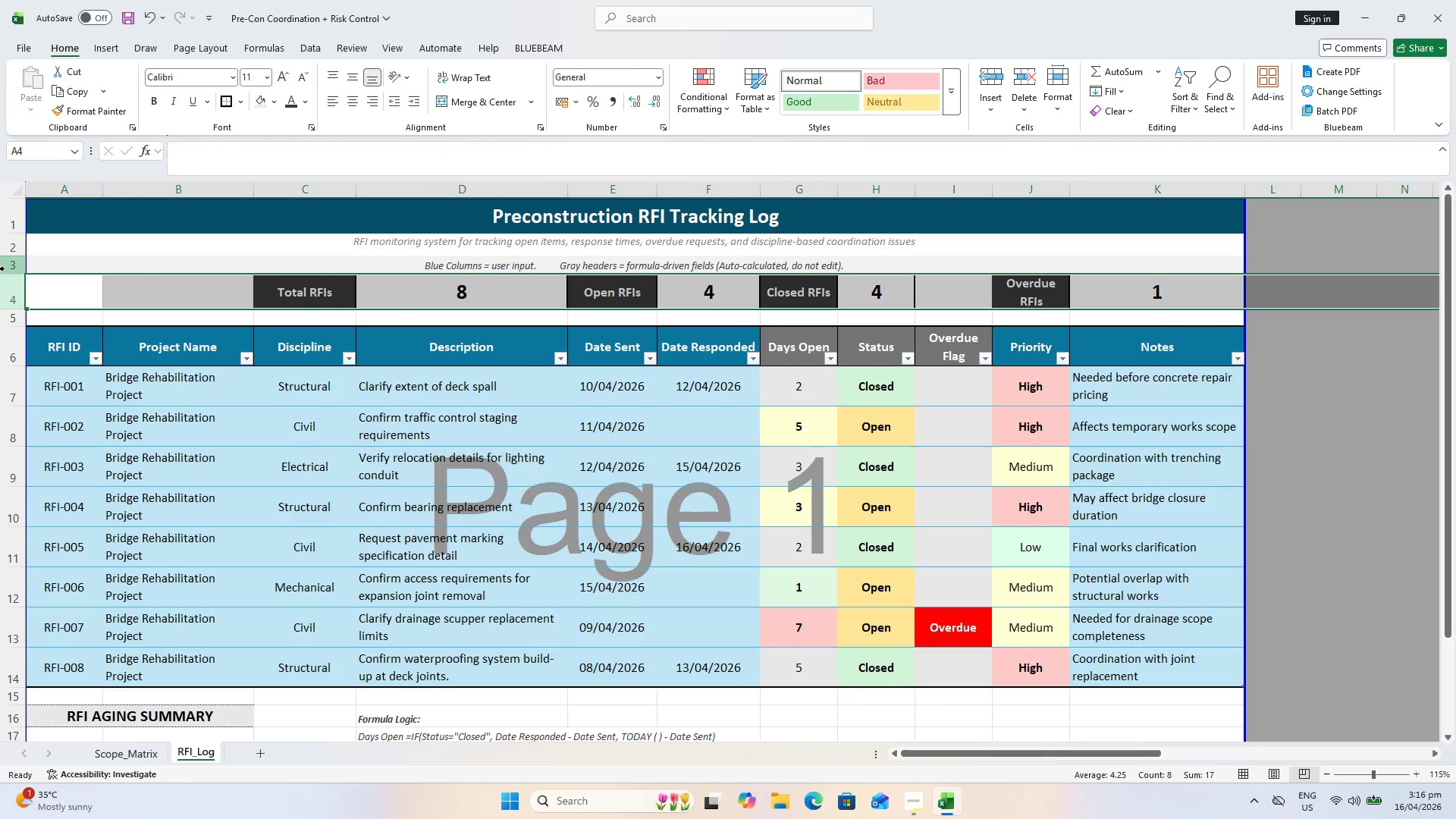 
left_click([5, 265])
 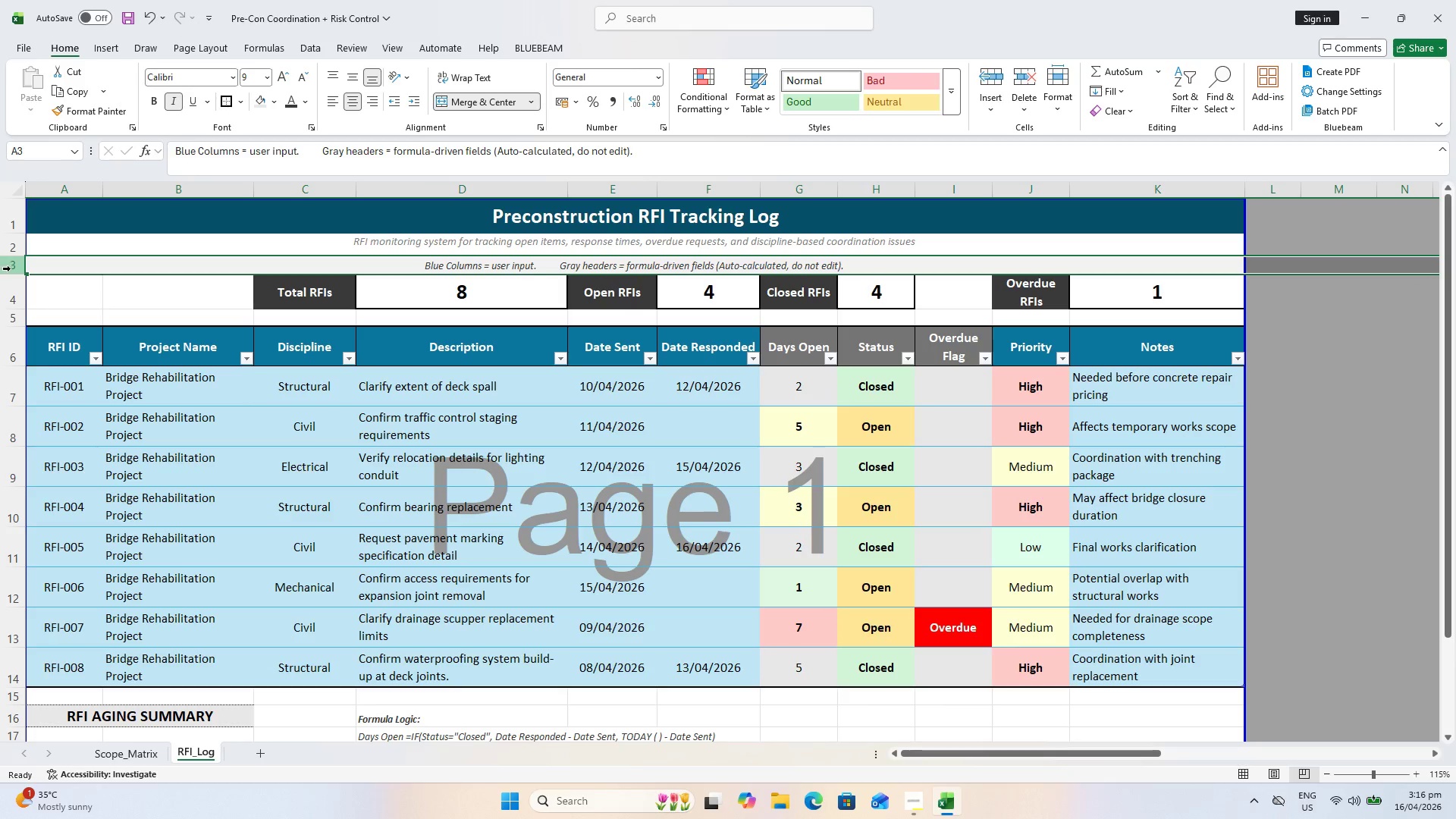 
key(Control+Shift+Equal)
 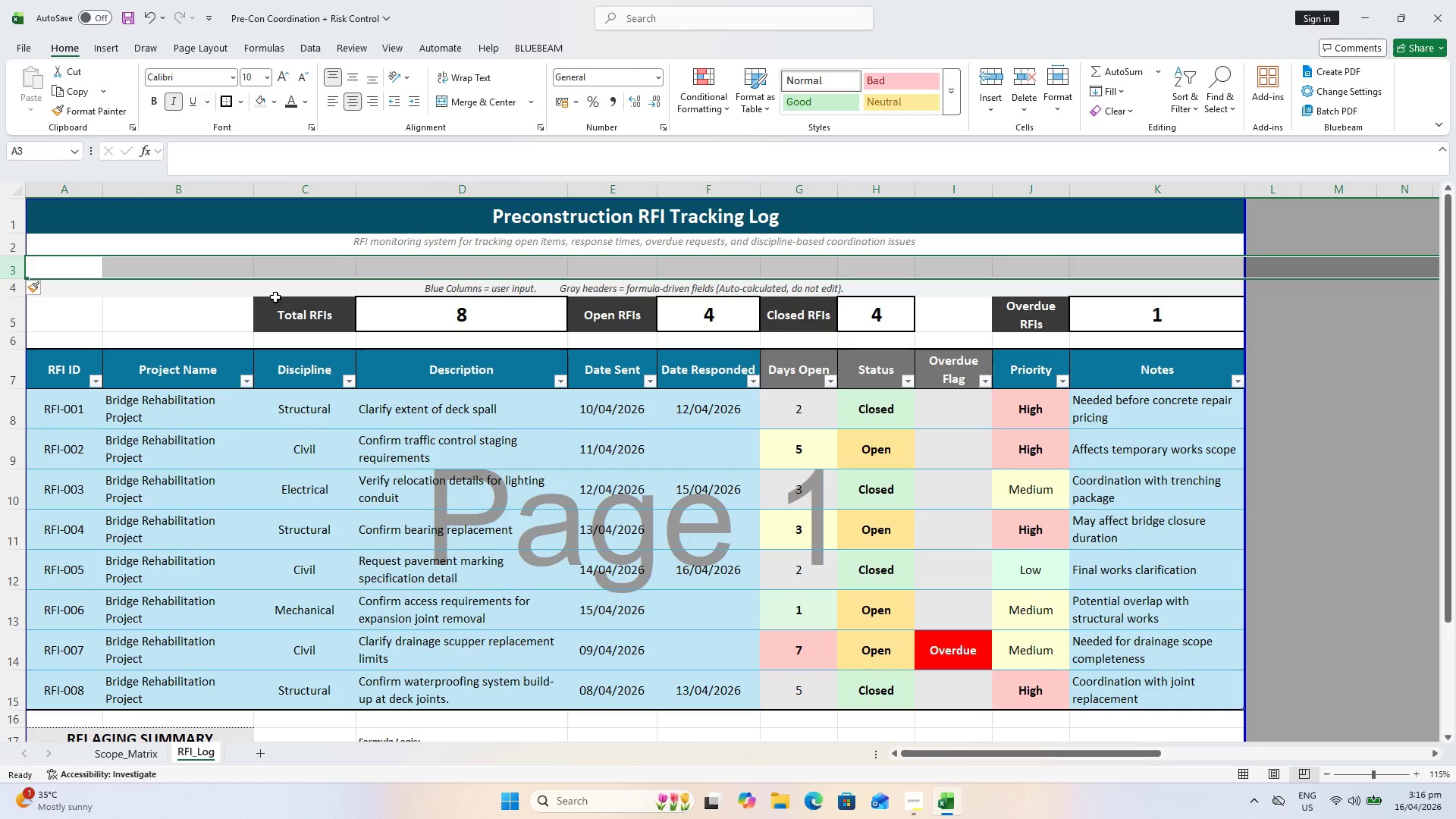 
left_click([89, 275])
 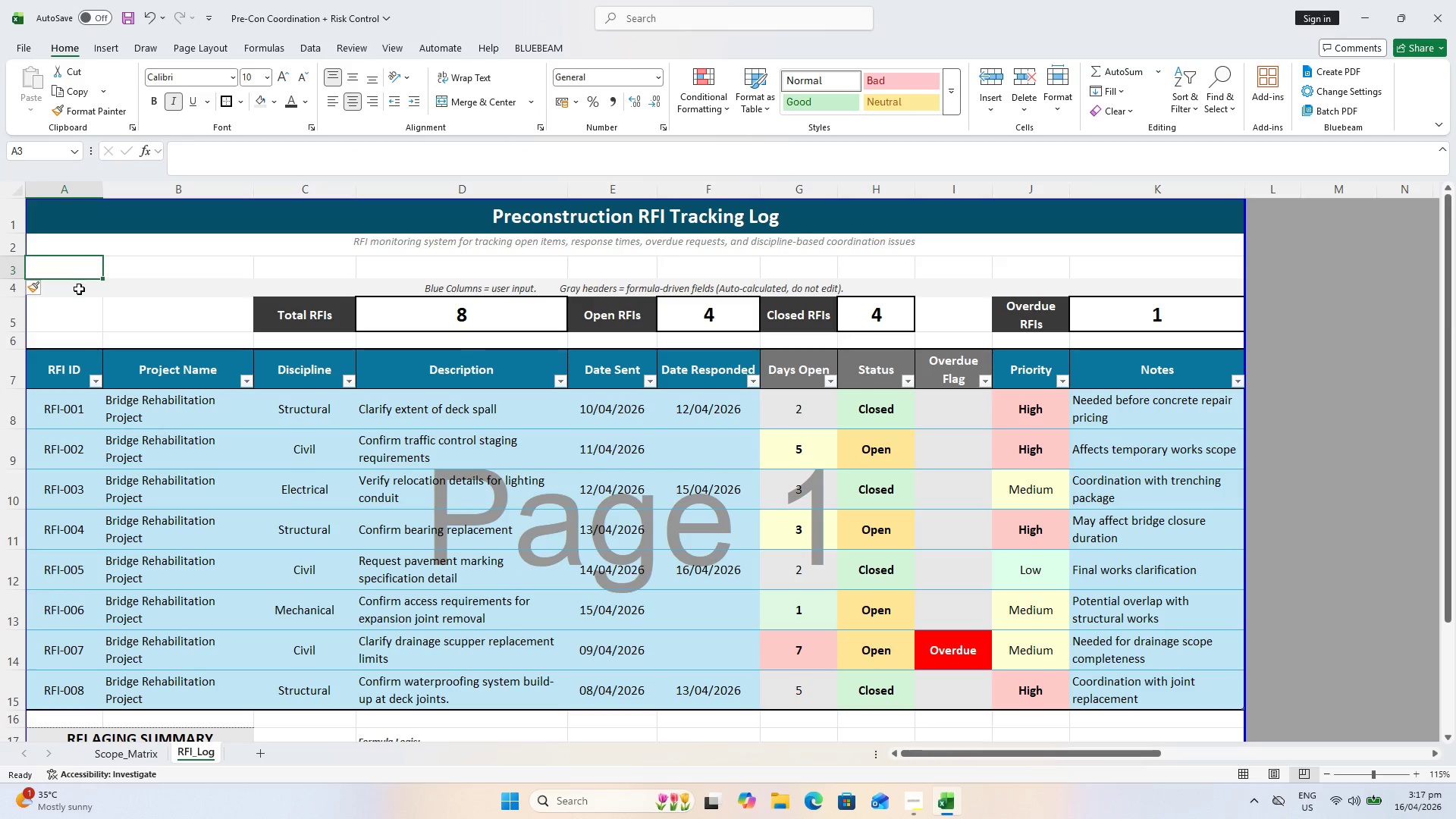 
left_click([78, 289])
 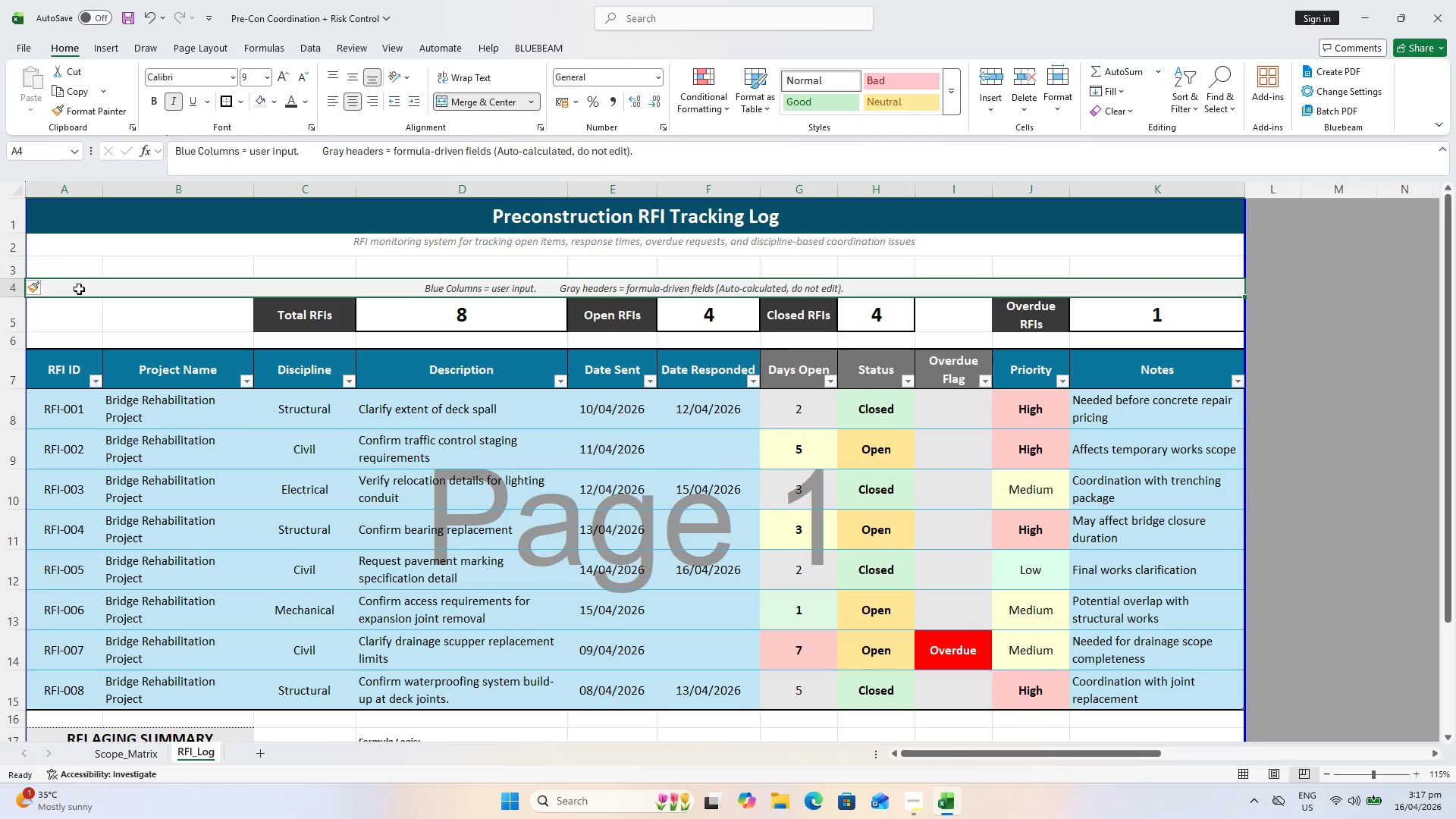 
key(Control+X)
 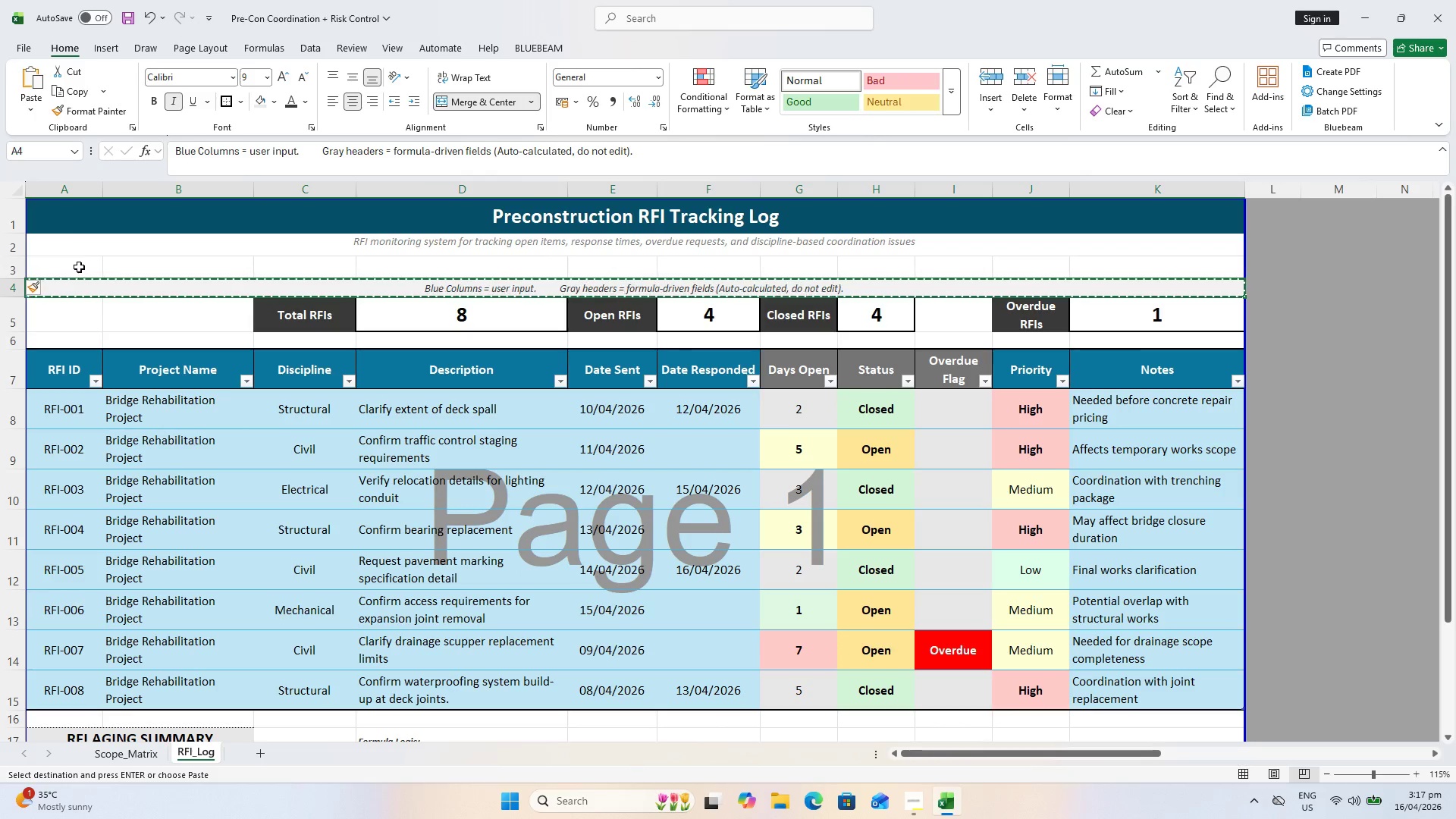 
left_click([79, 266])
 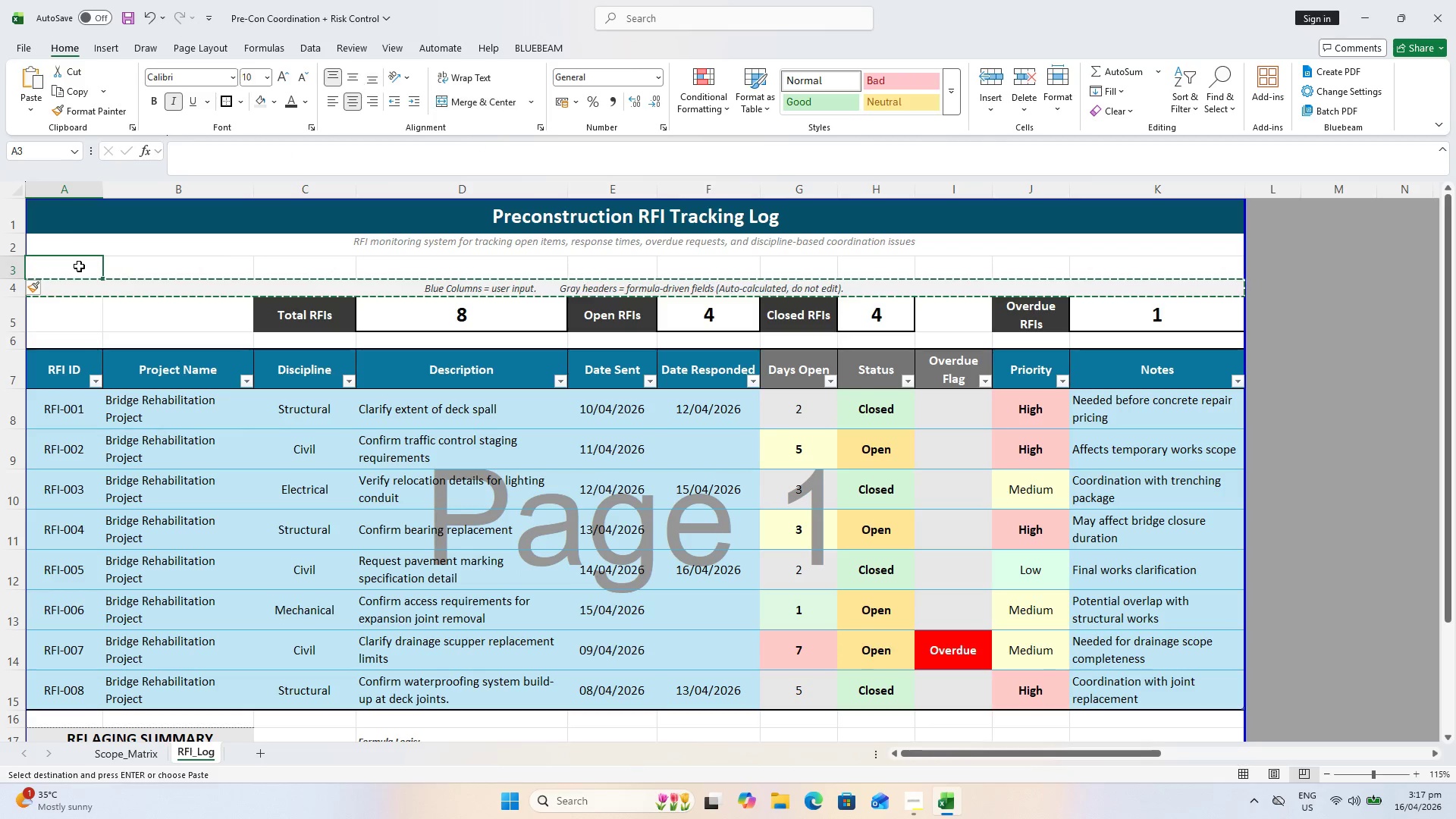 
key(Control+V)
 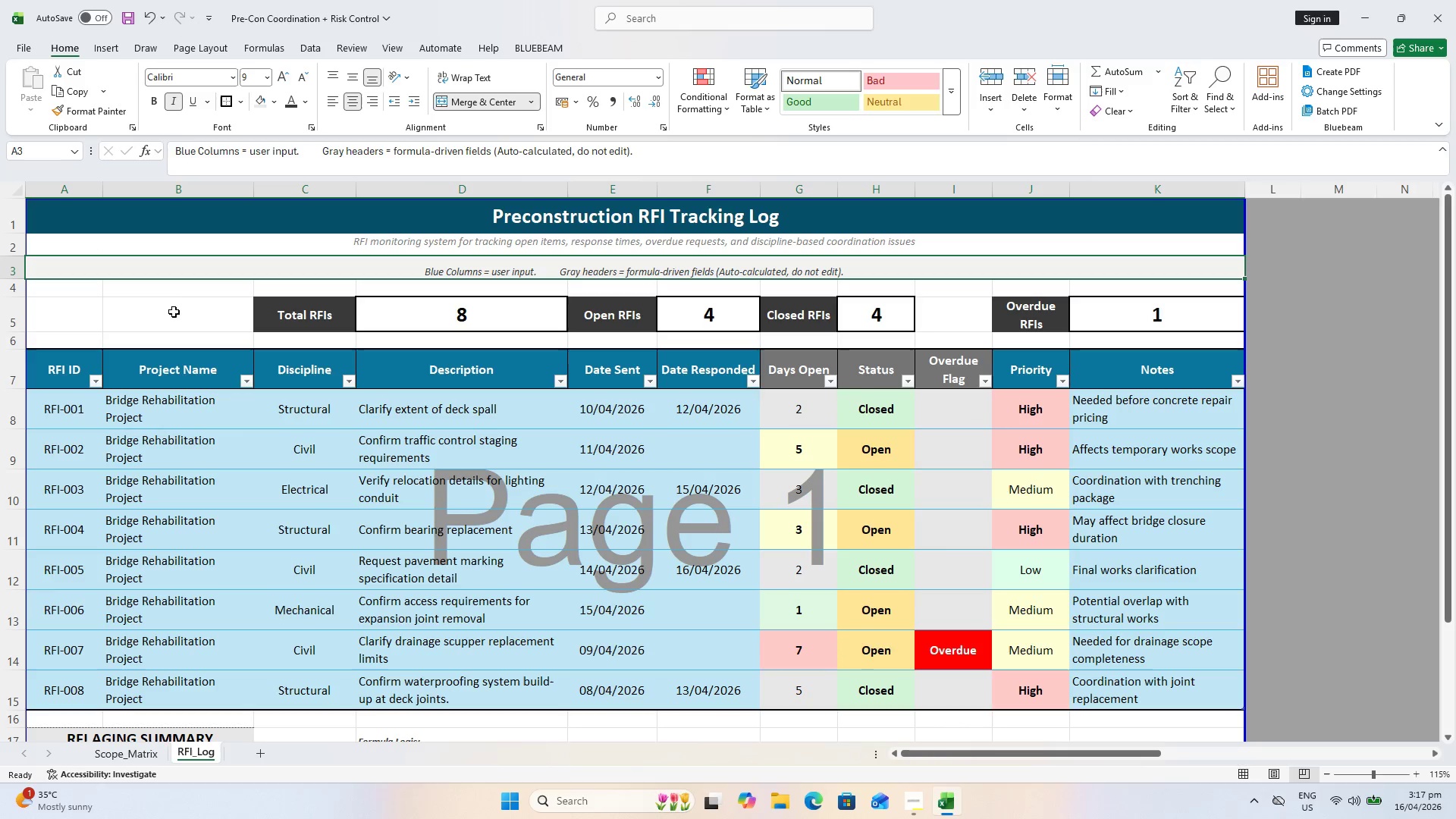 
left_click([160, 297])
 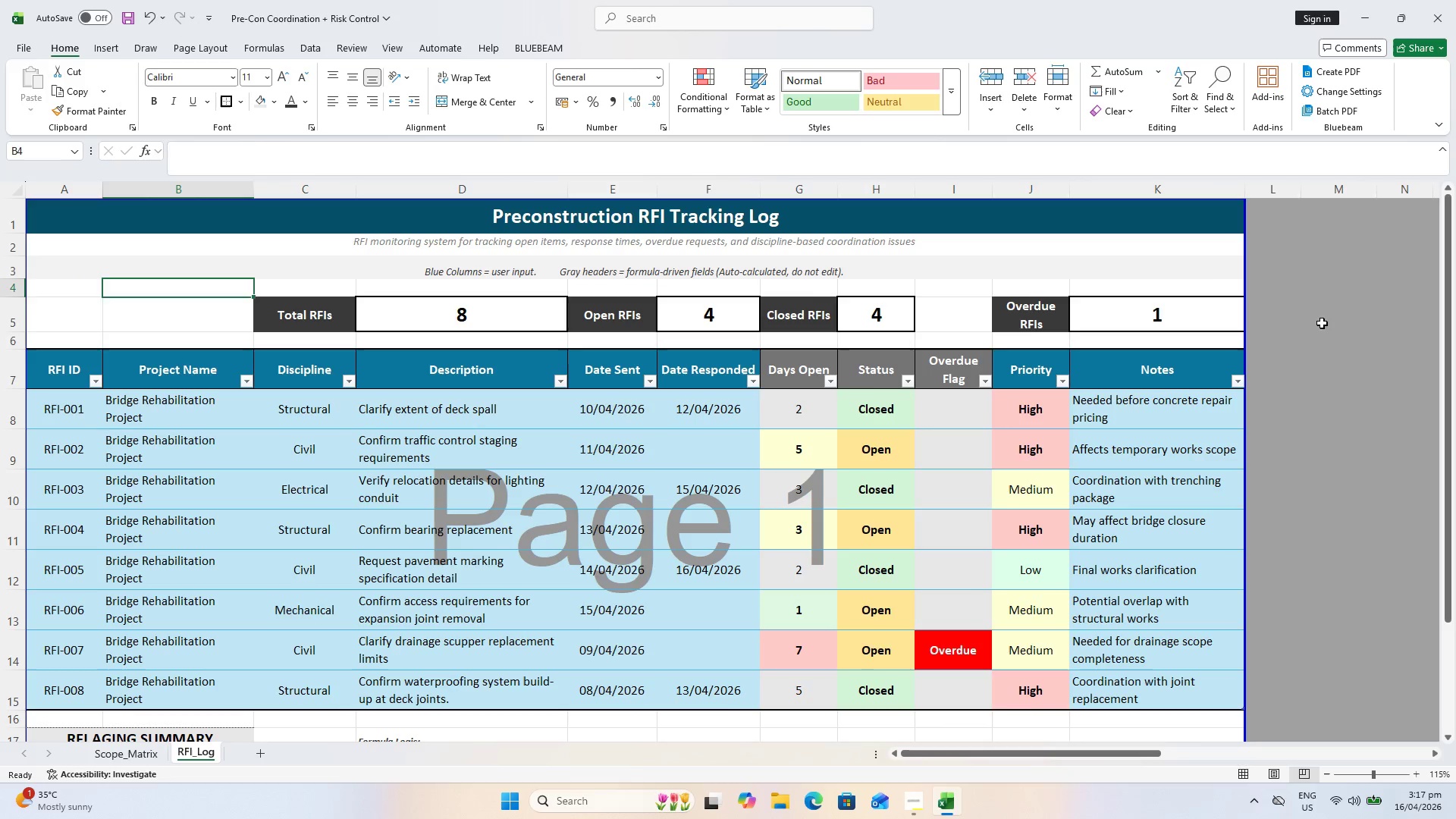 
left_click([1359, 356])
 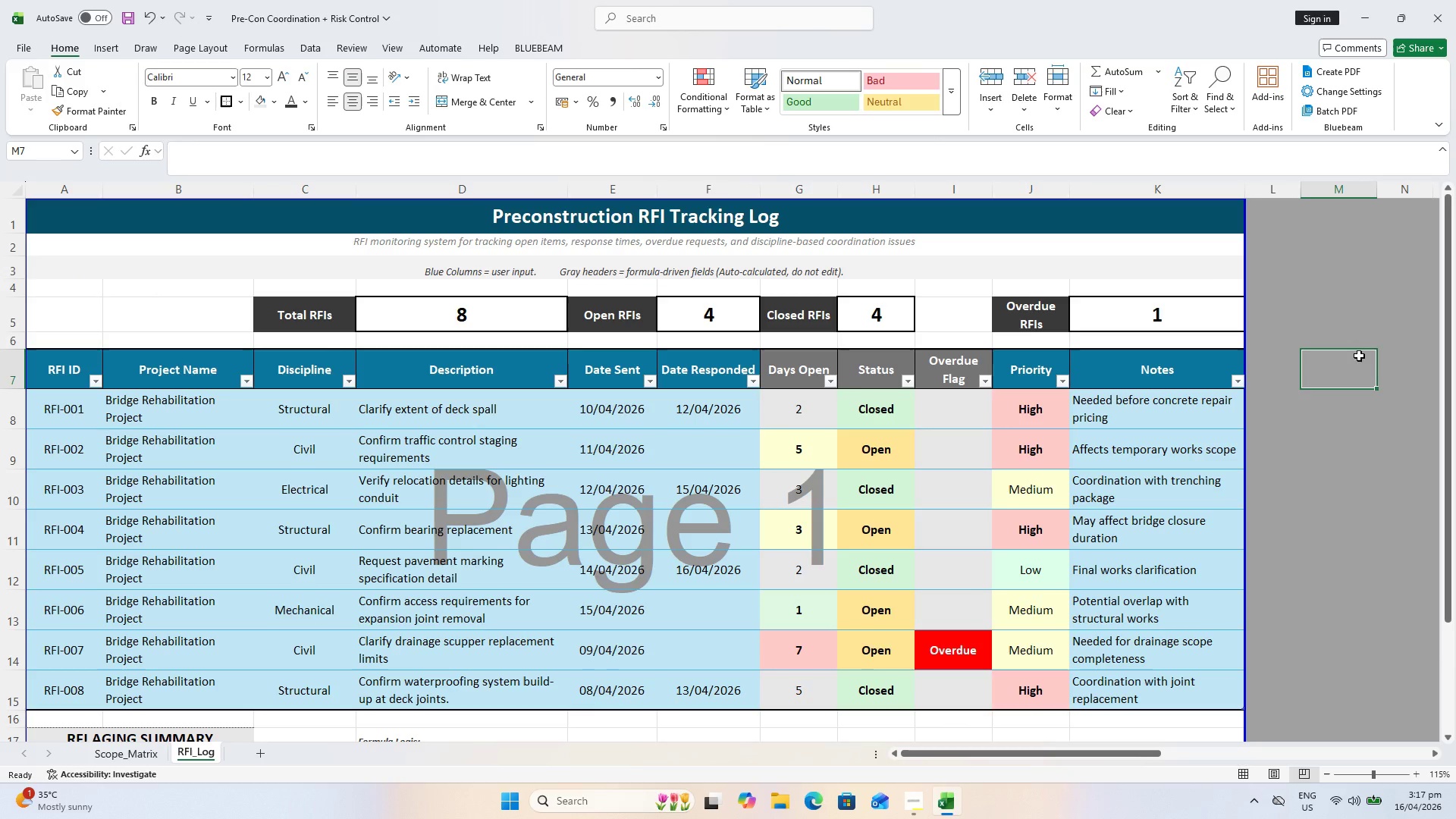 
hold_key(key=ControlLeft, duration=0.7)
 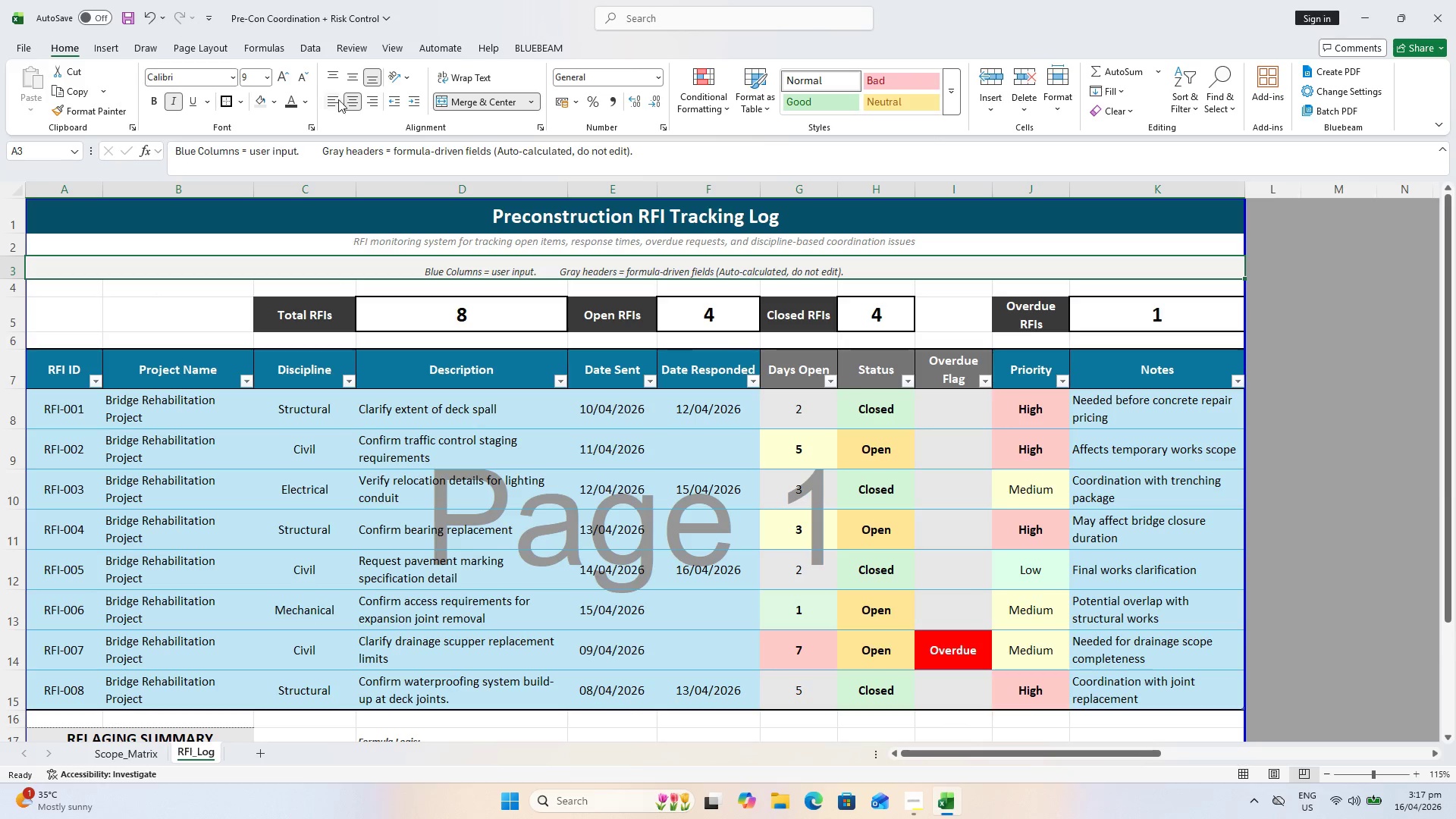 
left_click([358, 80])
 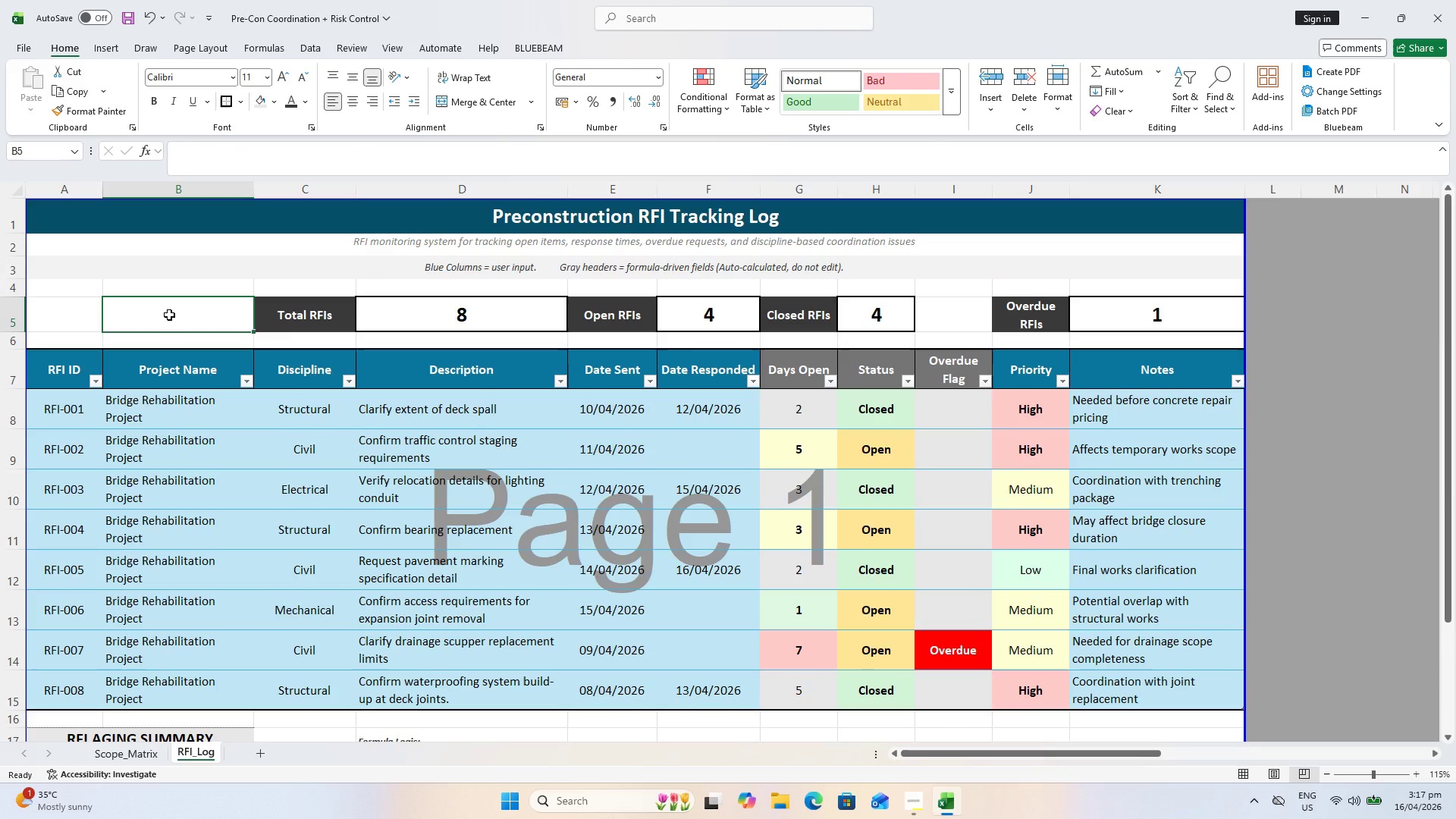 
hold_key(key=ControlLeft, duration=1.34)
 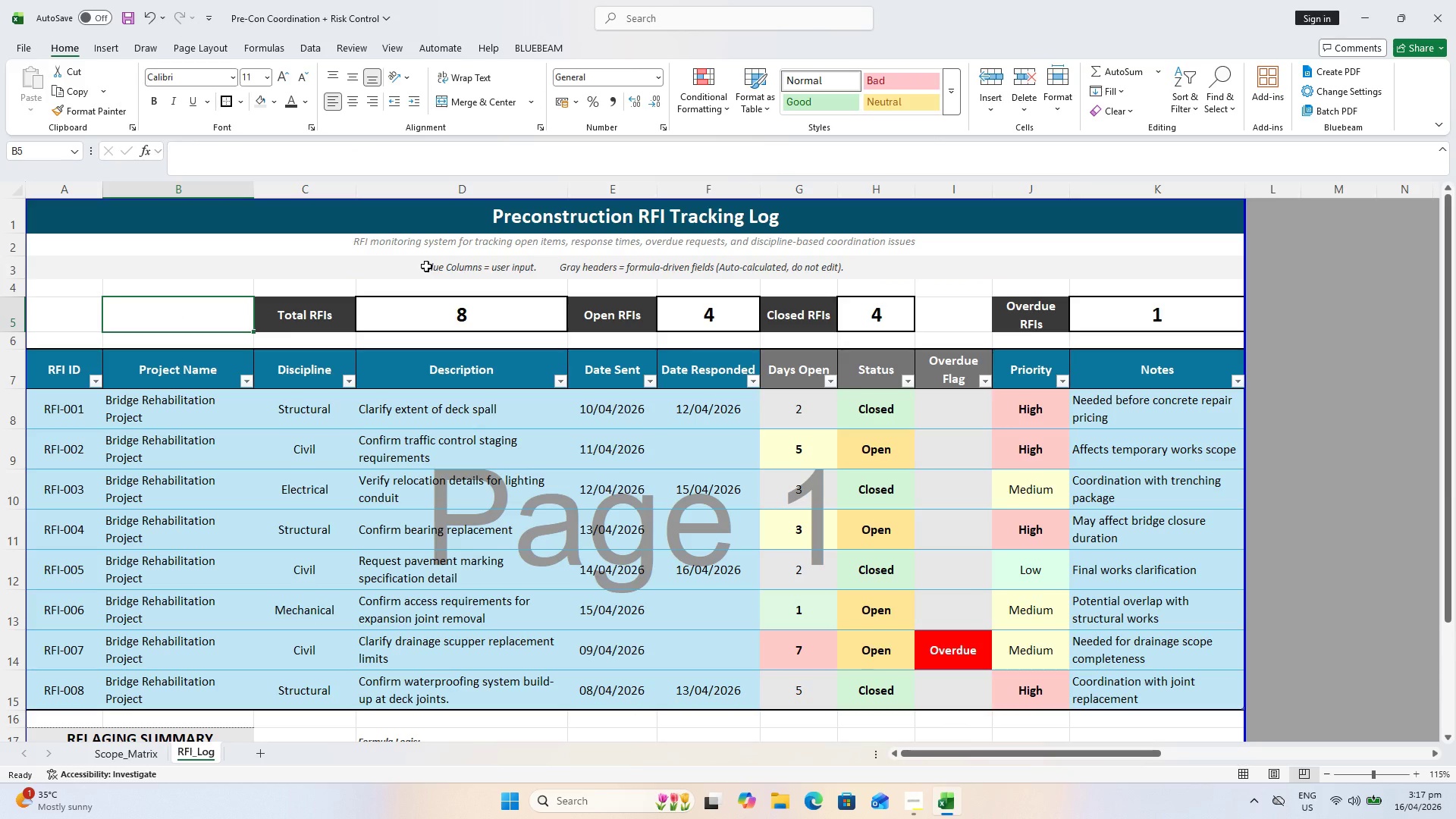 
key(Control+P)
 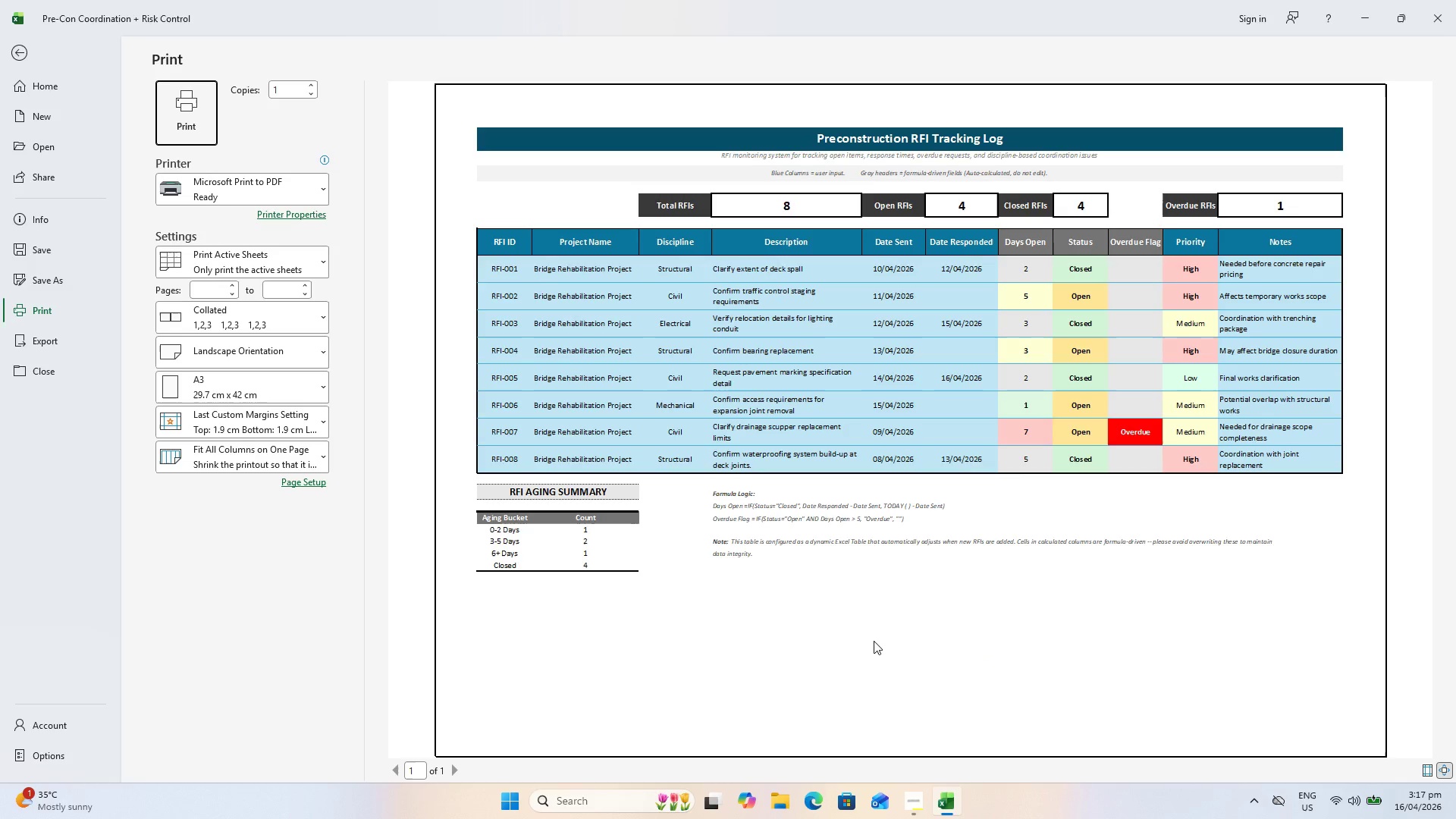 
key(Escape)
 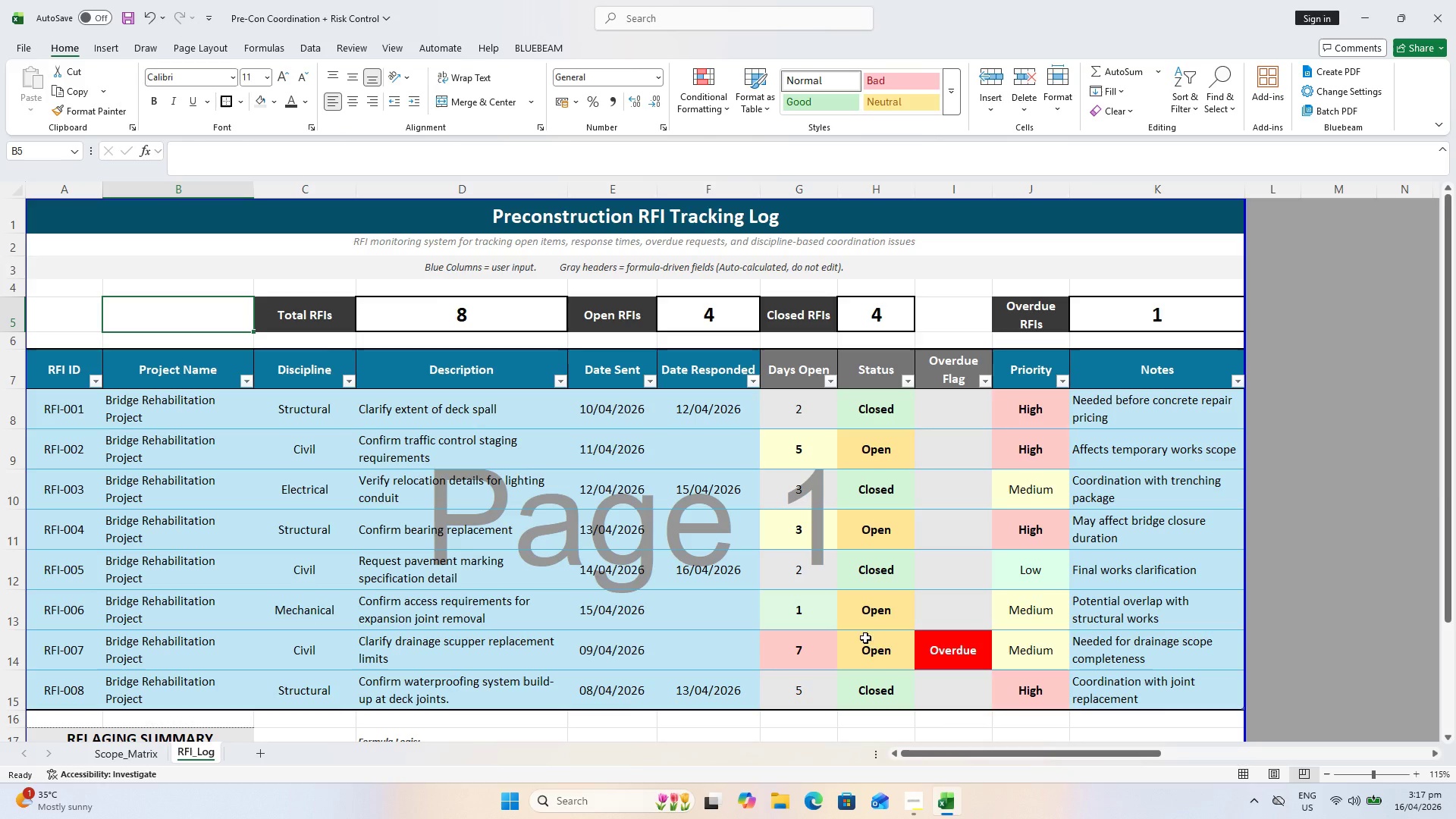 
key(Control+S)
 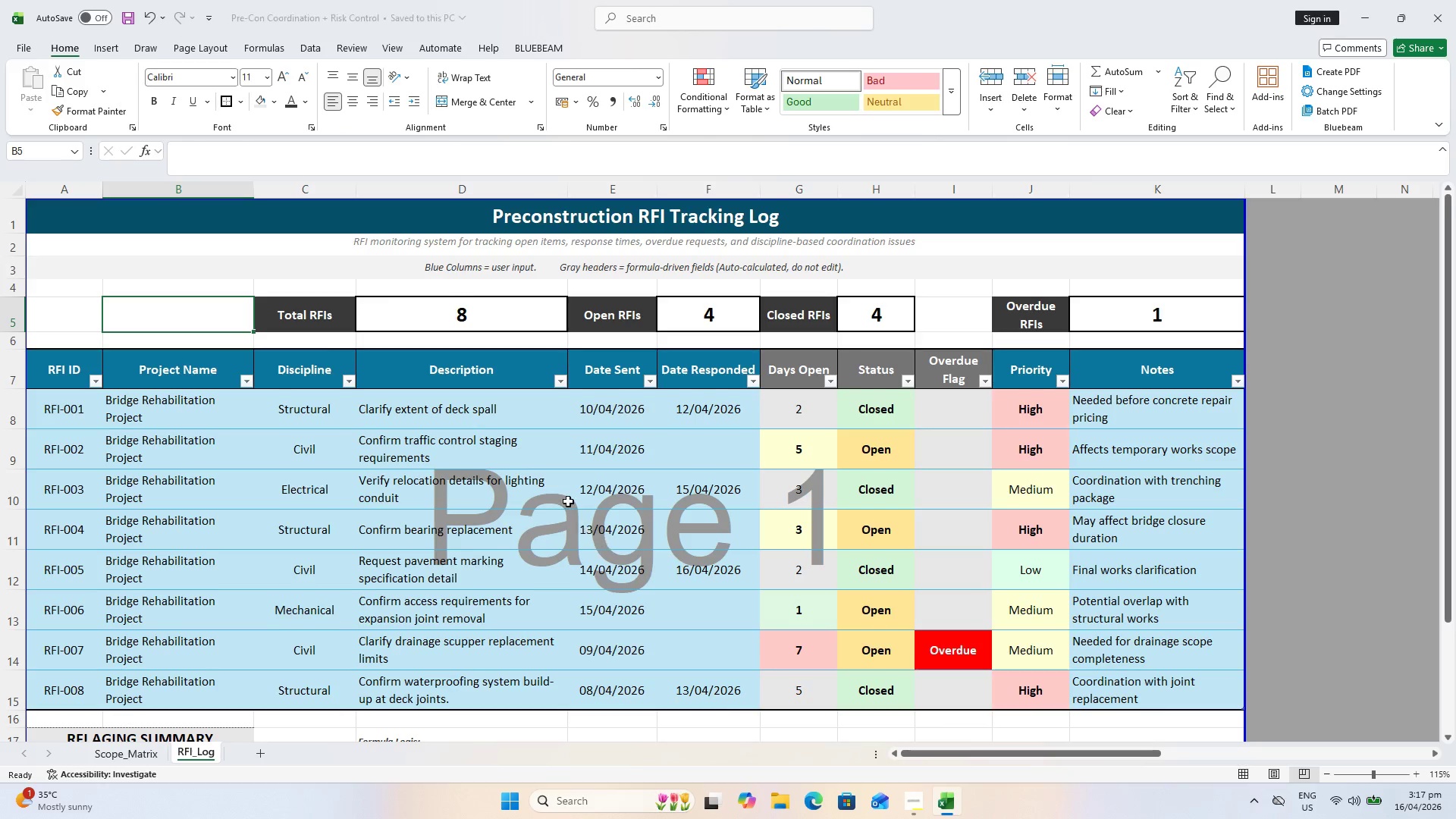 
scroll: coordinate [568, 501], scroll_direction: down, amount: 3.0
 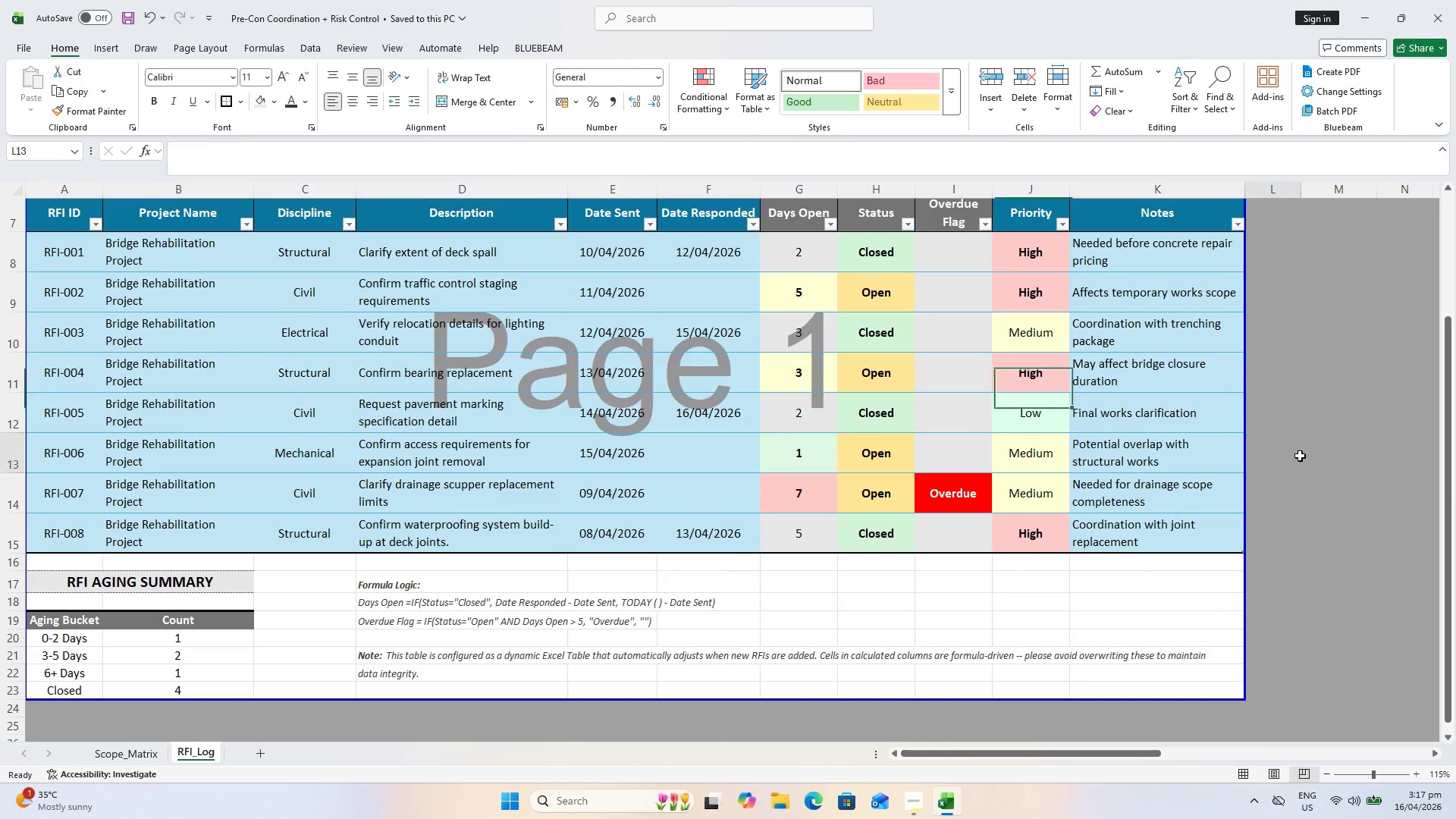 
key(Control+S)
 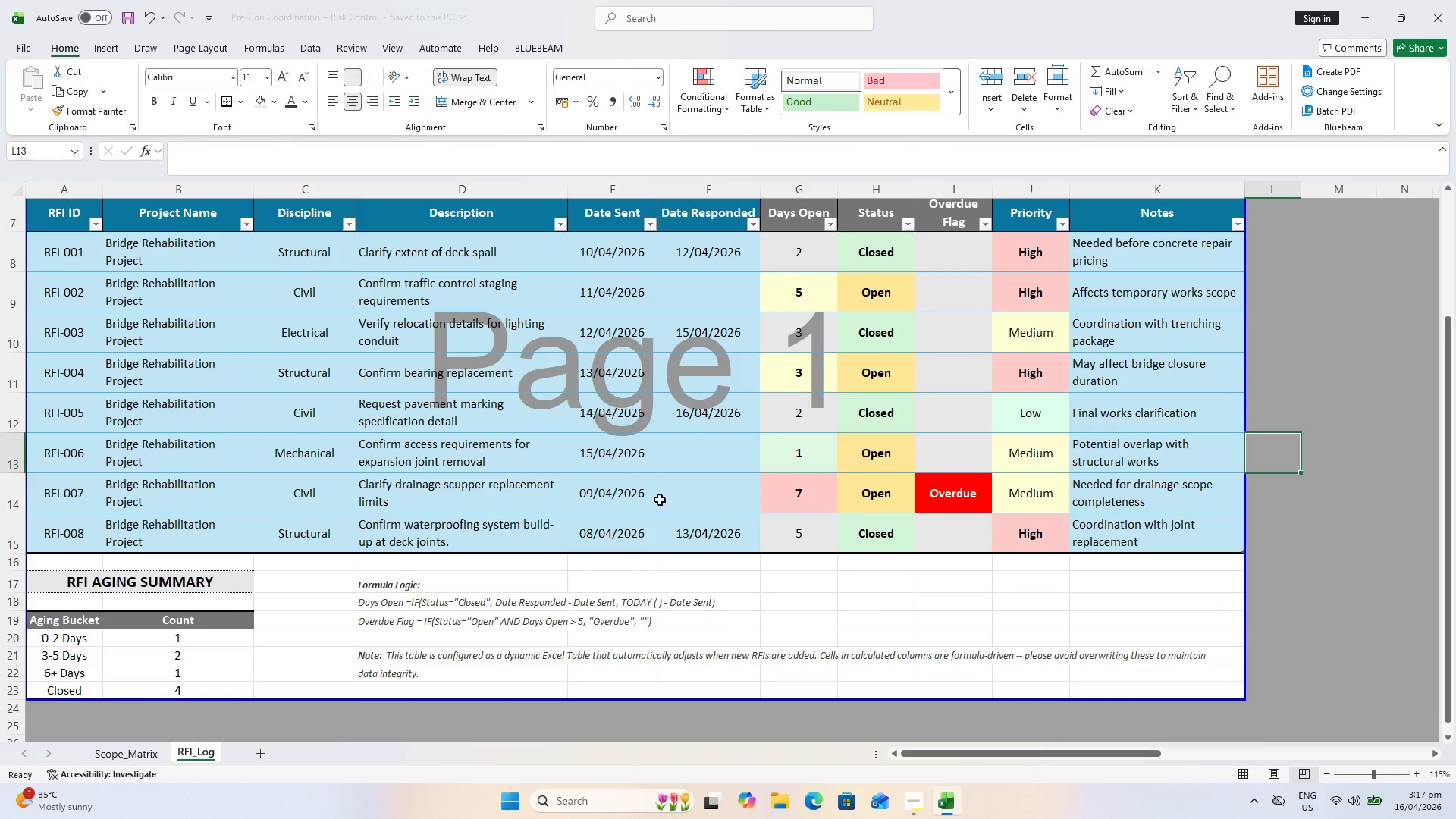 
key(Control+ControlLeft)
 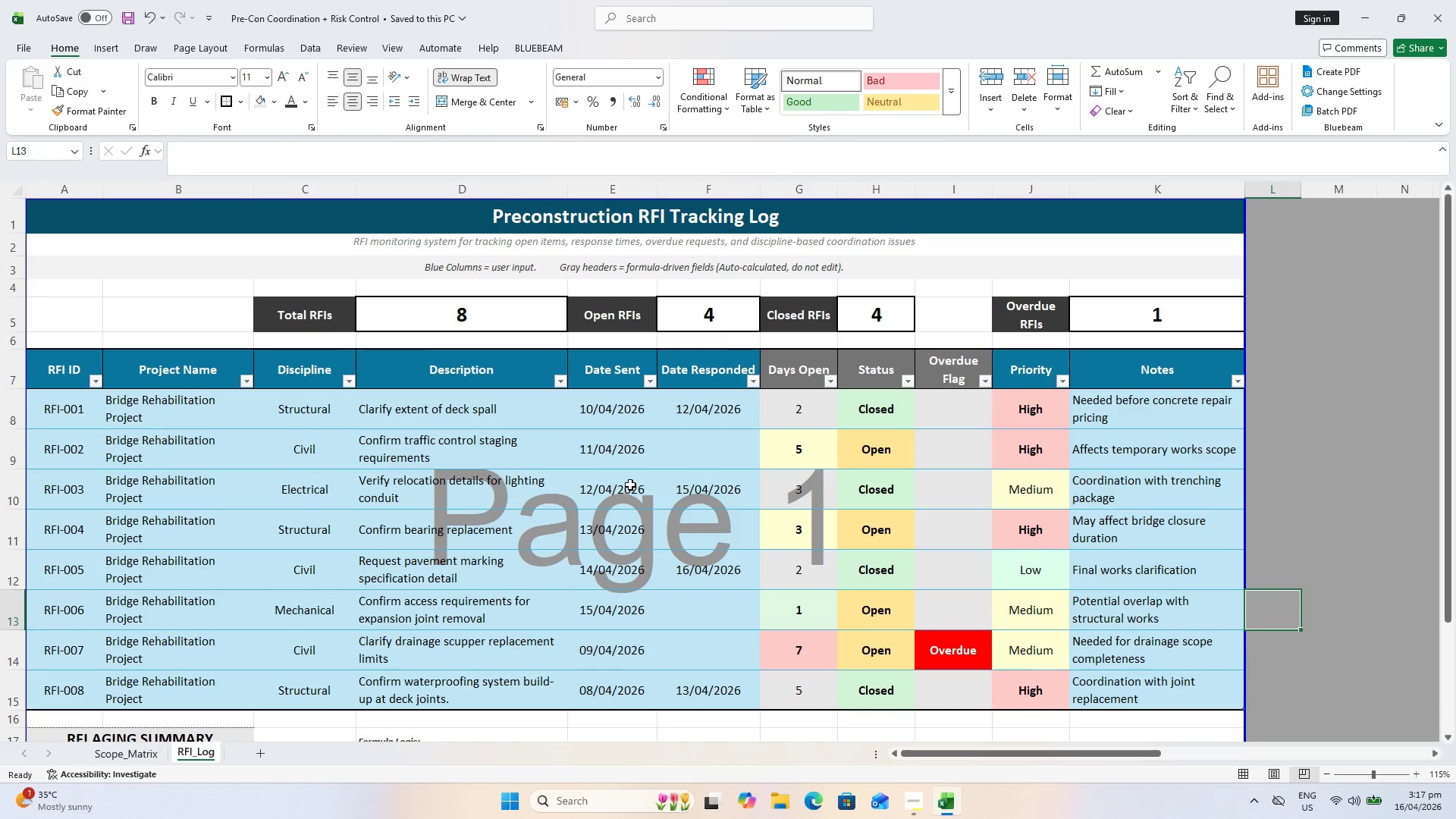 
scroll: coordinate [636, 485], scroll_direction: up, amount: 4.0
 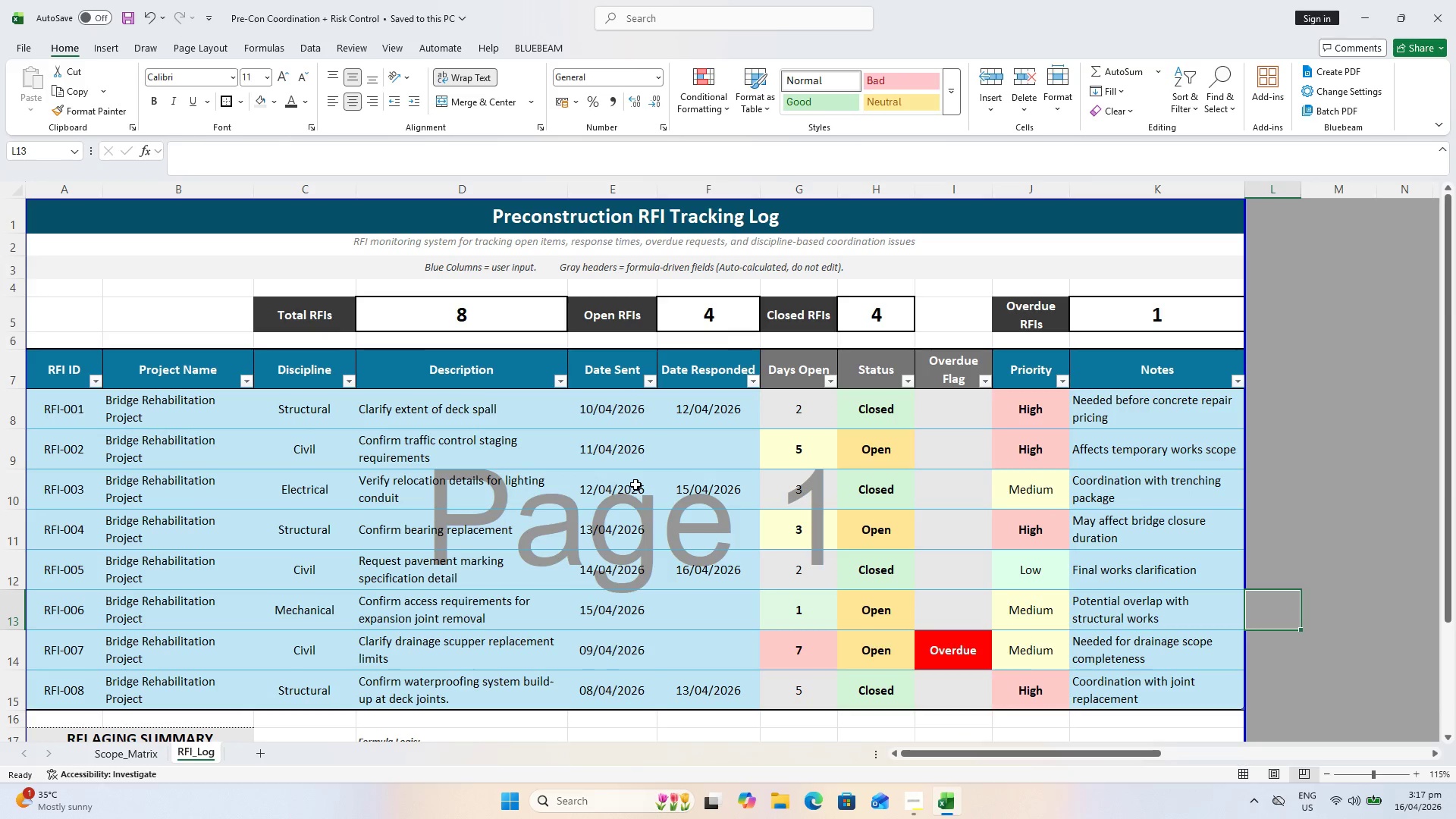 
key(Control+S)
 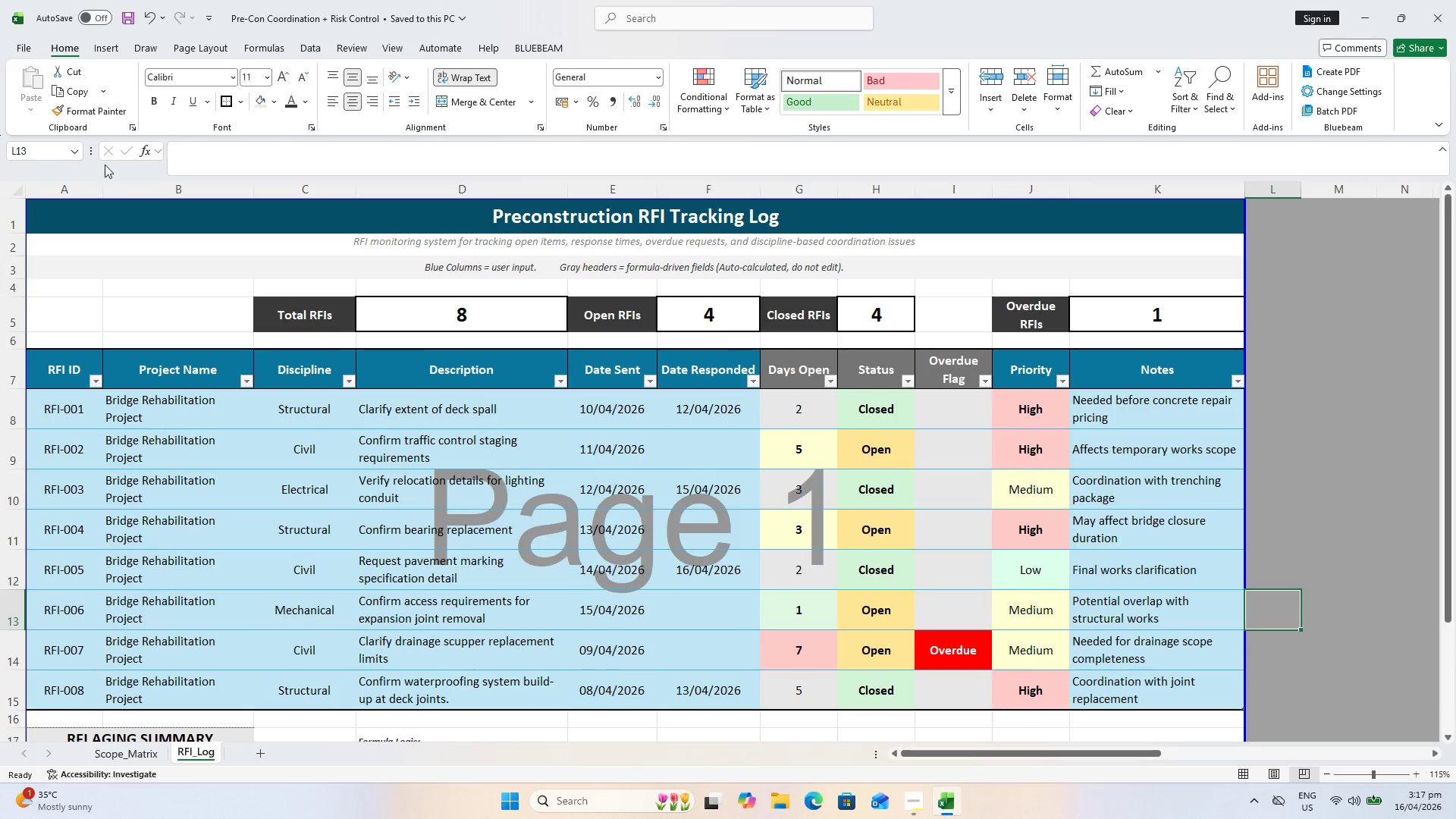 
key(Control+P)
 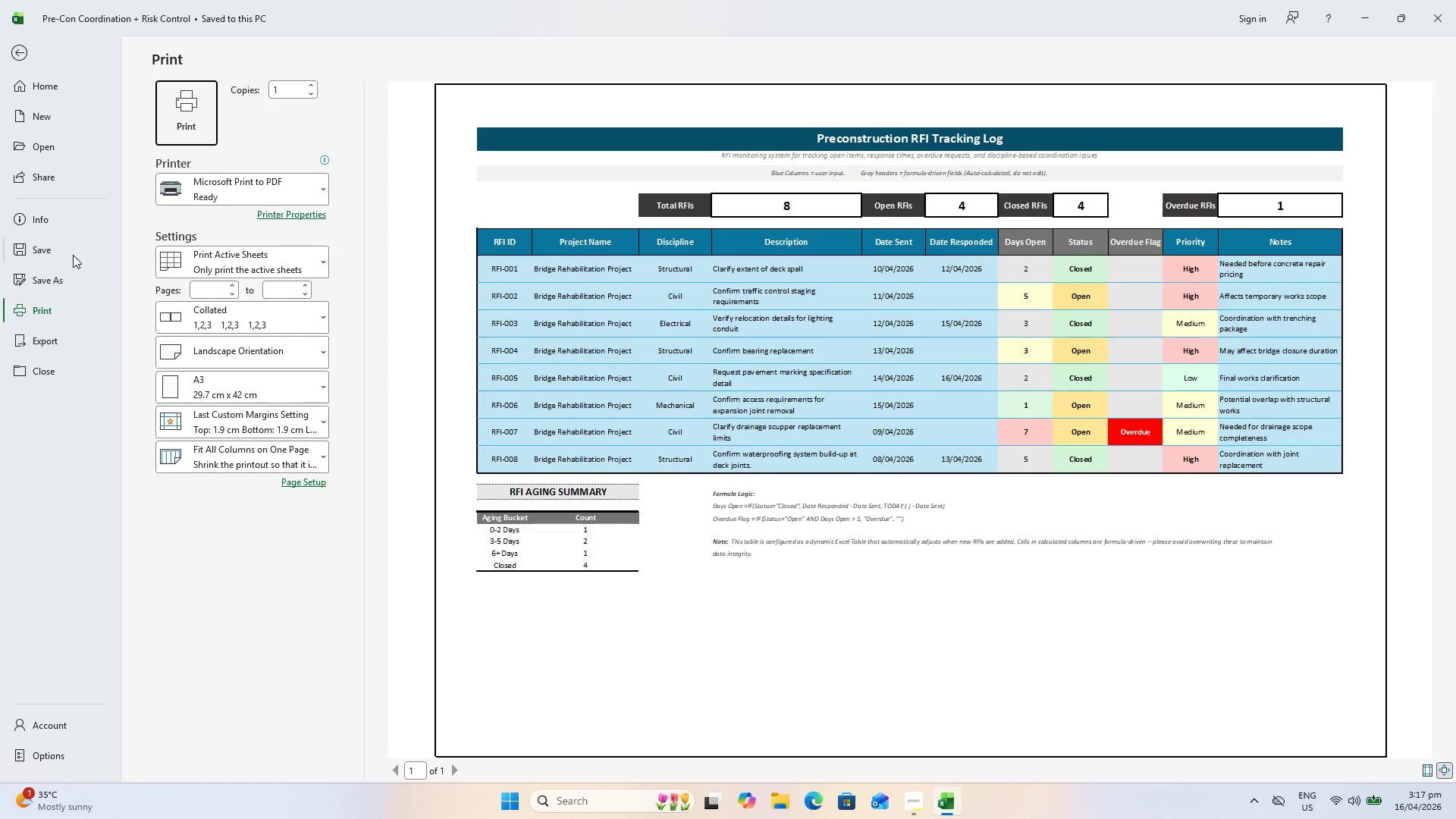 
left_click([42, 277])
 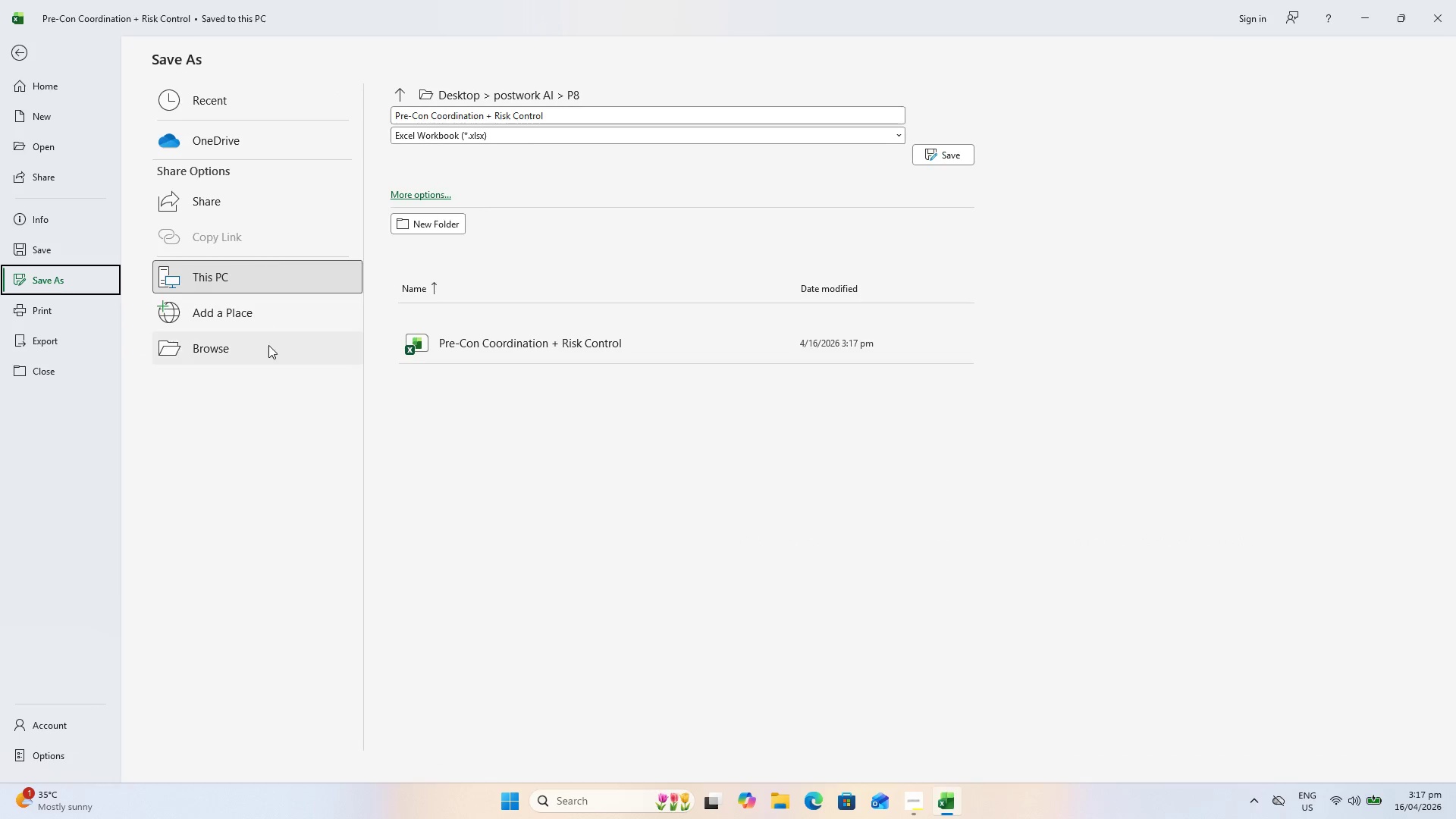 
left_click([268, 345])
 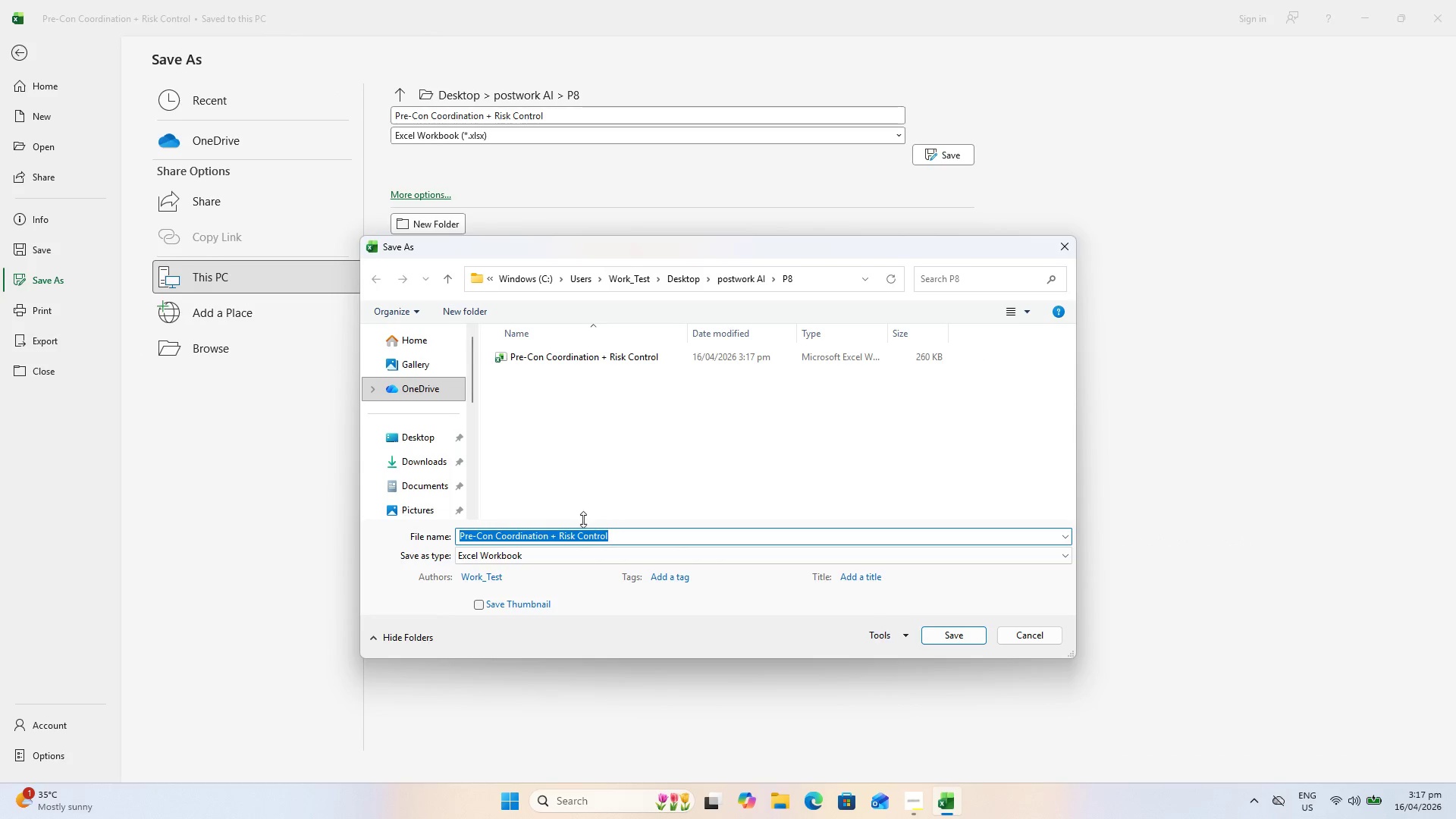 
left_click([578, 553])
 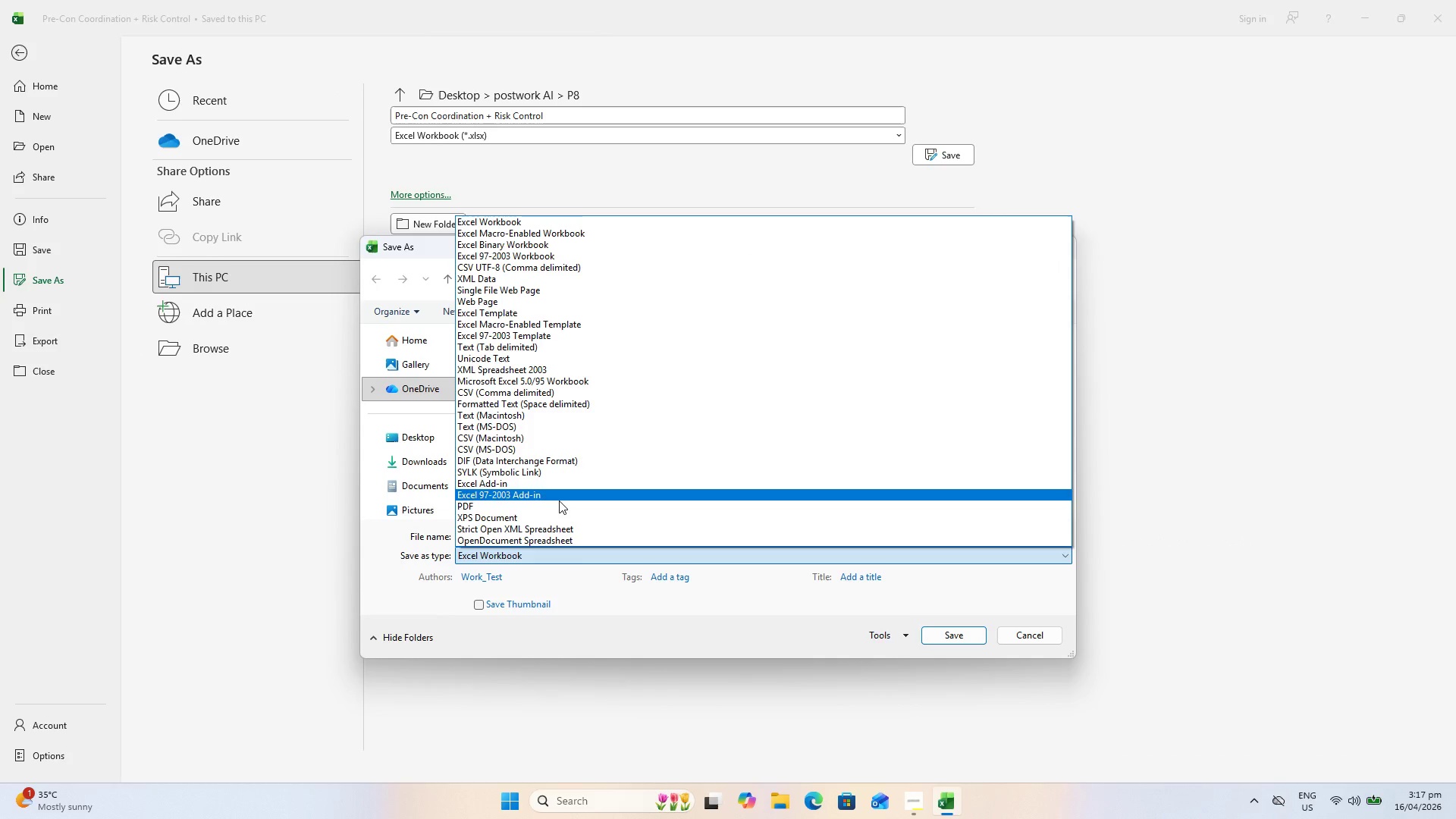 
left_click([560, 506])
 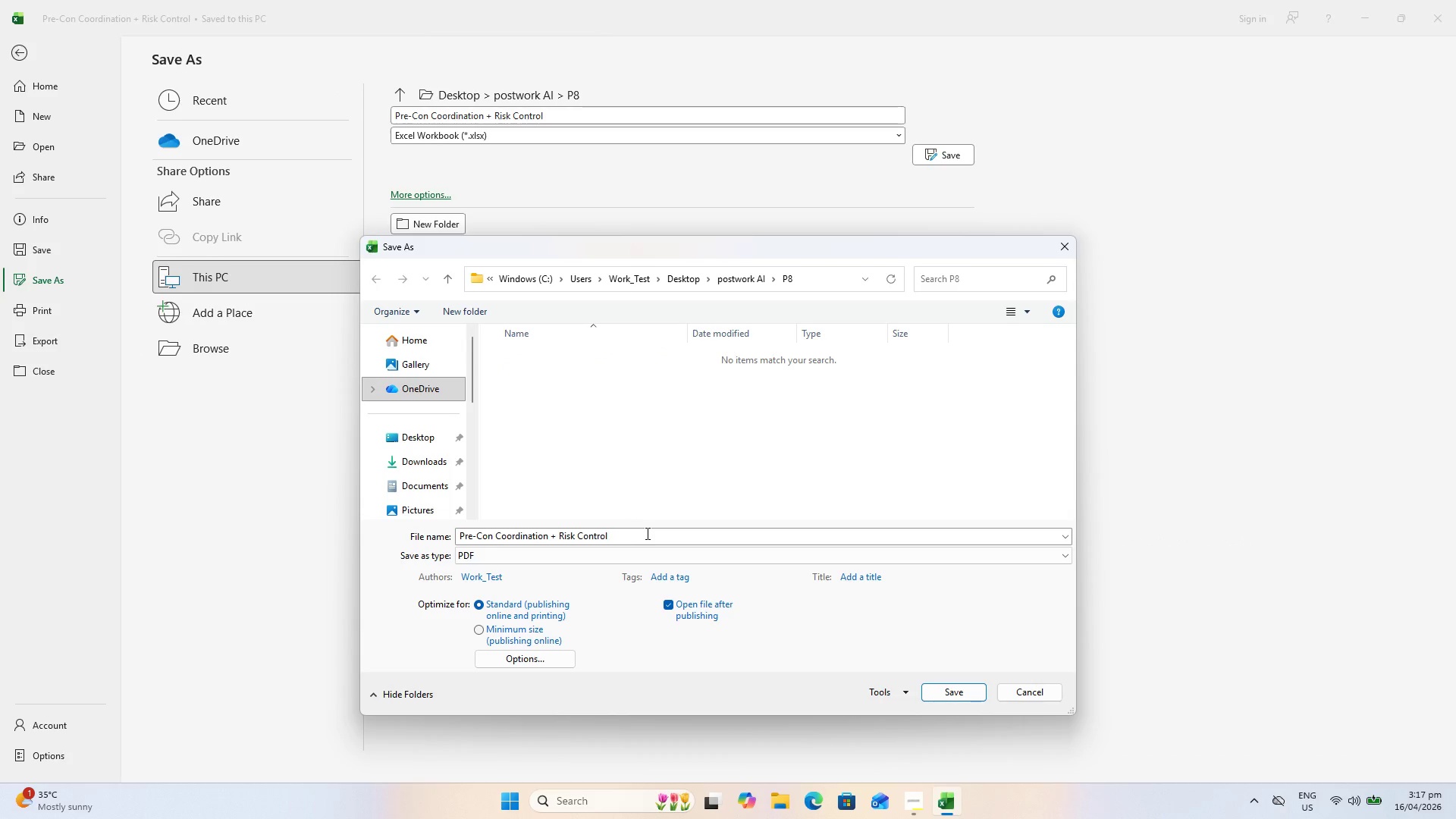 
left_click([646, 539])
 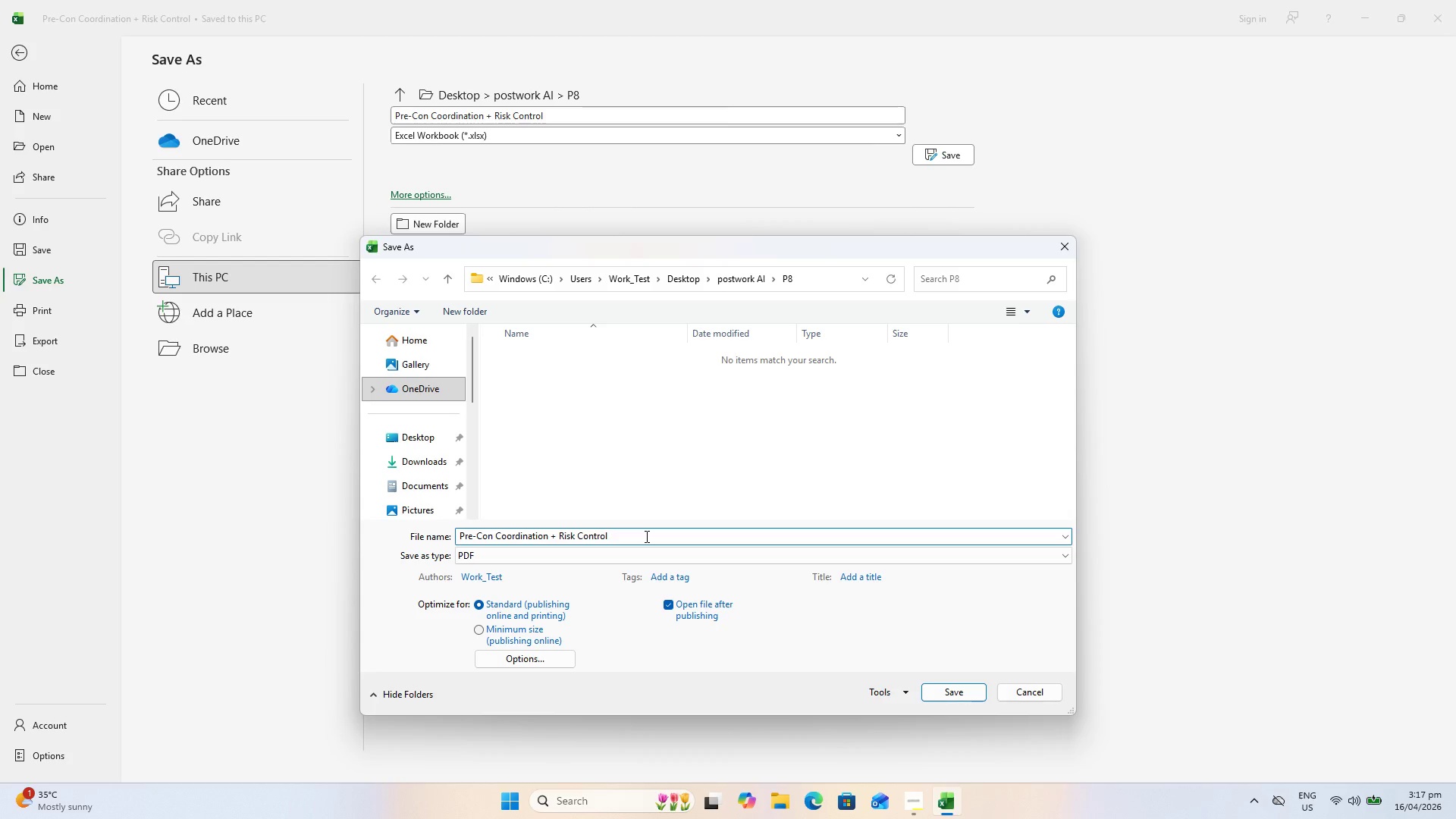 
wait(5.62)
 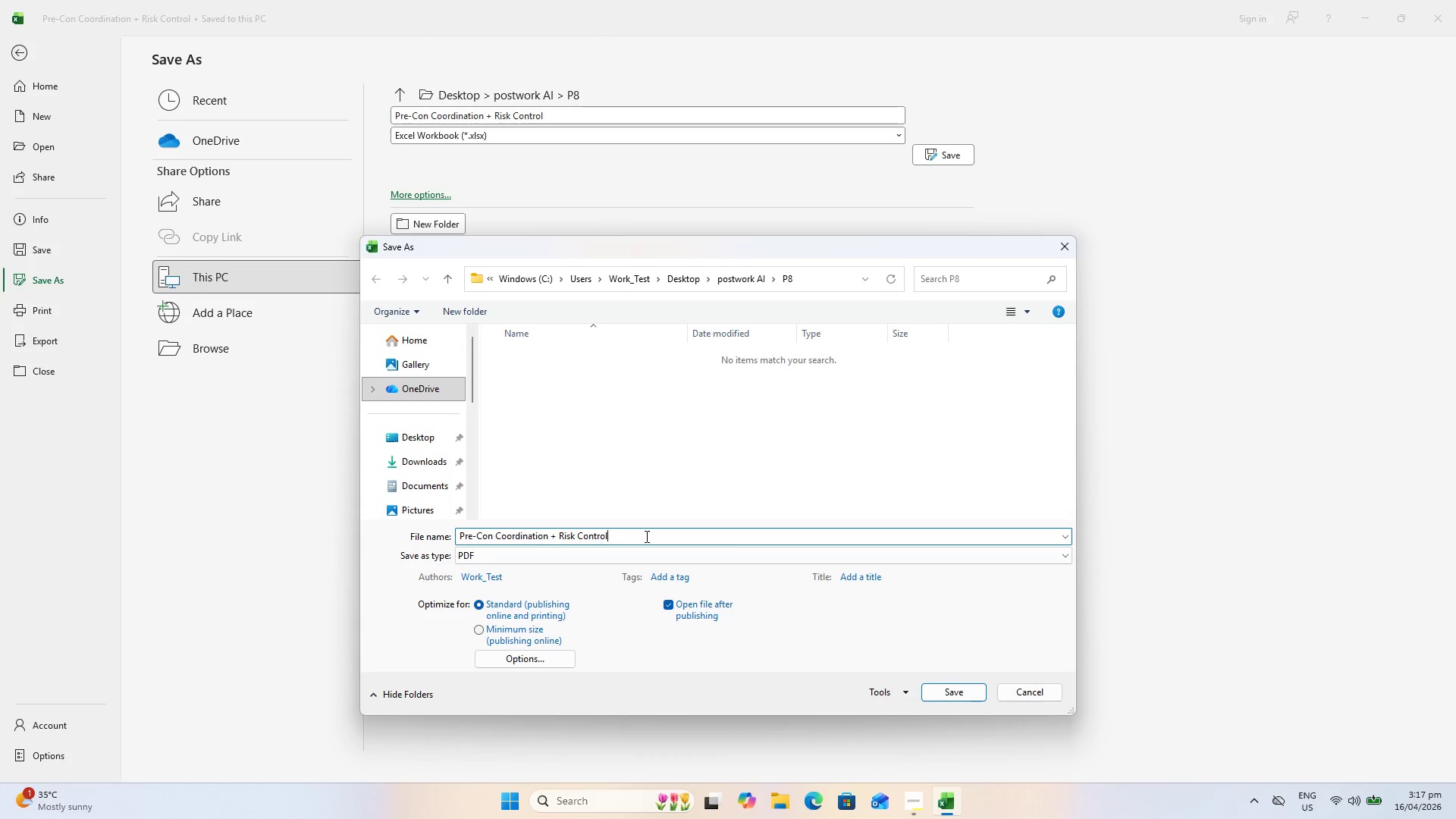 
left_click([958, 795])
 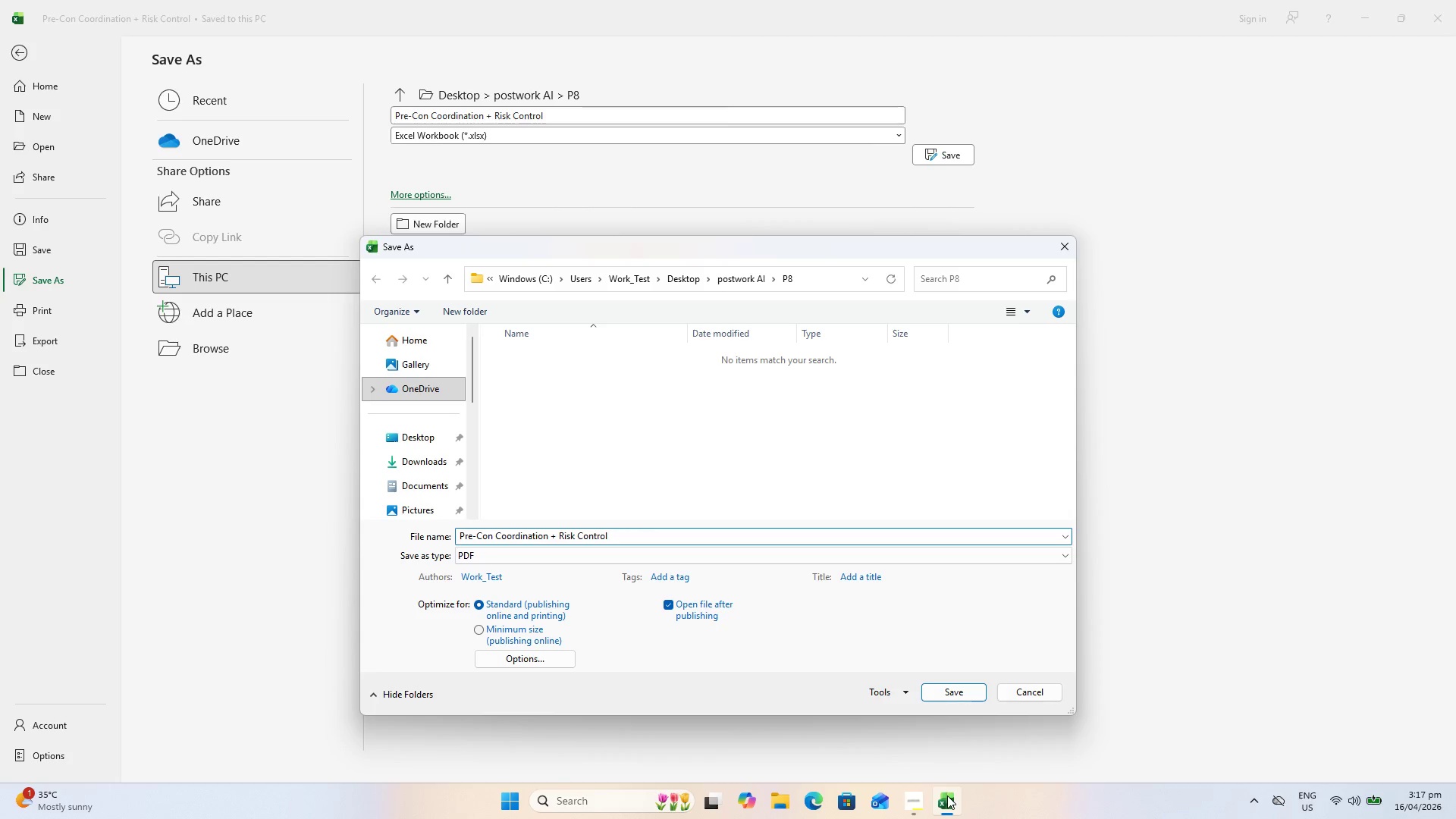 
left_click([947, 795])
 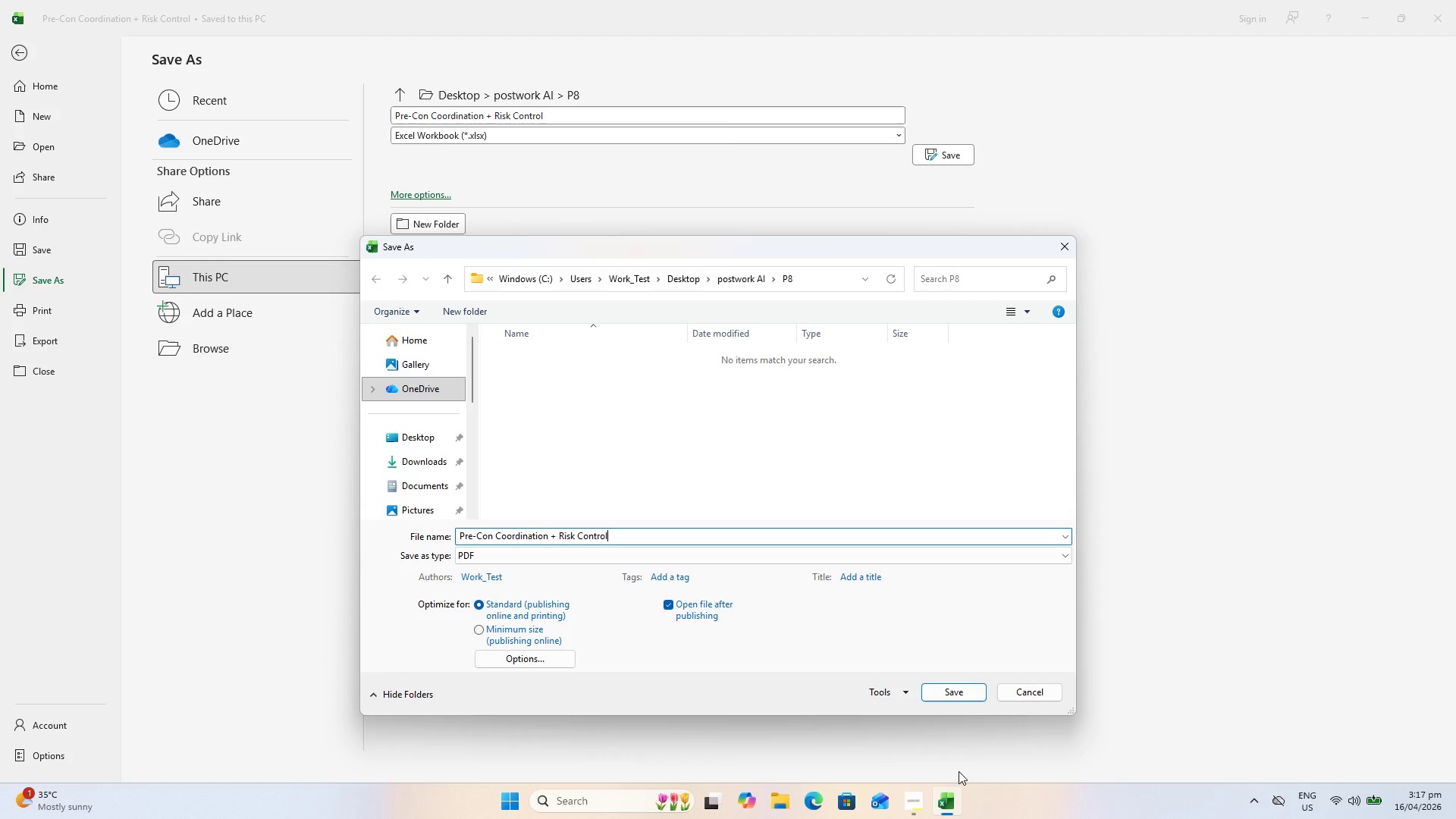 
wait(12.94)
 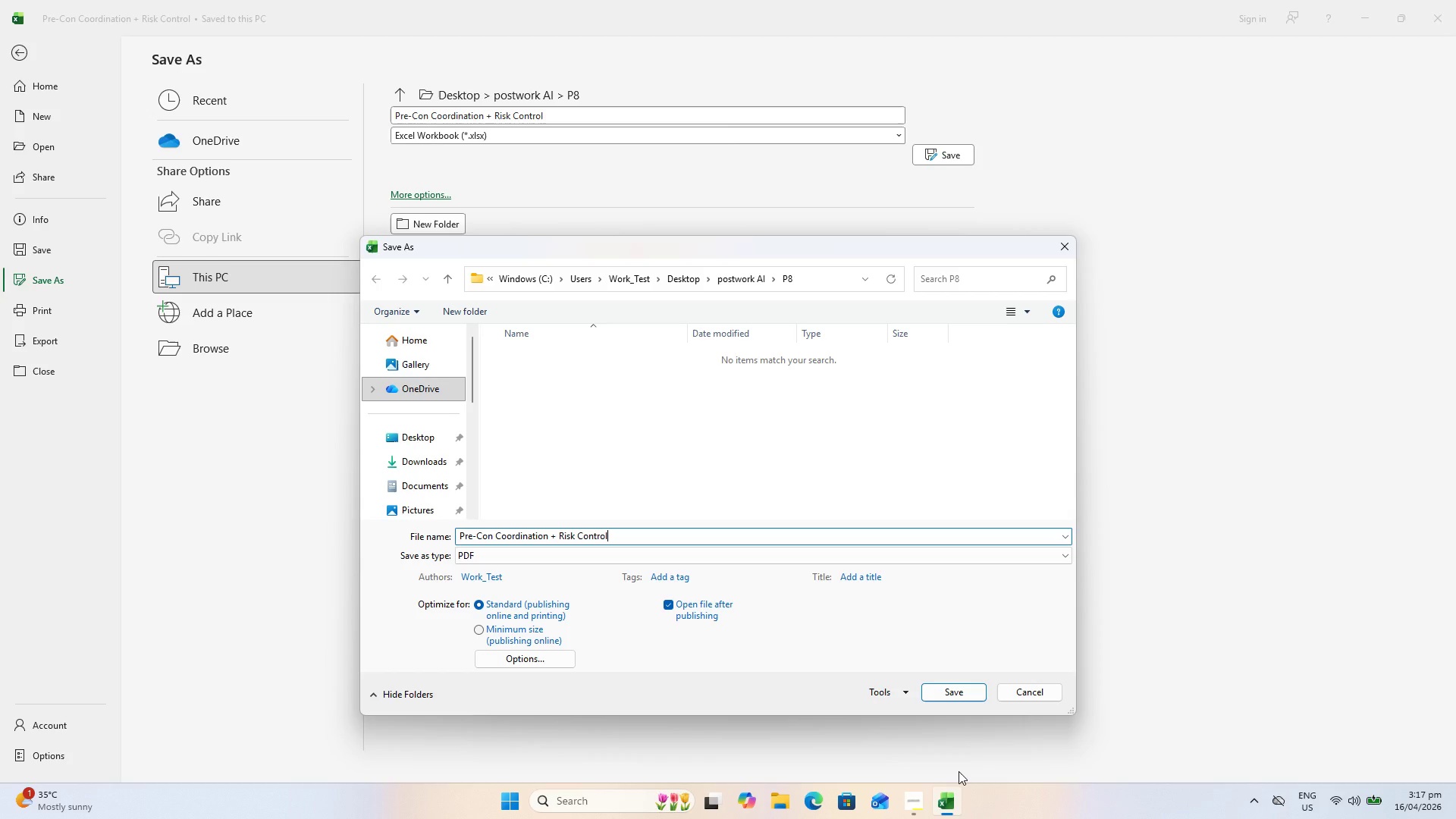 
left_click_drag(start_coordinate=[689, 538], to_coordinate=[641, 541])
 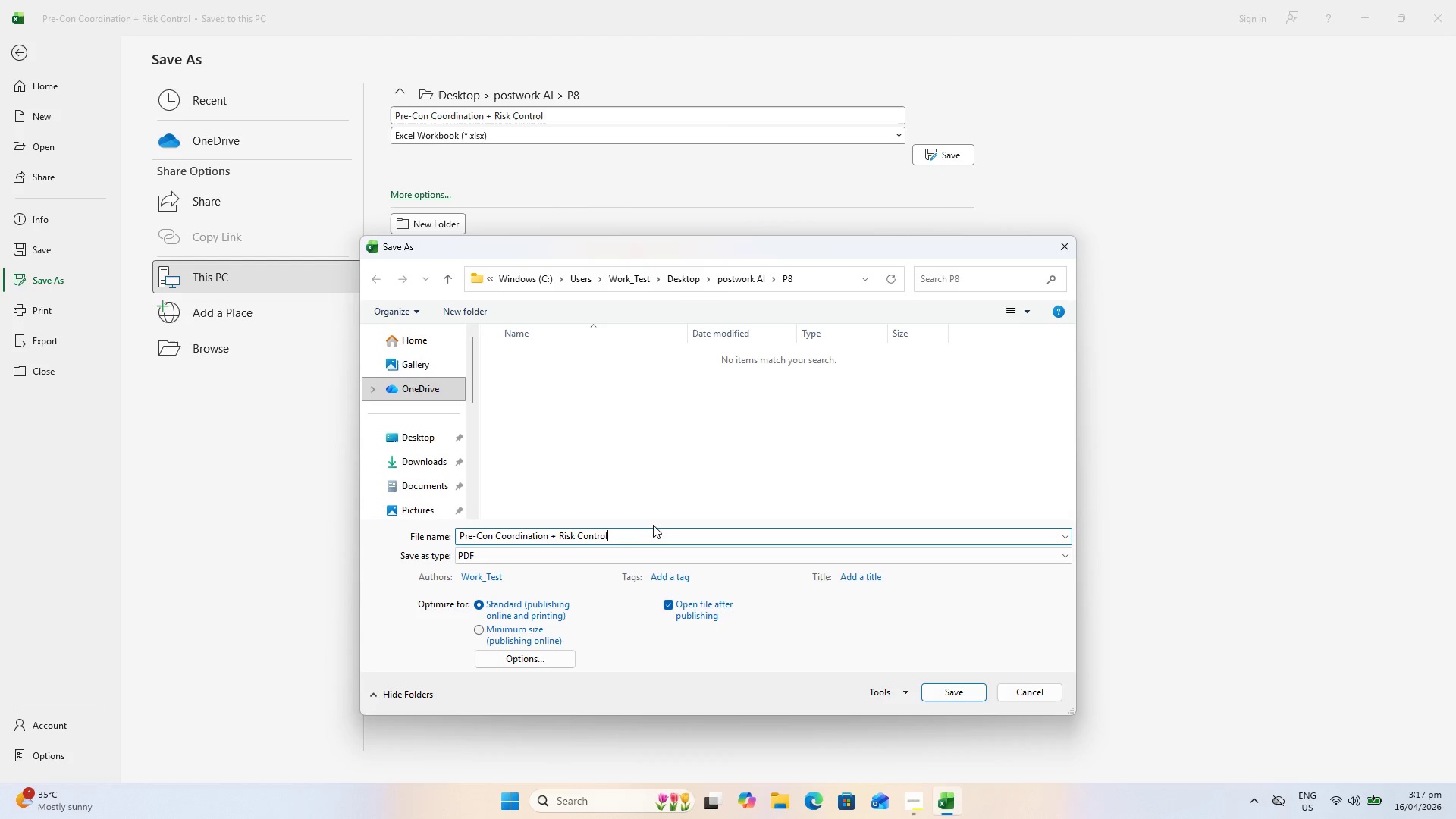 
type( _ tRA)
key(Backspace)
key(Backspace)
key(Backspace)
type(Tracking )
key(Backspace)
type( Log)
 